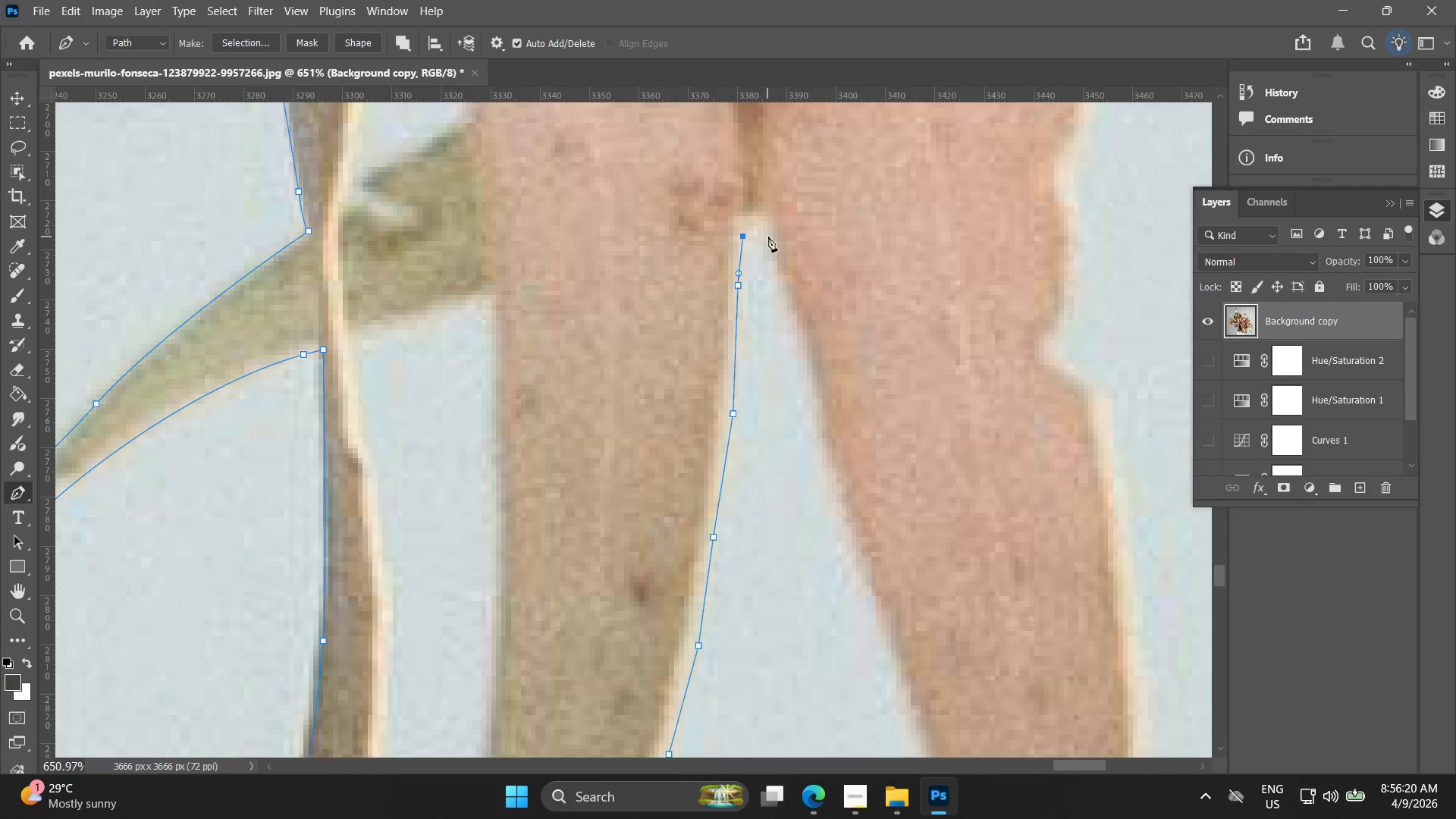 
left_click([768, 237])
 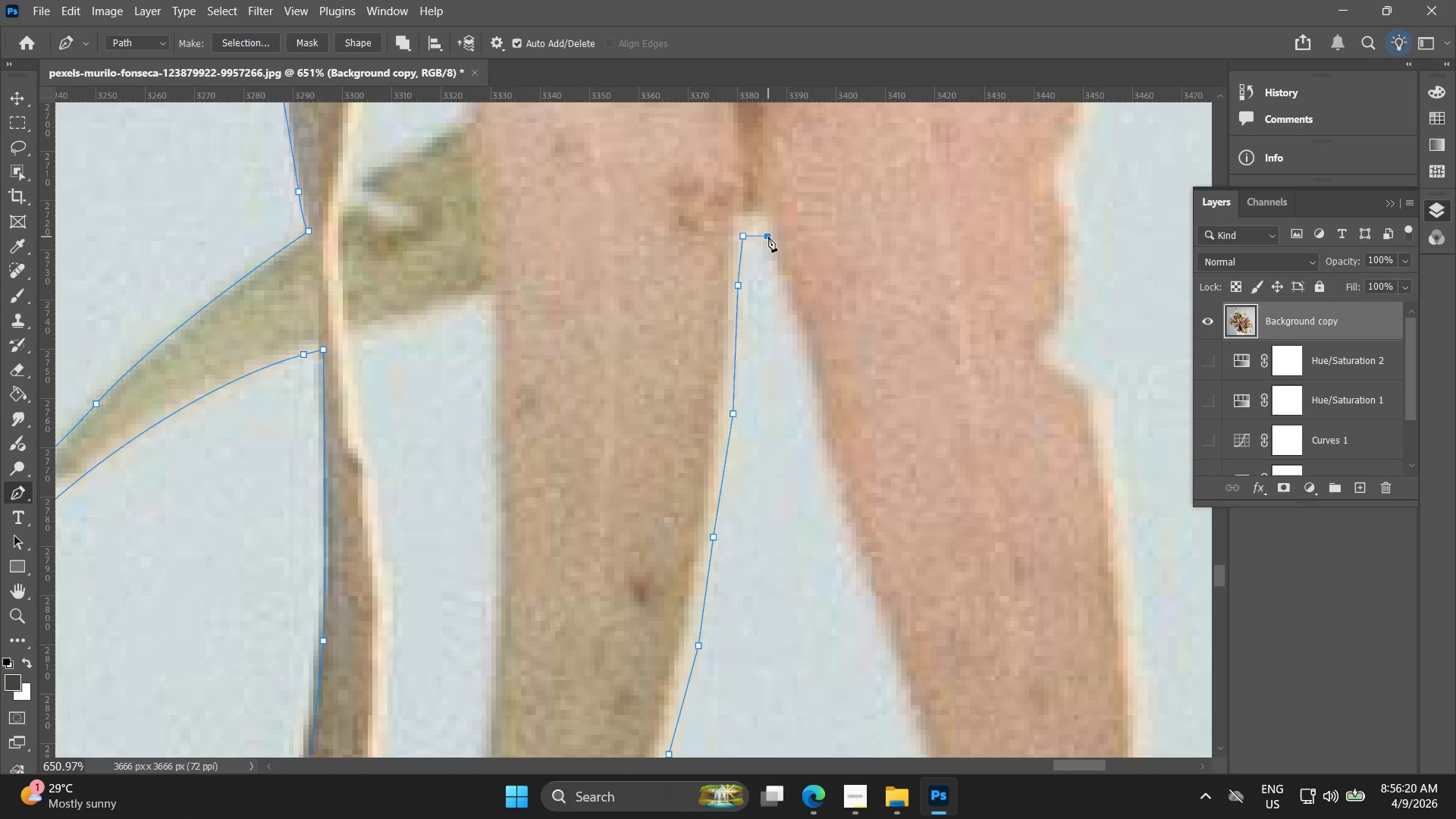 
key(Control+ControlLeft)
 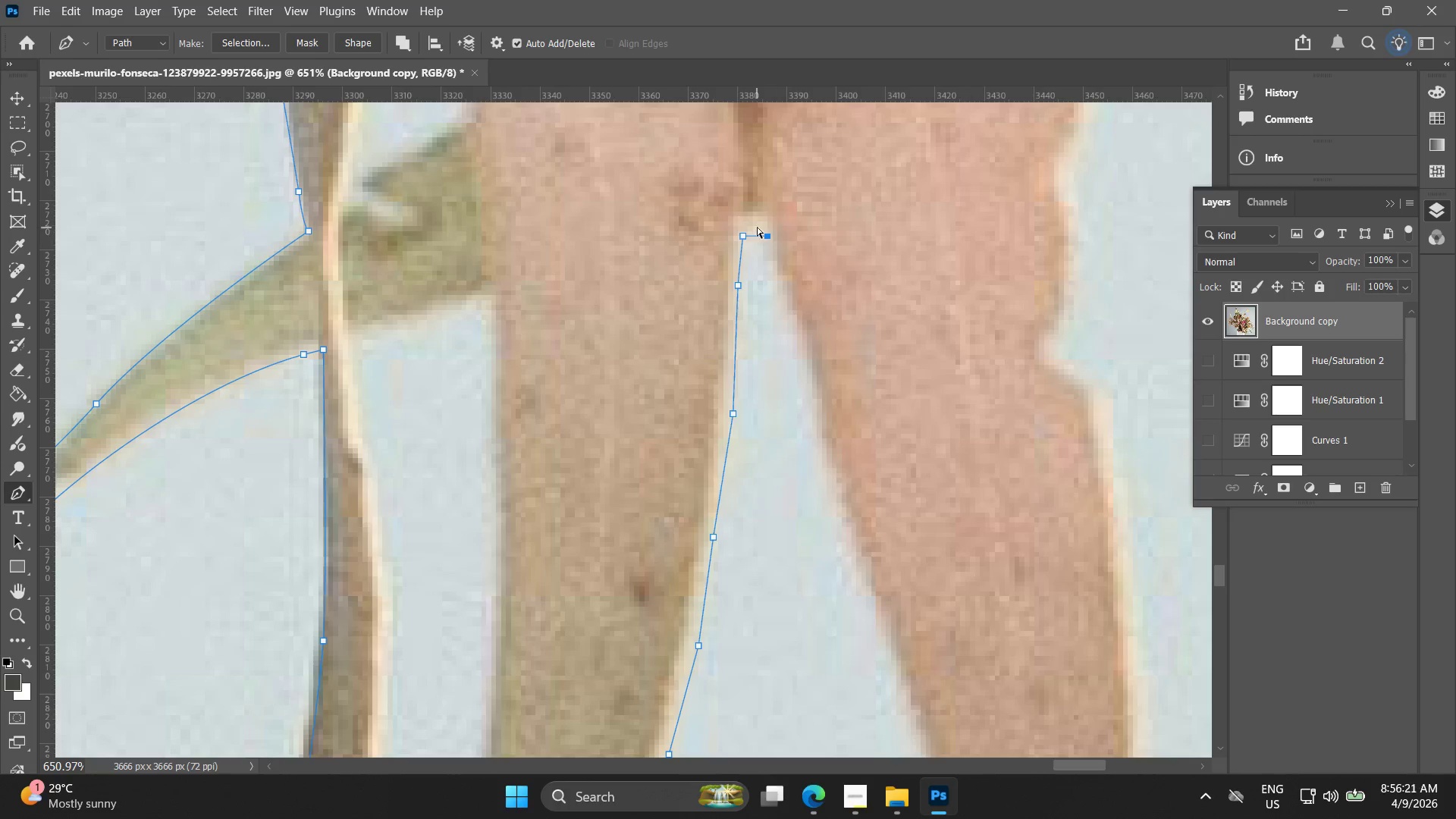 
key(Control+Z)
 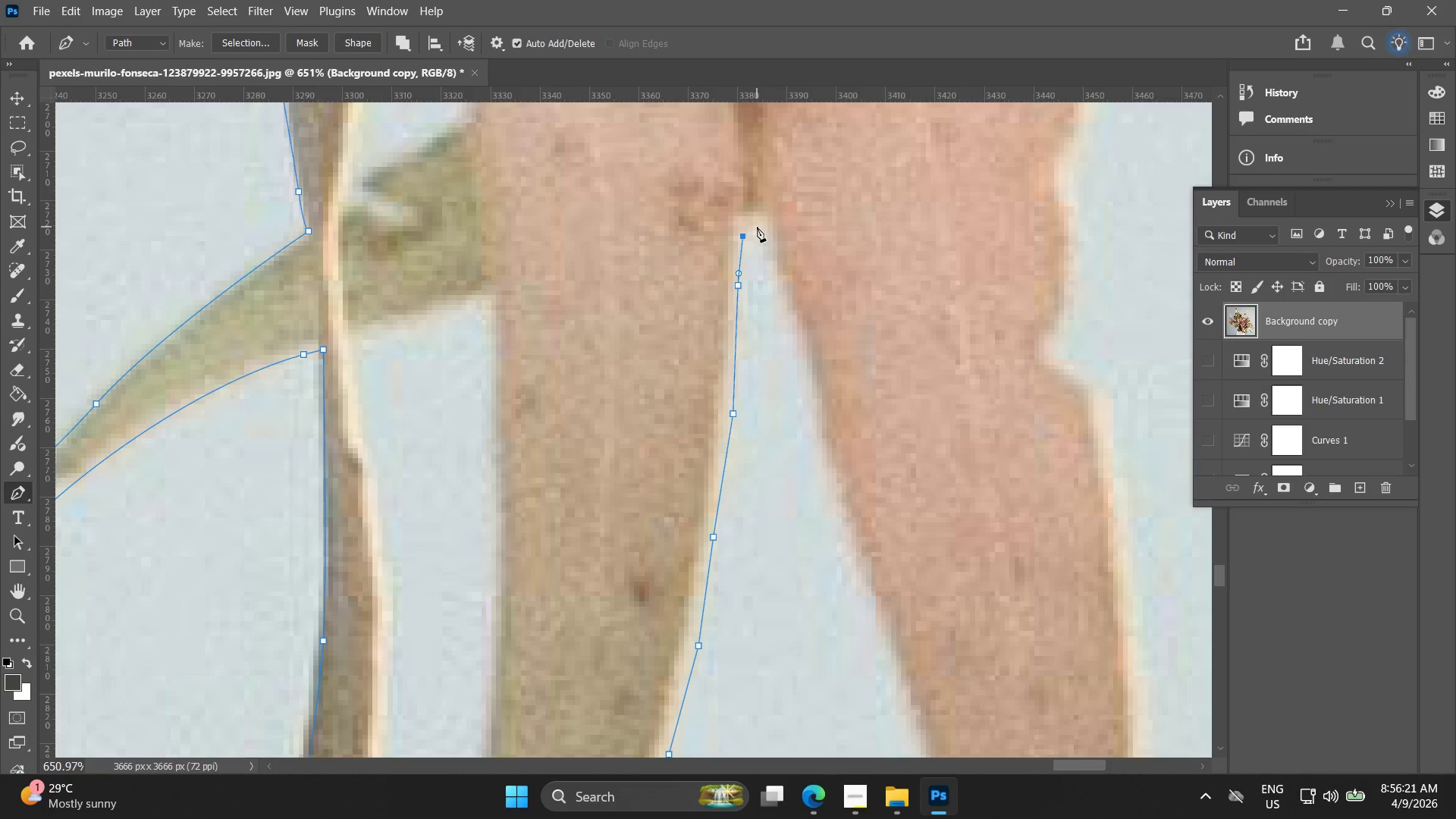 
left_click([764, 227])
 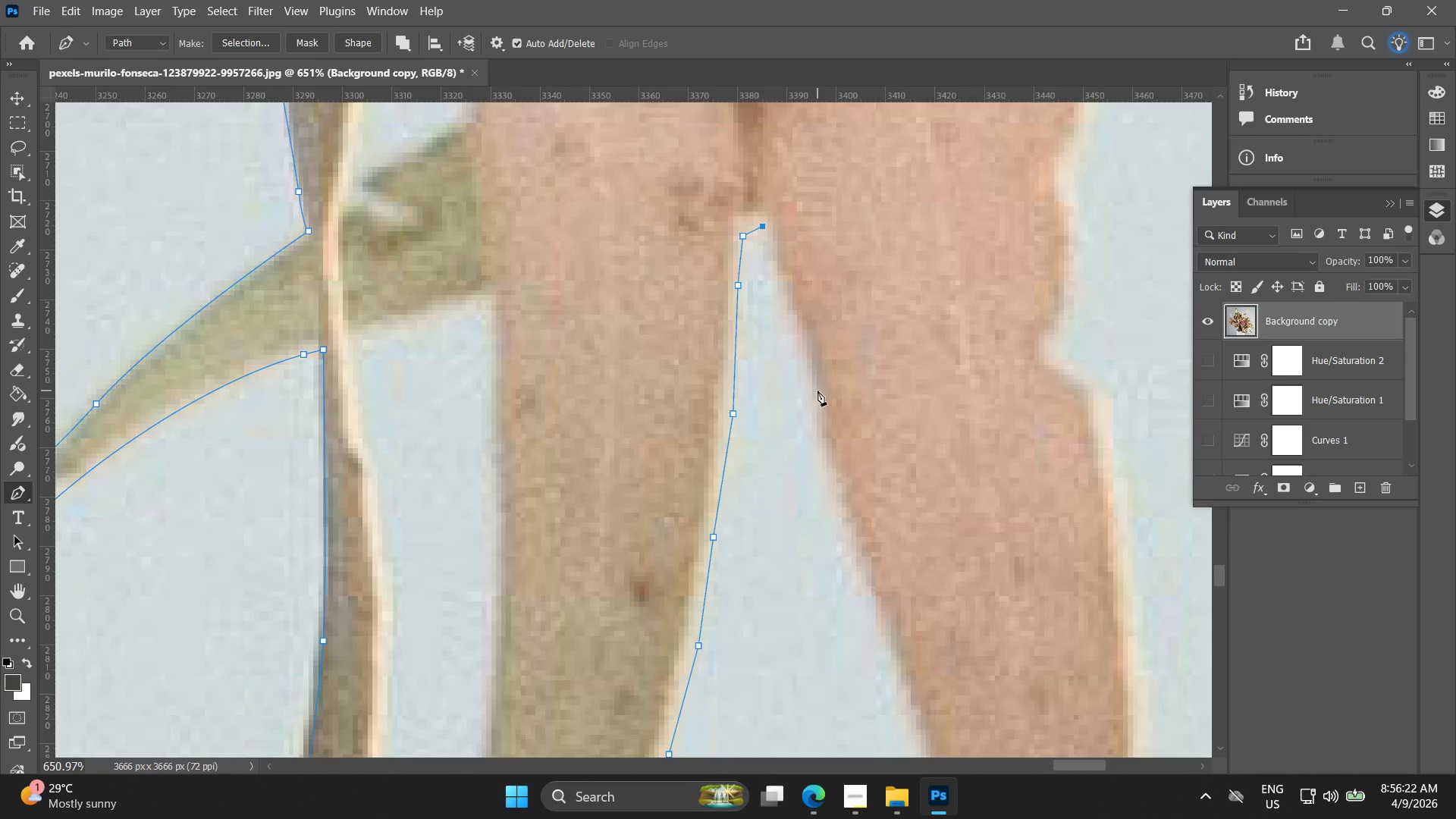 
left_click_drag(start_coordinate=[817, 408], to_coordinate=[828, 465])
 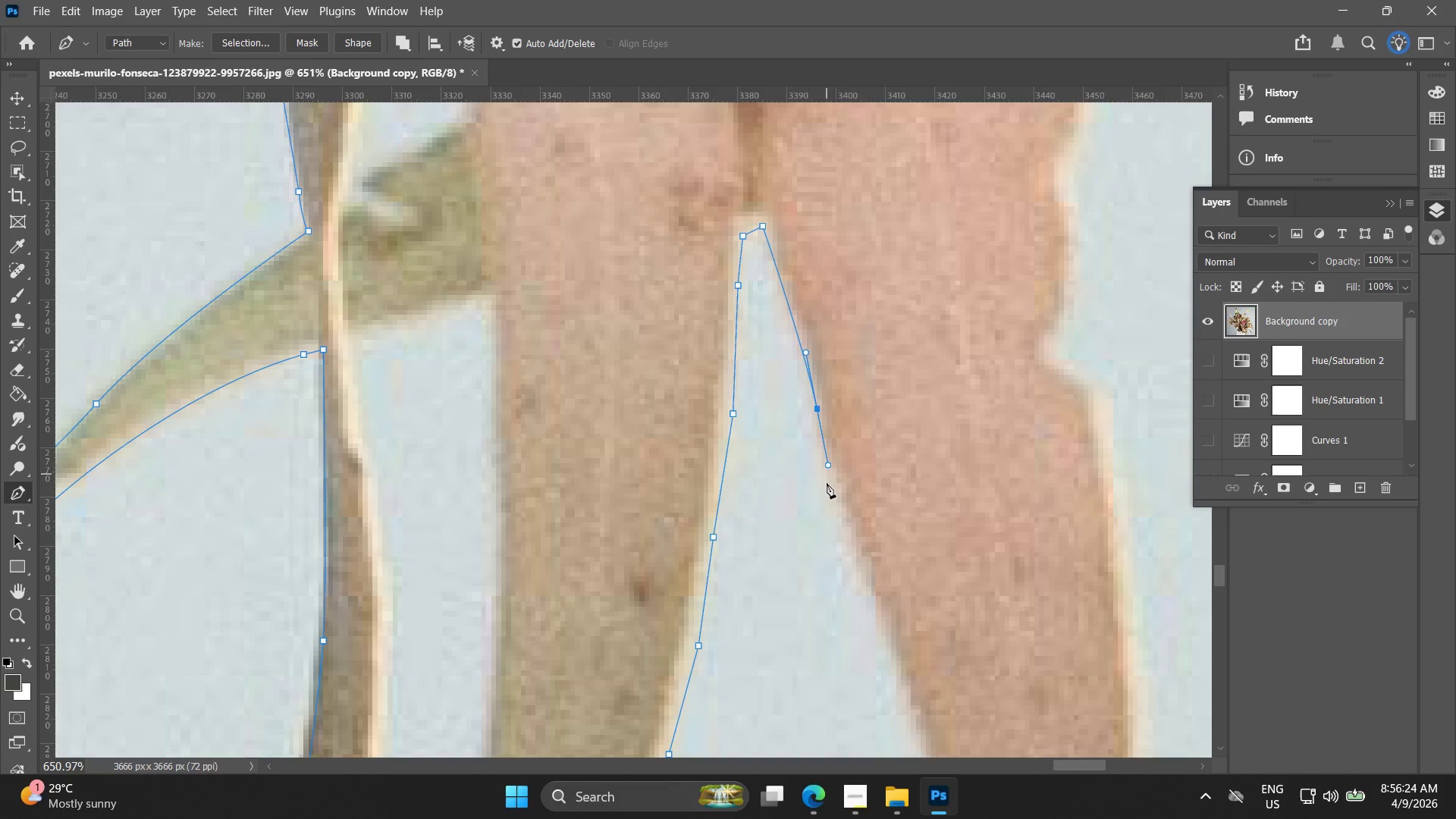 
hold_key(key=Space, duration=0.5)
 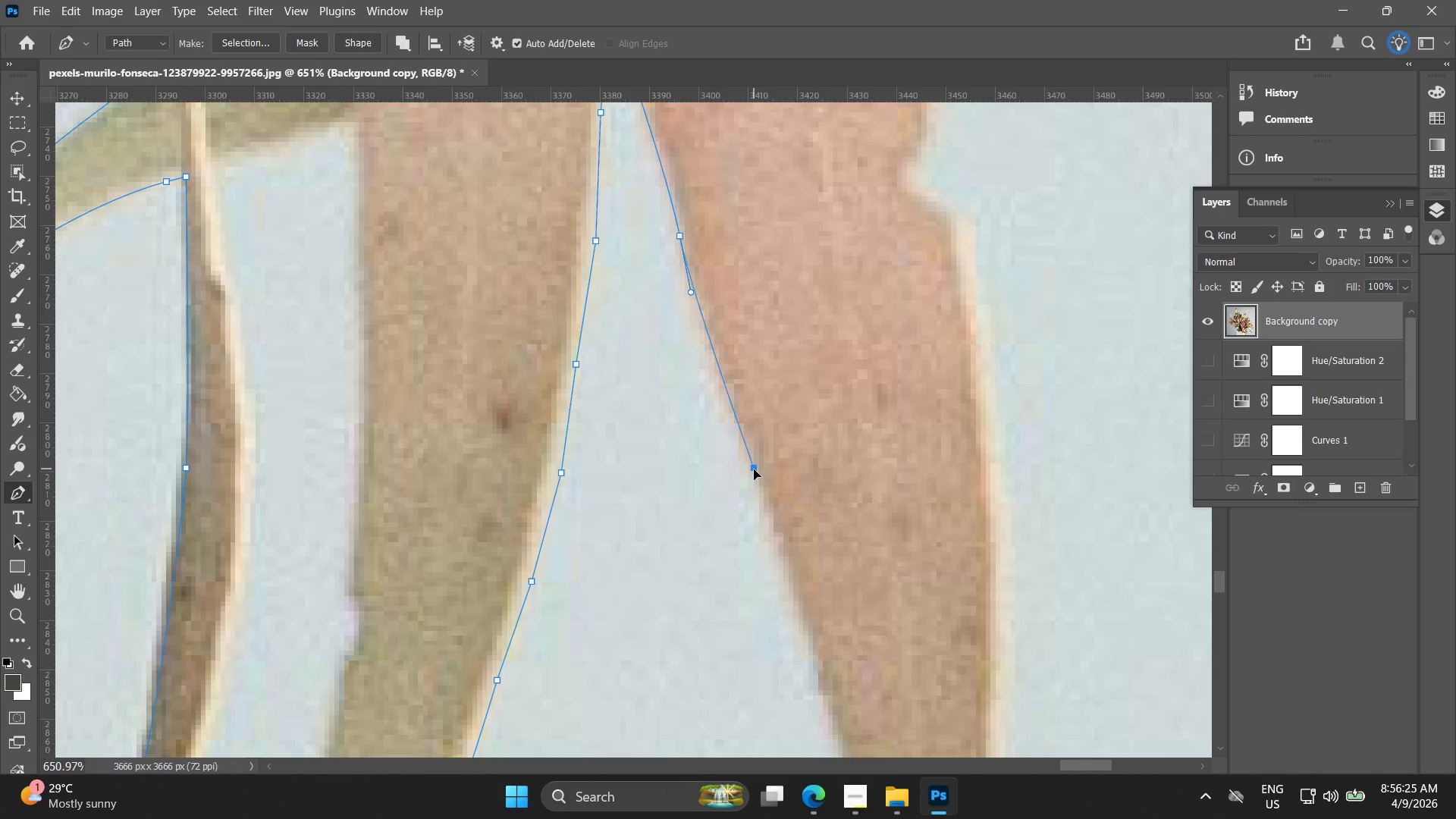 
left_click_drag(start_coordinate=[838, 515], to_coordinate=[701, 342])
 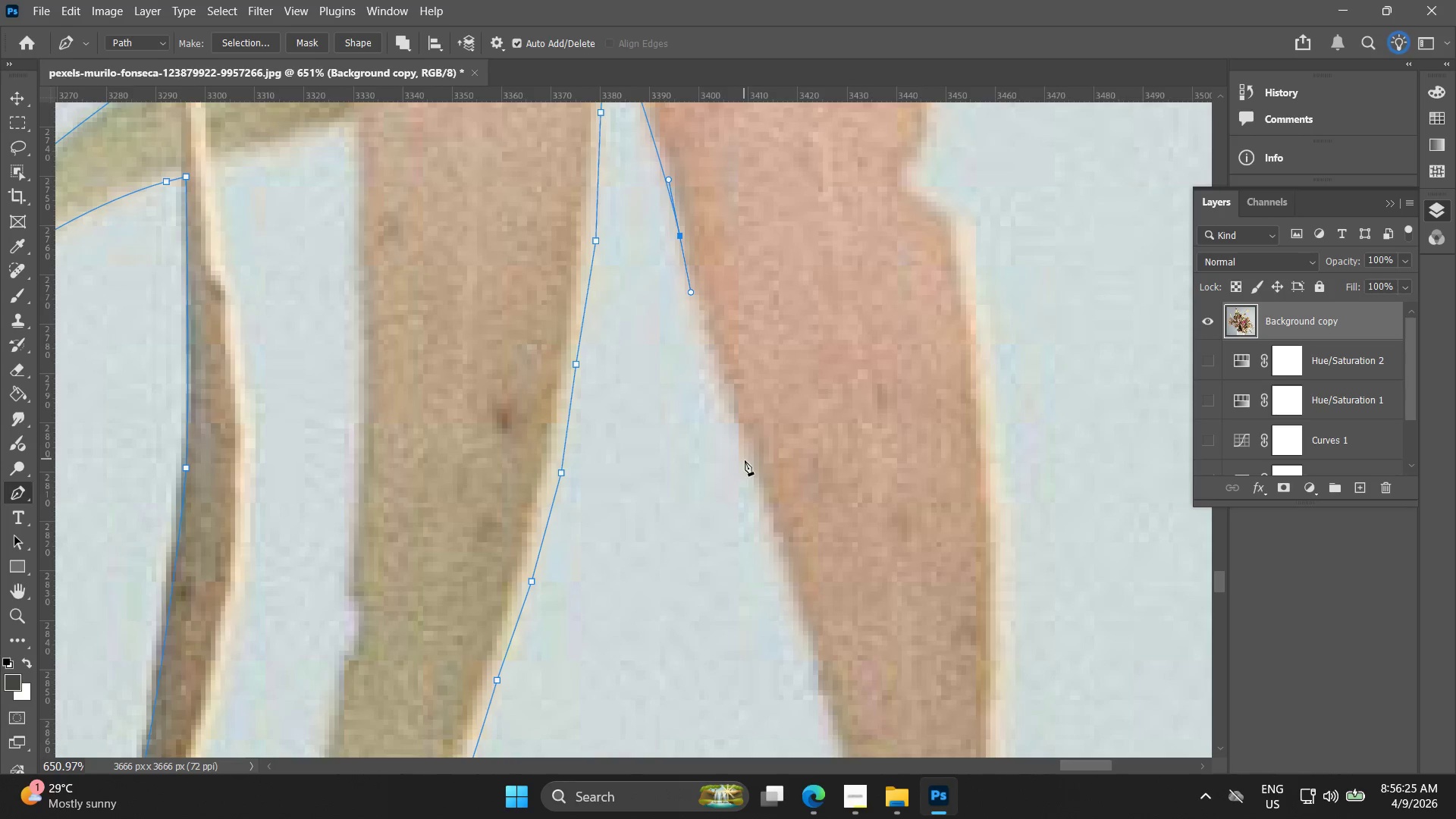 
left_click_drag(start_coordinate=[754, 466], to_coordinate=[768, 522])
 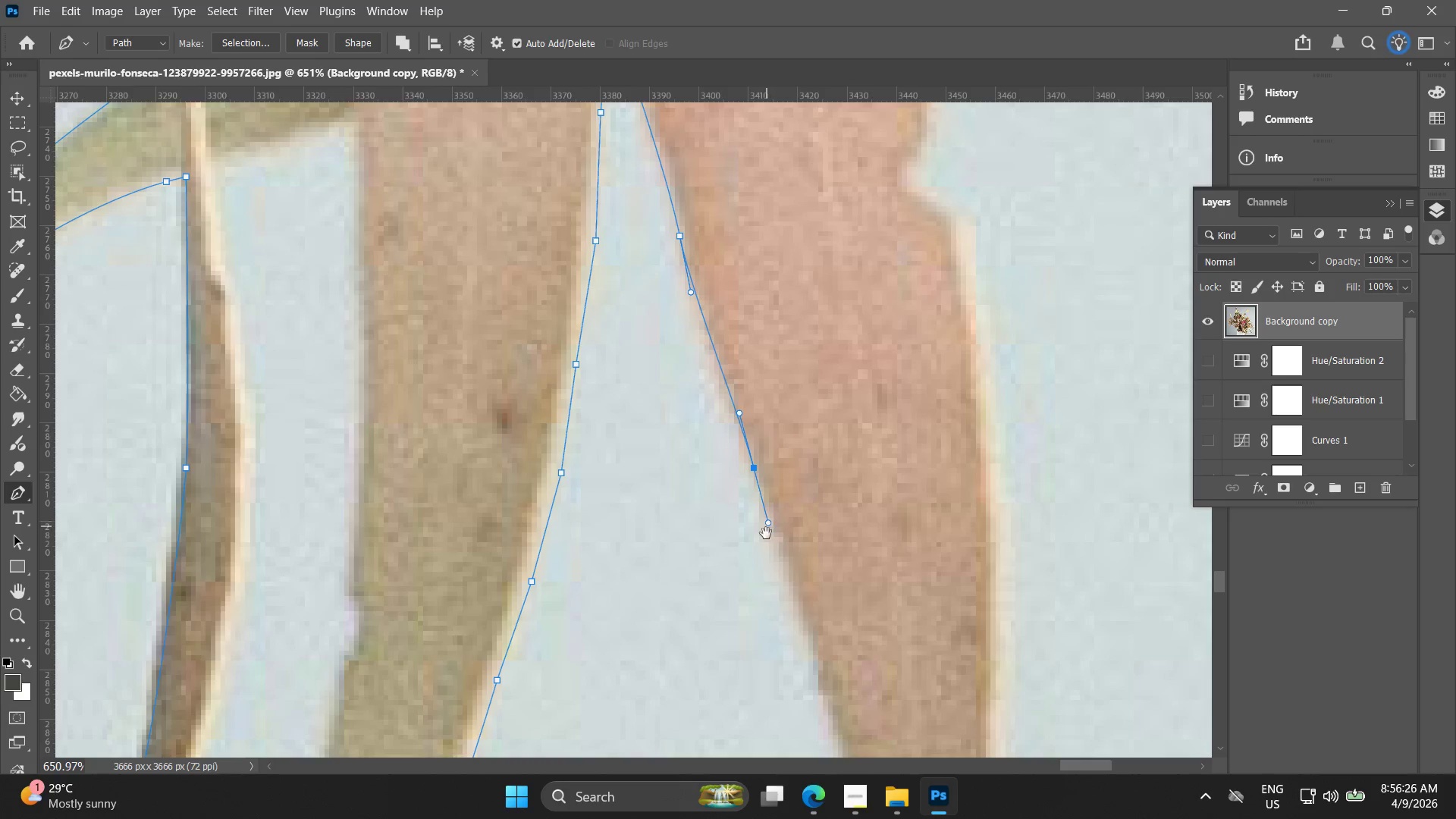 
hold_key(key=Space, duration=0.58)
 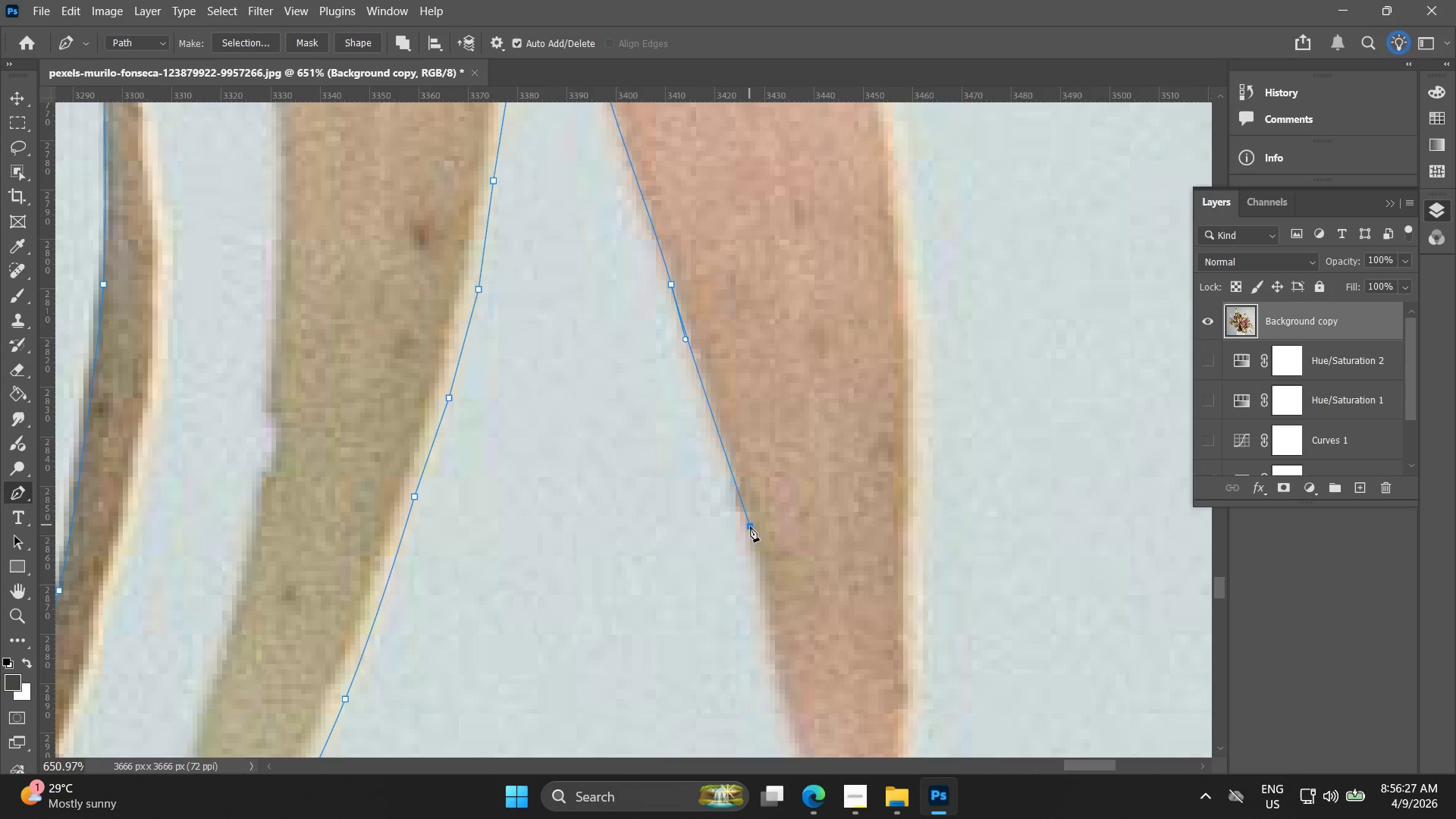 
left_click_drag(start_coordinate=[780, 554], to_coordinate=[698, 371])
 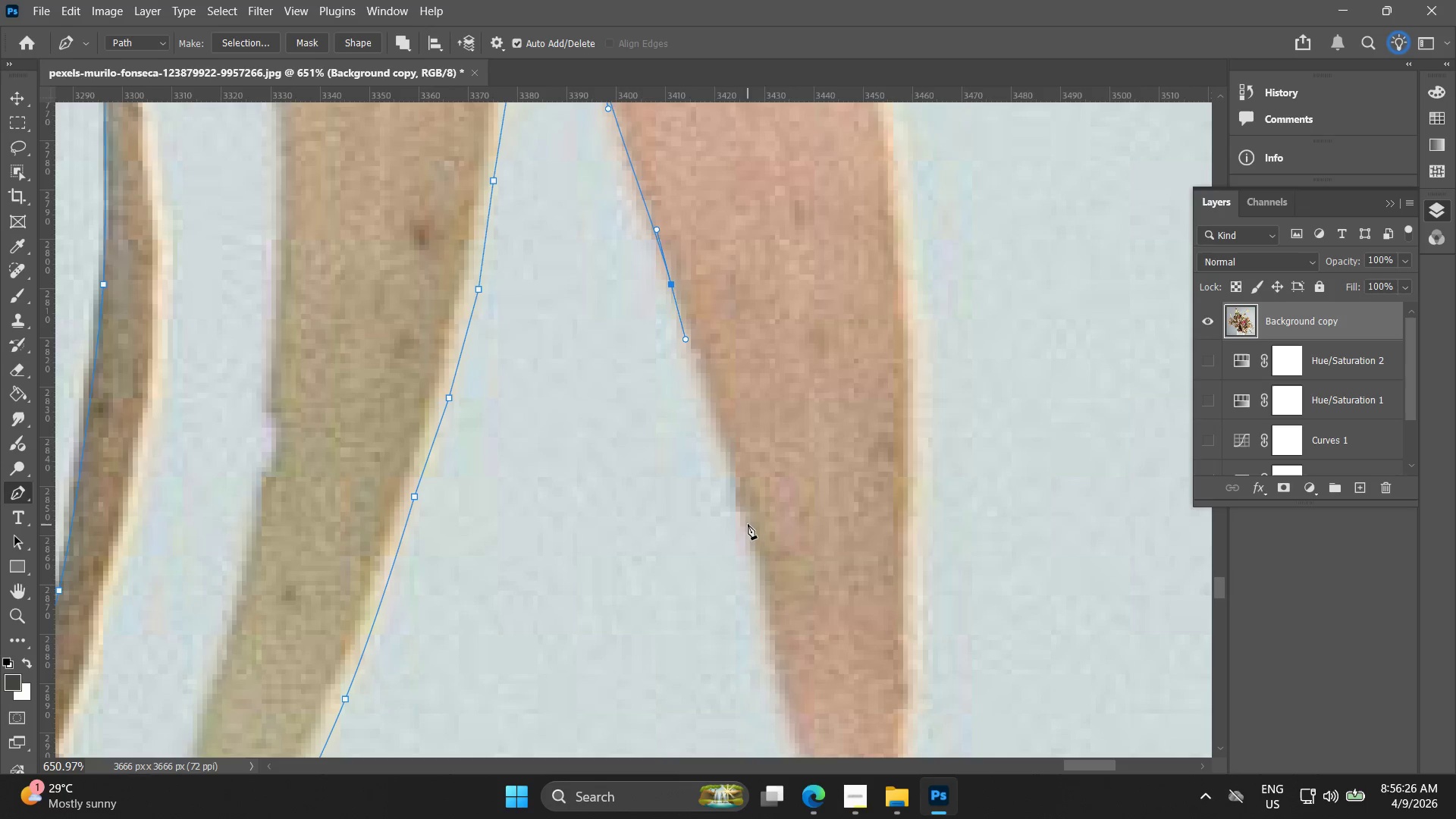 
left_click_drag(start_coordinate=[749, 524], to_coordinate=[758, 573])
 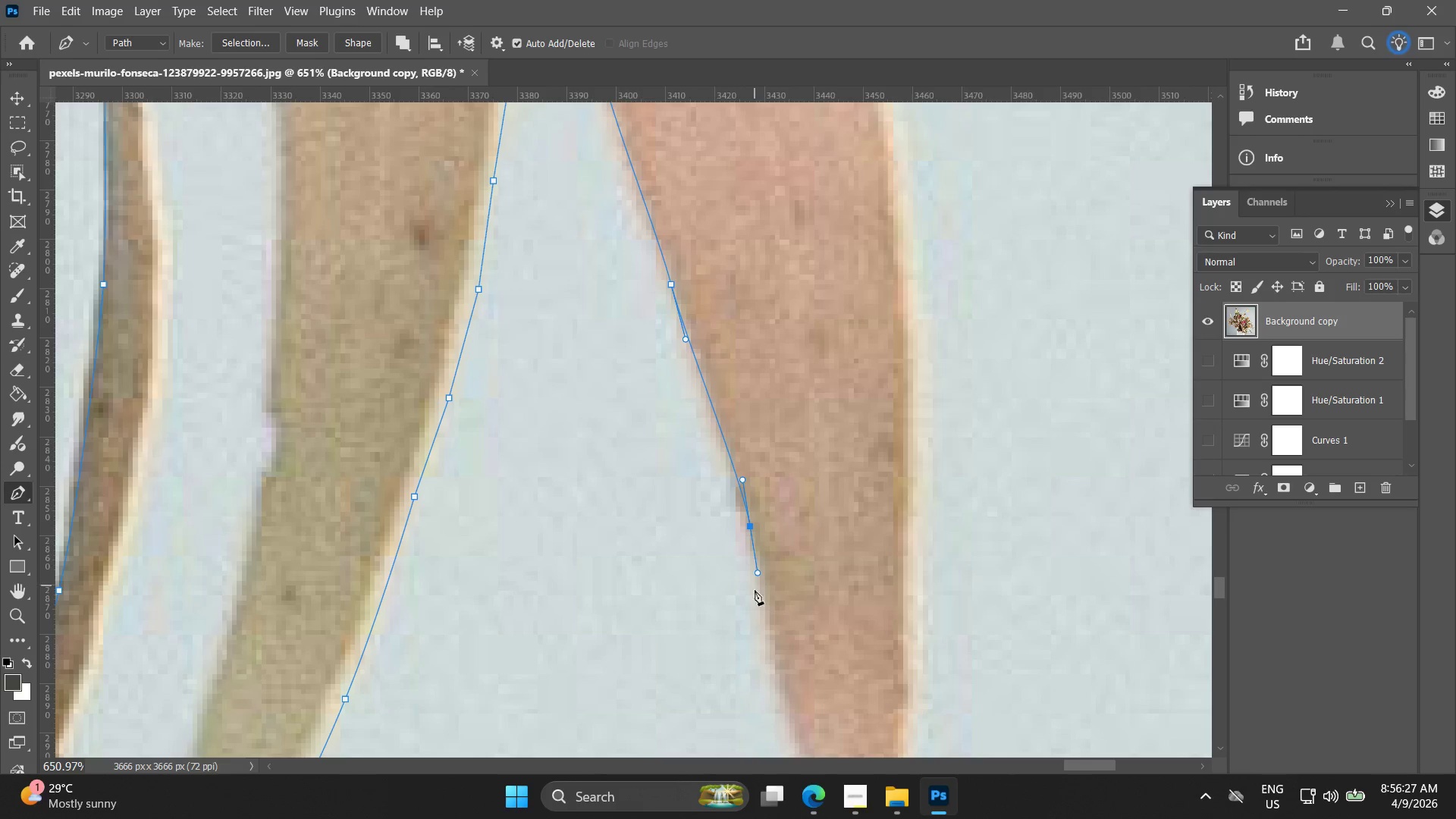 
hold_key(key=Space, duration=0.45)
 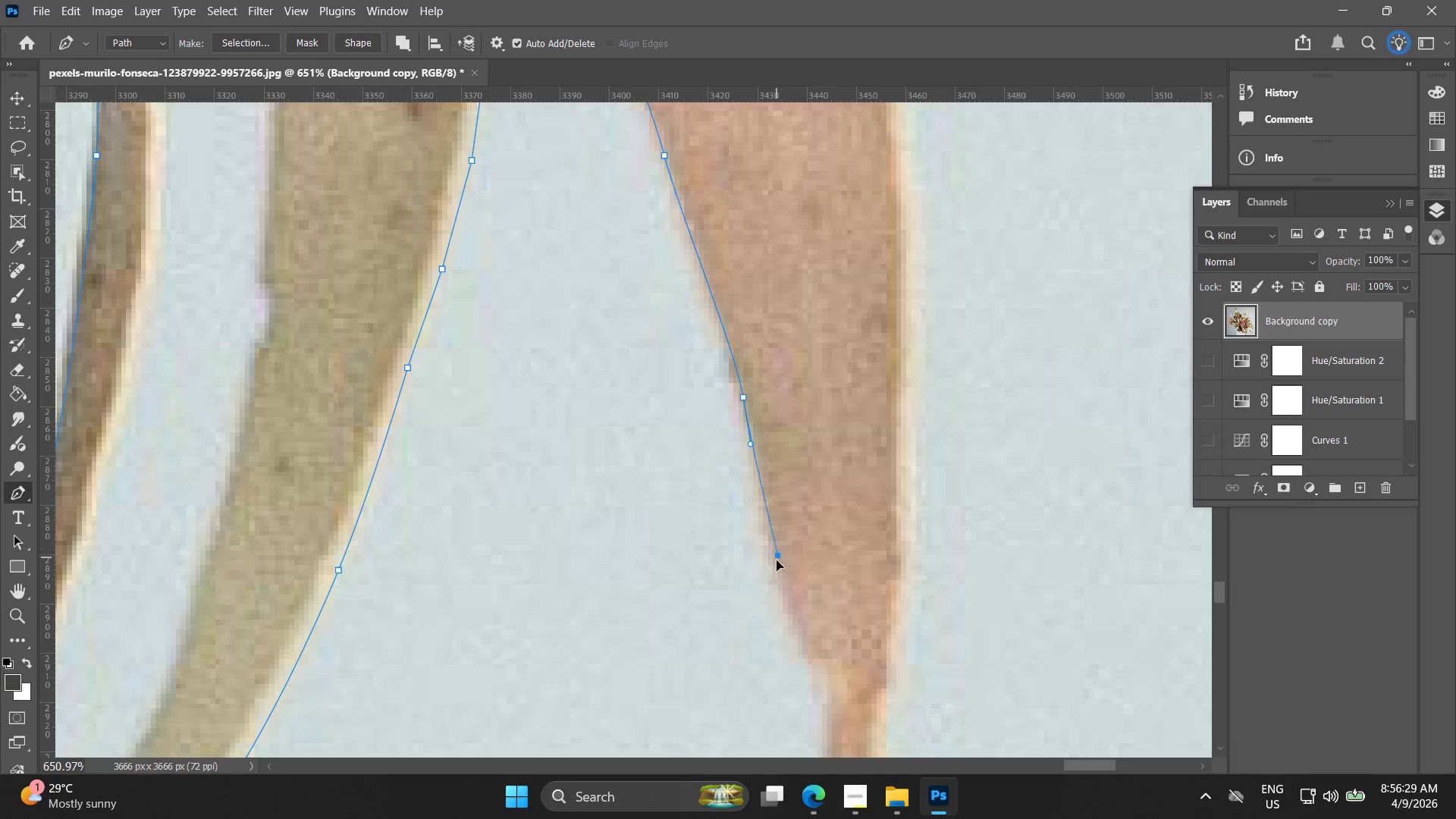 
left_click_drag(start_coordinate=[765, 591], to_coordinate=[758, 462])
 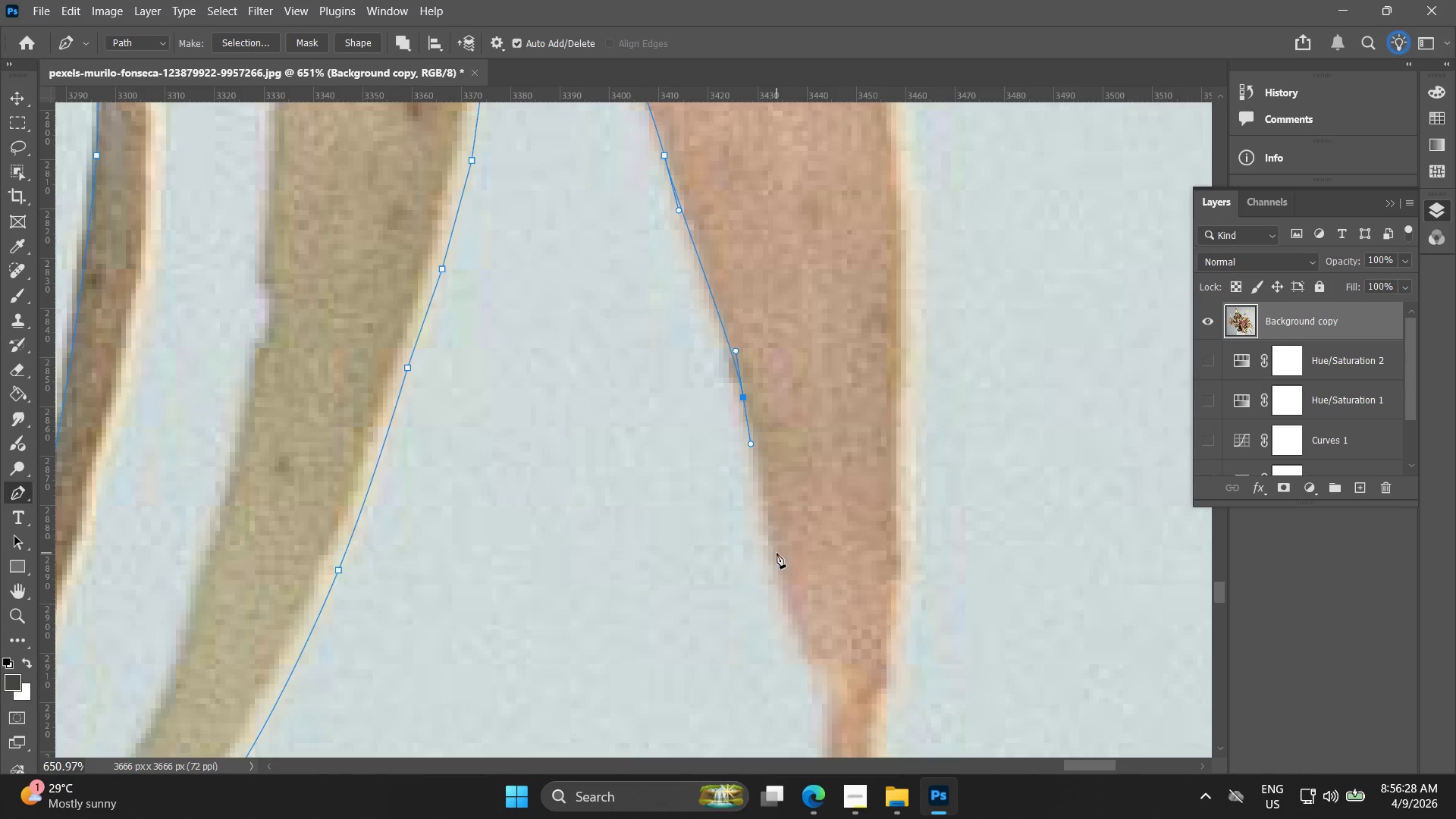 
left_click_drag(start_coordinate=[777, 557], to_coordinate=[778, 584])
 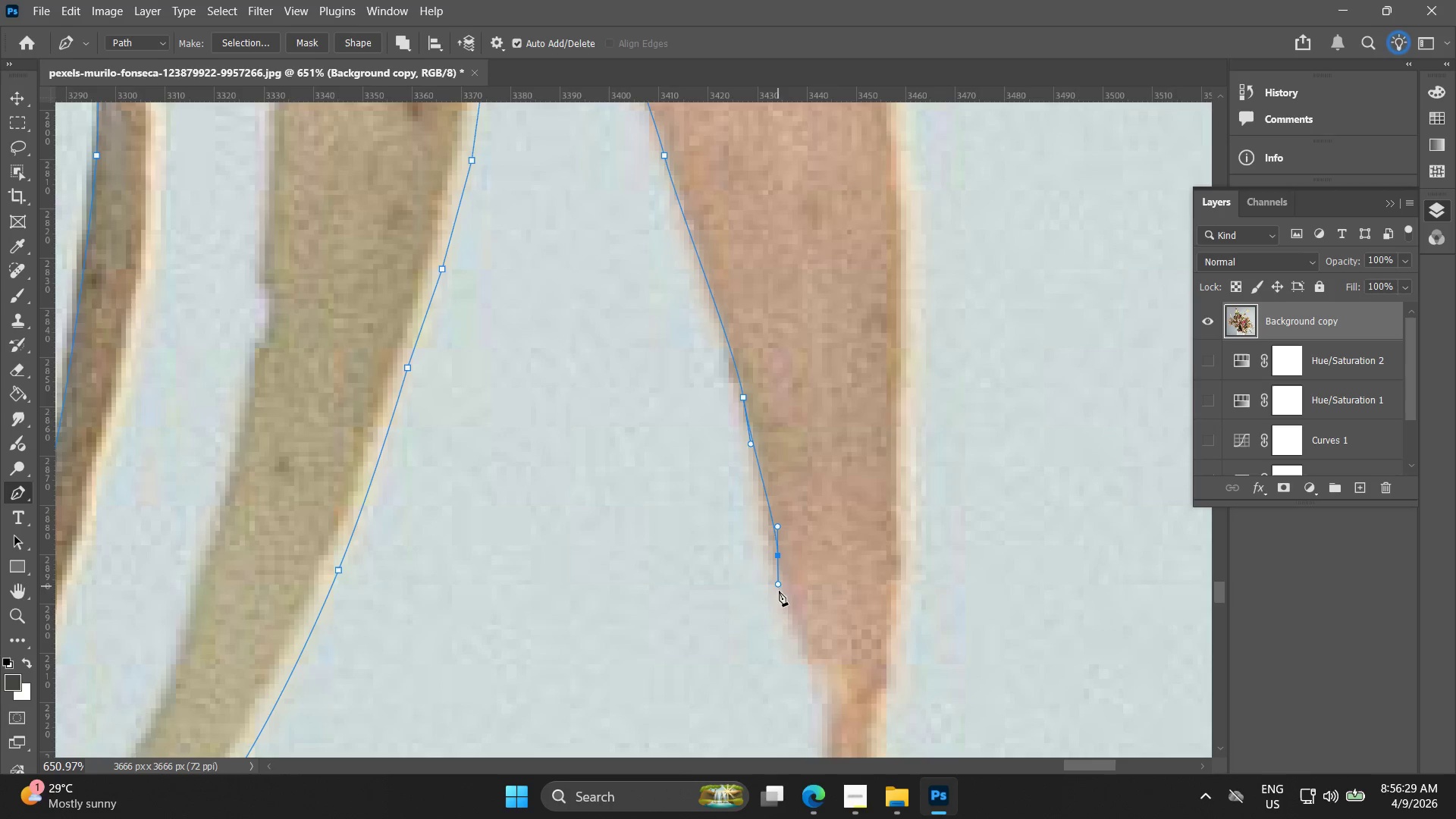 
key(Control+ControlLeft)
 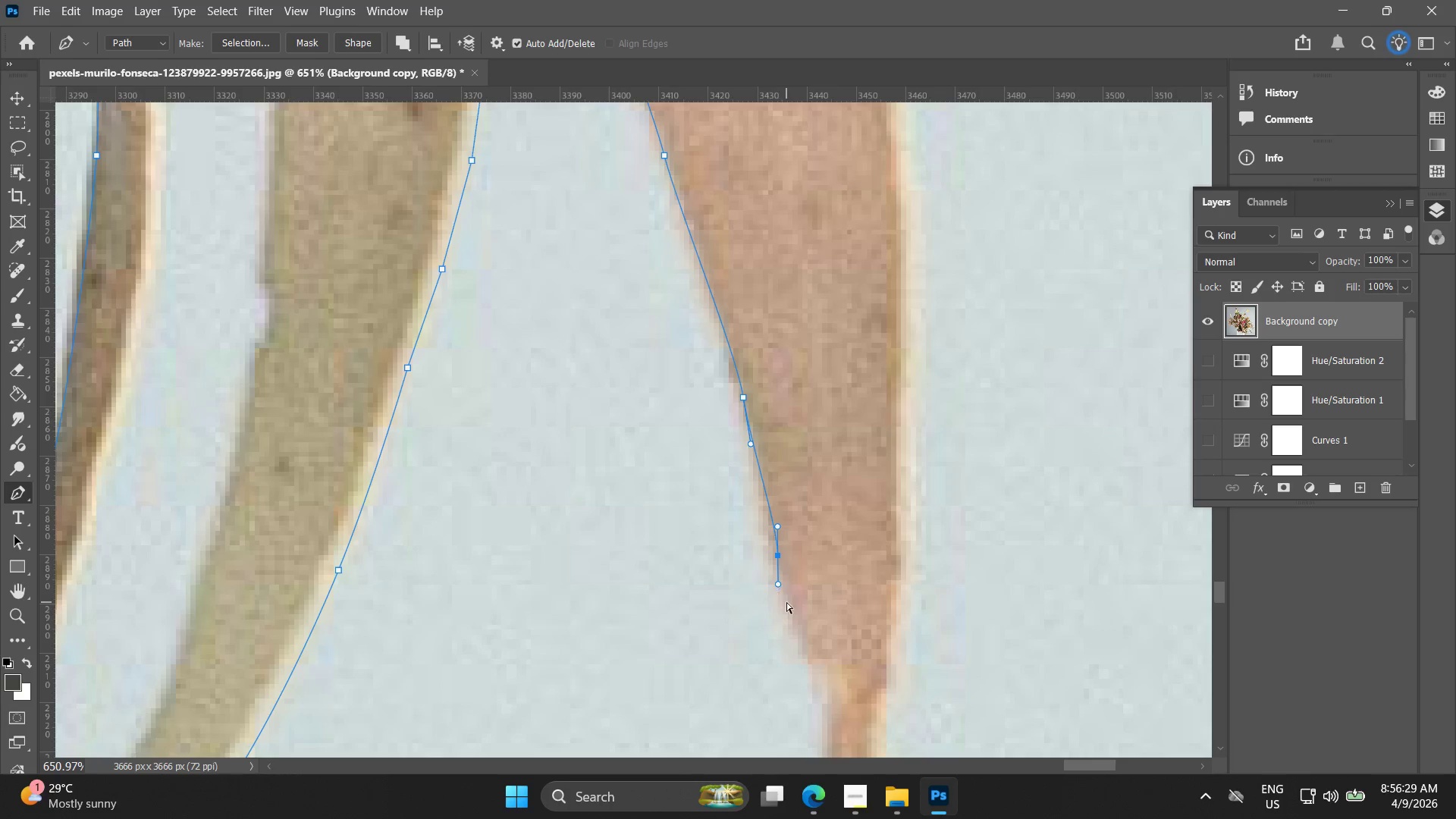 
key(Control+Z)
 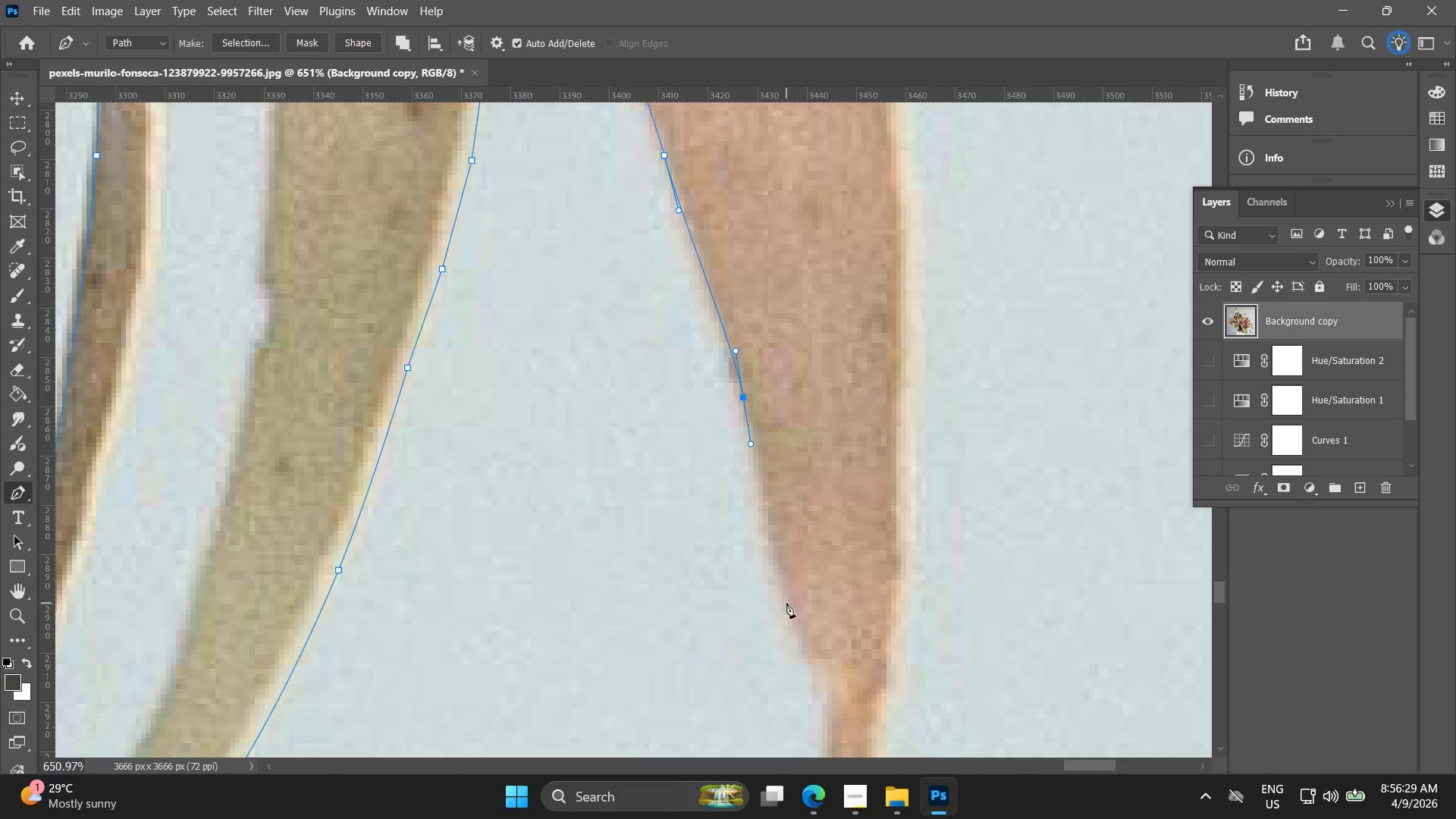 
left_click_drag(start_coordinate=[788, 604], to_coordinate=[805, 650])
 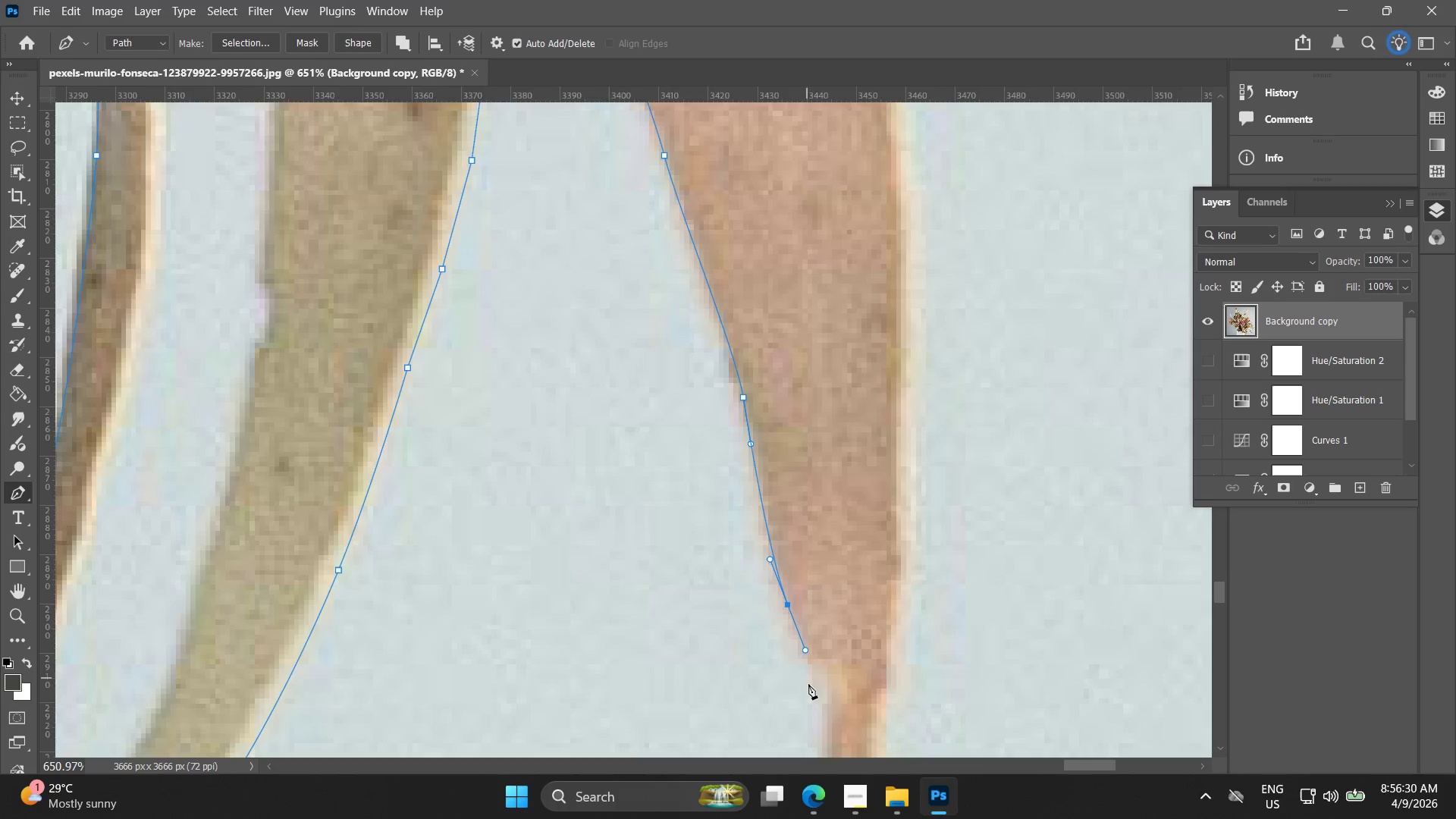 
hold_key(key=Space, duration=0.47)
 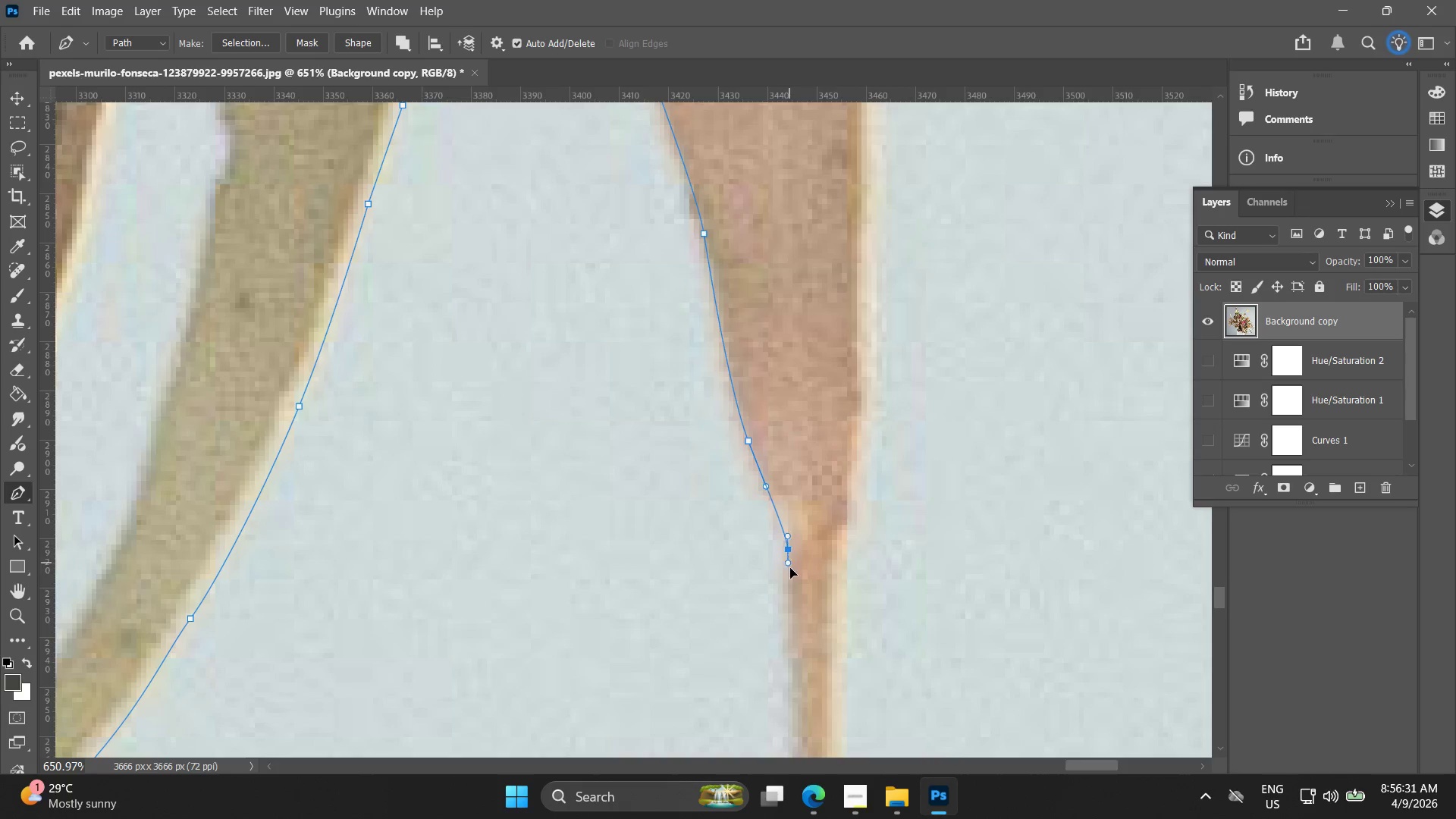 
left_click_drag(start_coordinate=[808, 657], to_coordinate=[768, 494])
 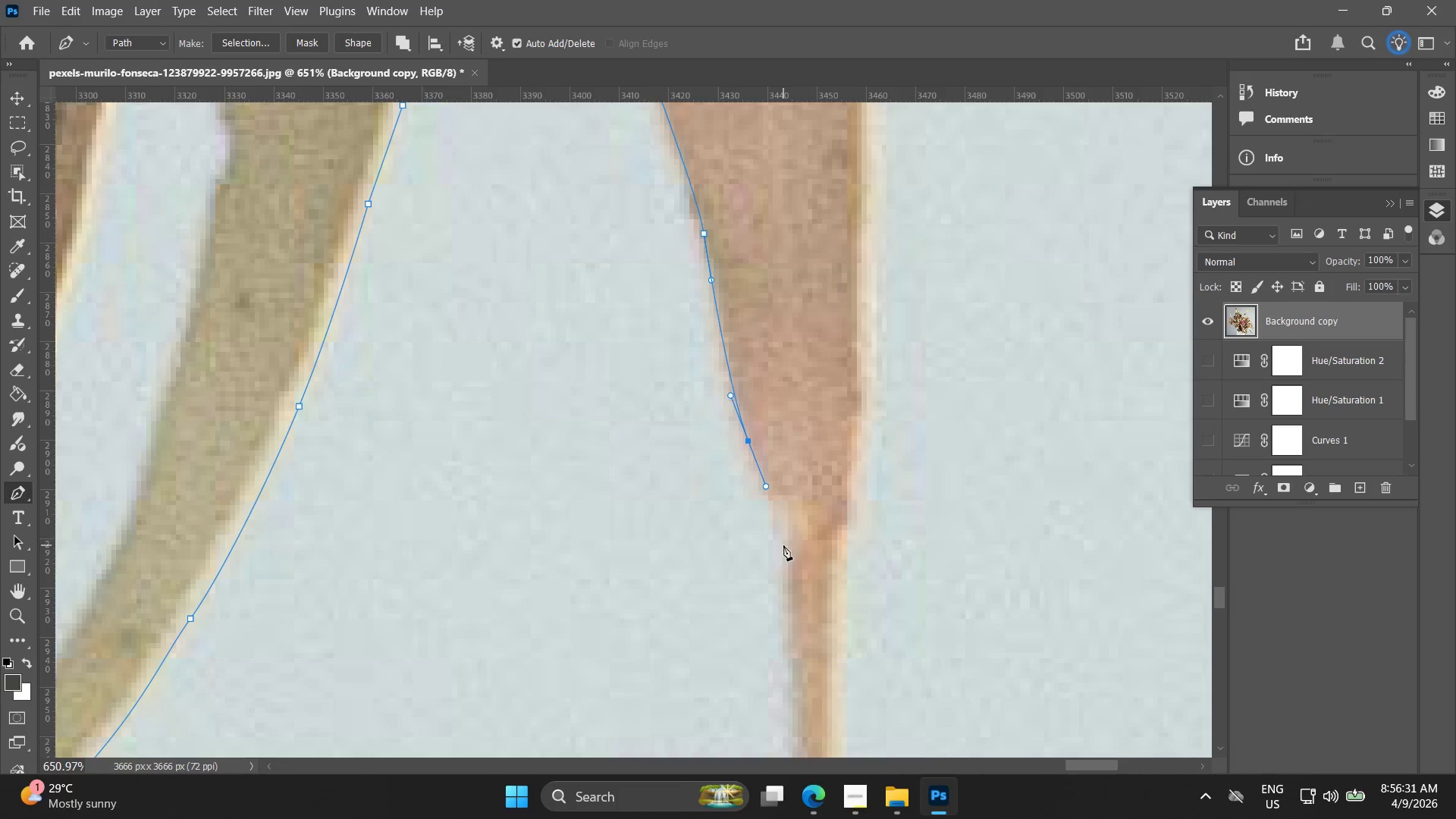 
left_click_drag(start_coordinate=[786, 549], to_coordinate=[792, 574])
 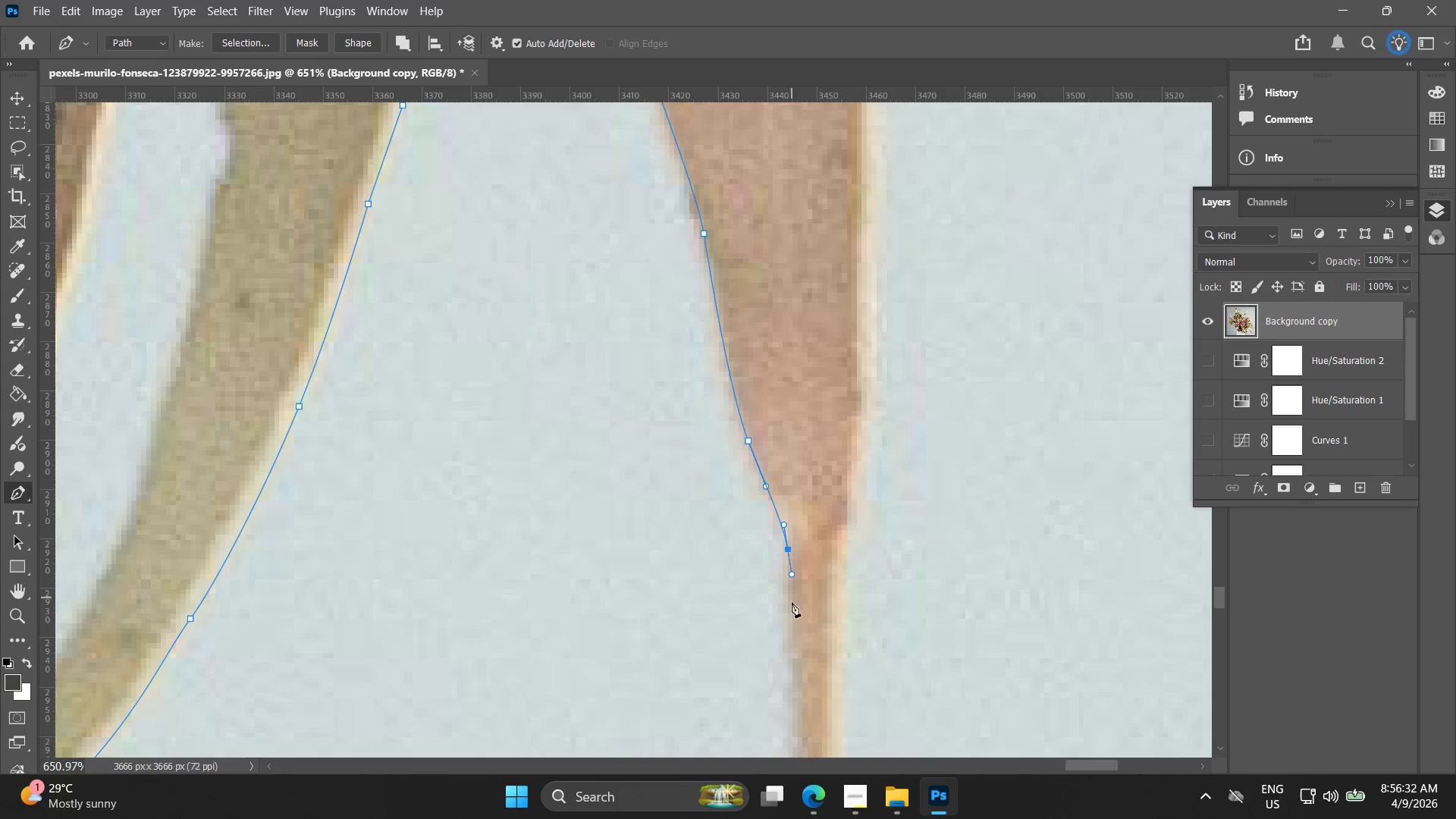 
hold_key(key=Space, duration=0.45)
 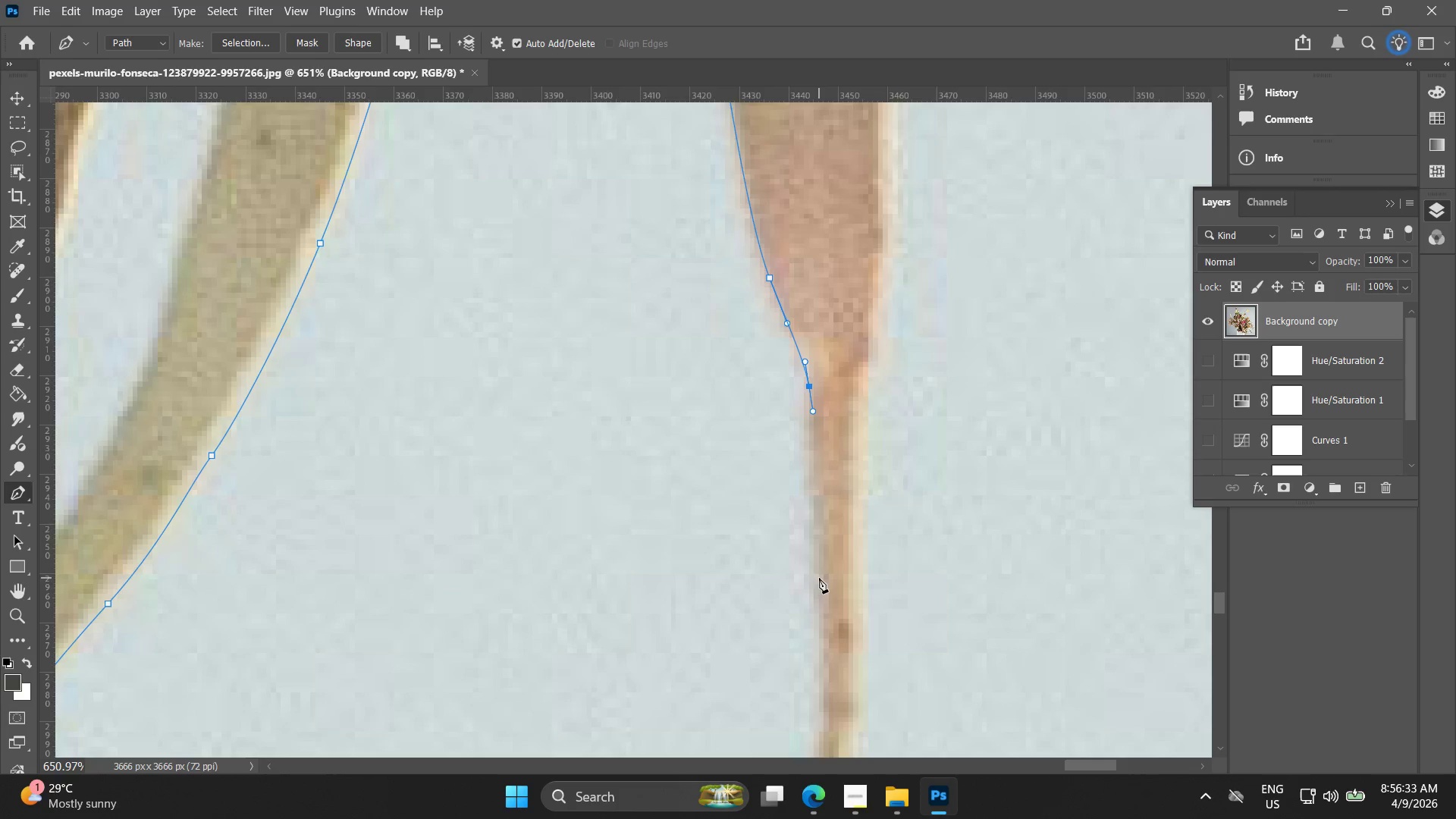 
left_click_drag(start_coordinate=[801, 618], to_coordinate=[822, 455])
 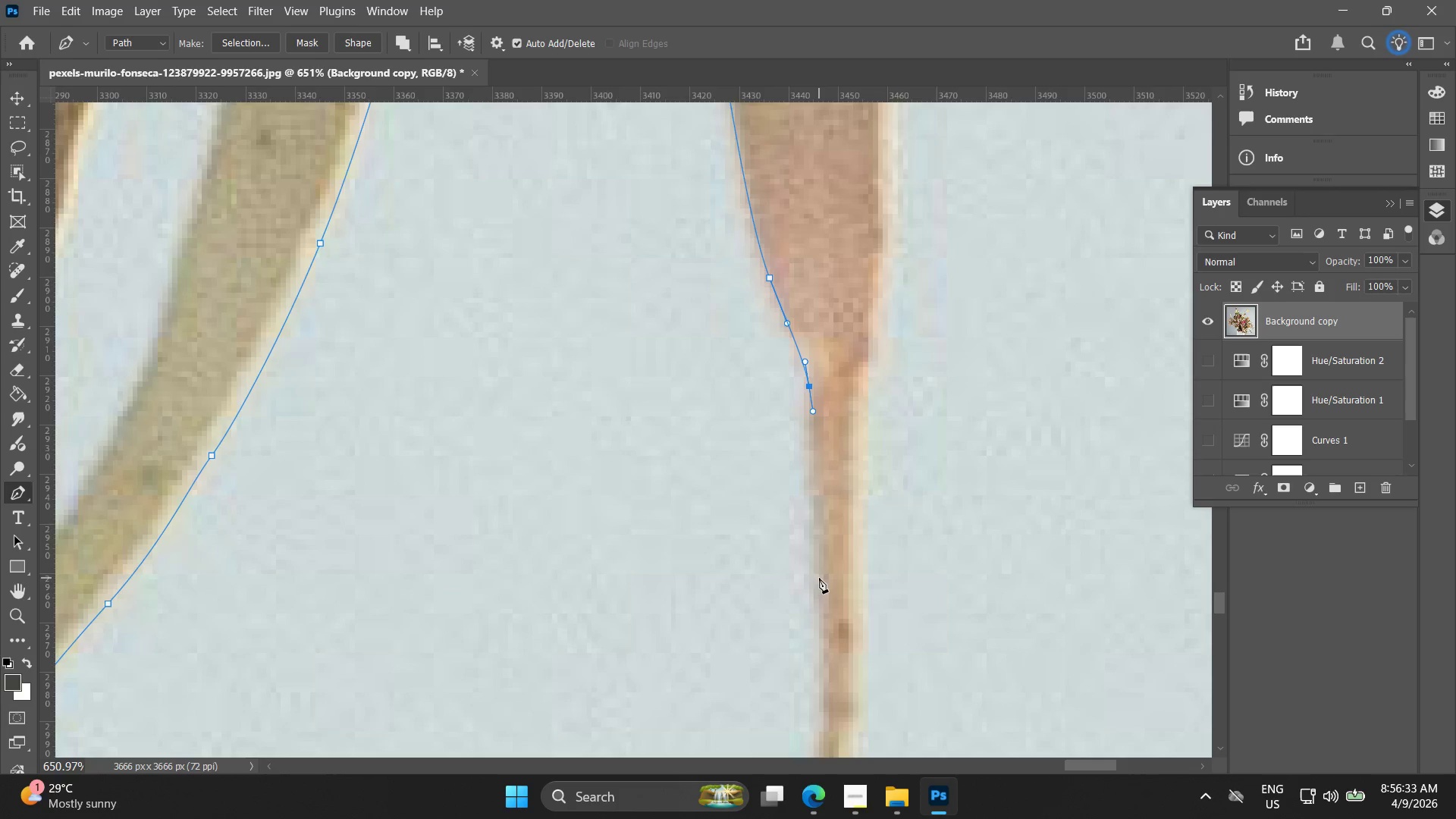 
left_click_drag(start_coordinate=[819, 582], to_coordinate=[820, 618])
 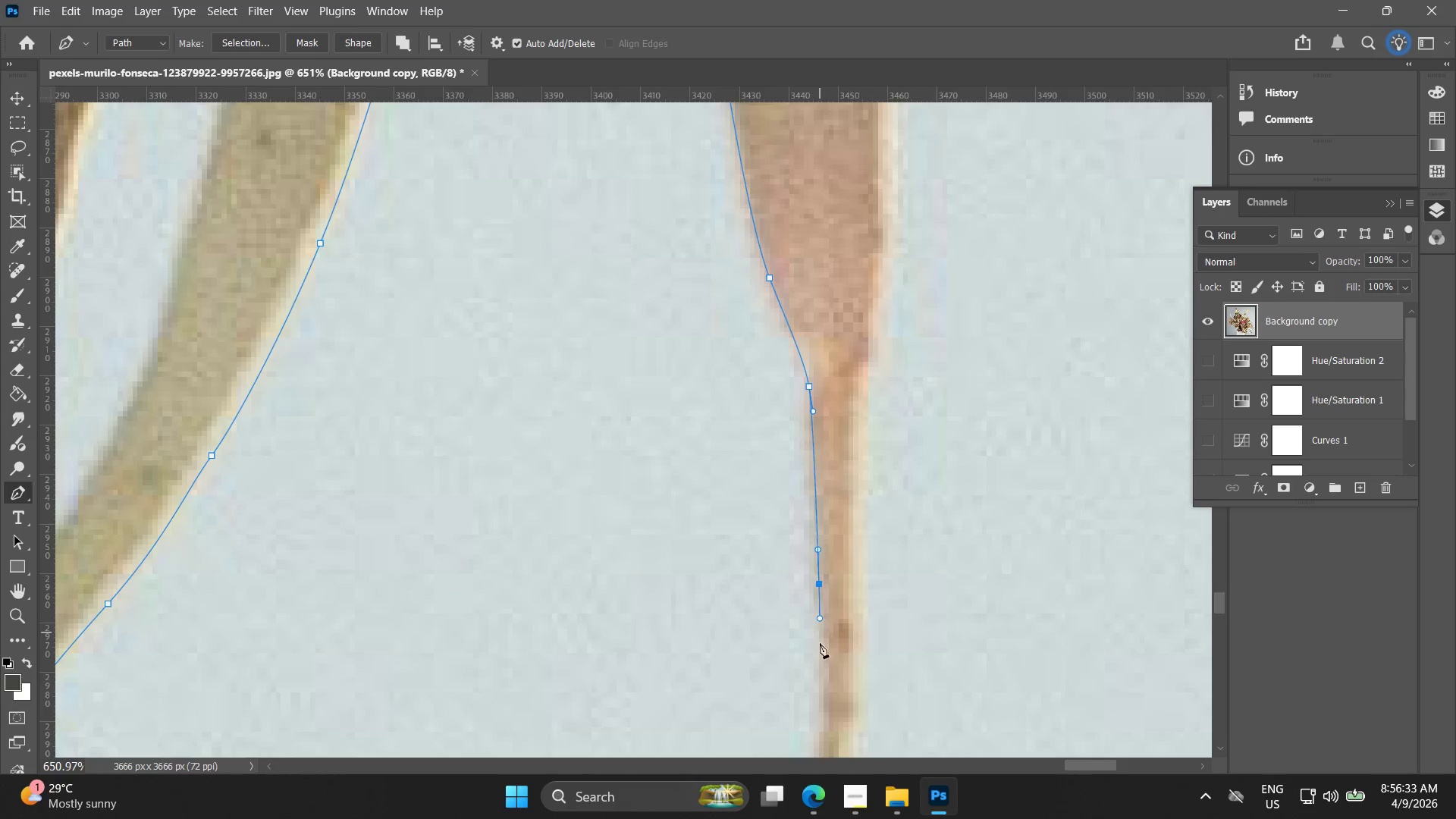 
hold_key(key=Space, duration=0.5)
 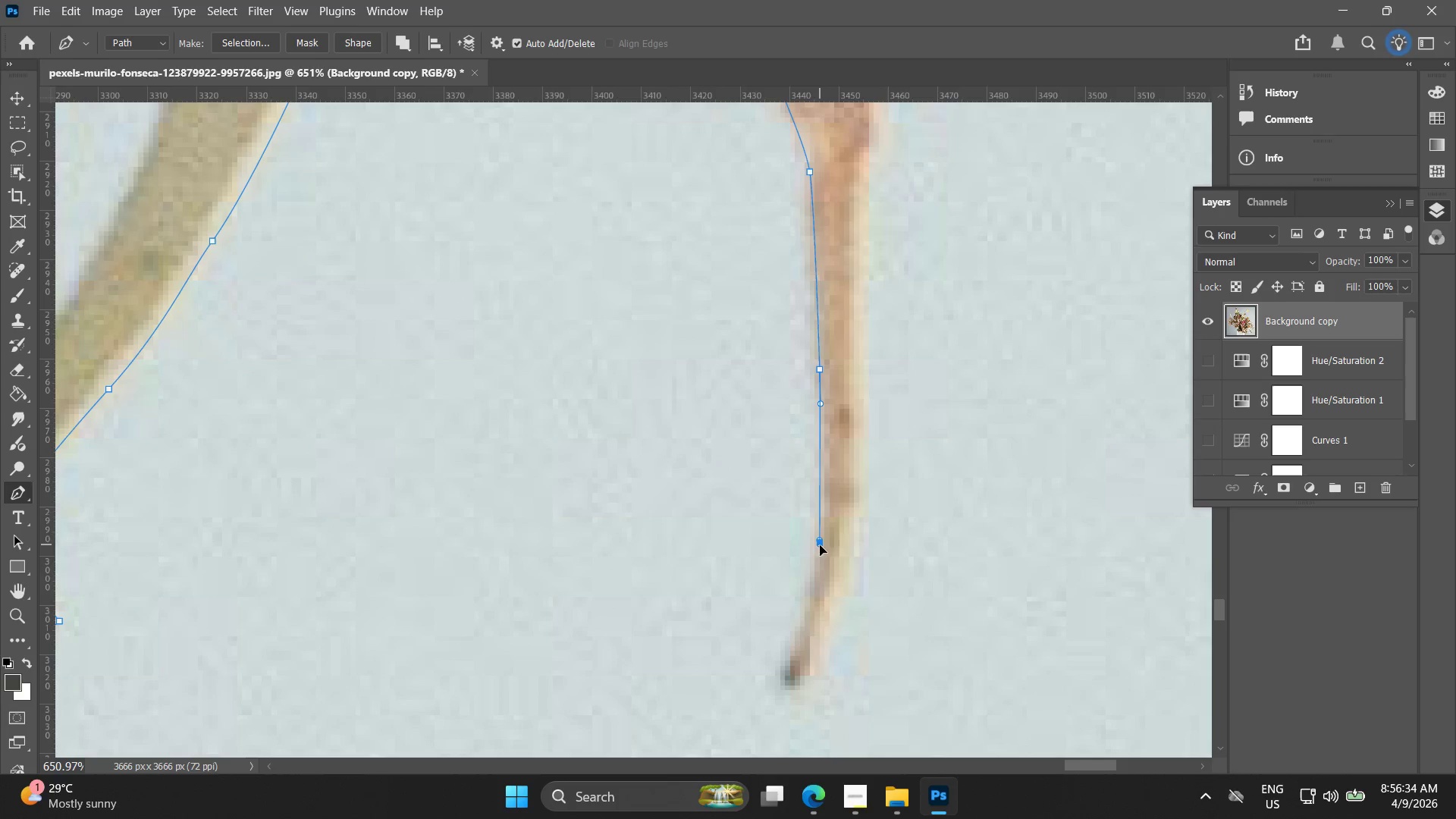 
left_click_drag(start_coordinate=[821, 661], to_coordinate=[821, 447])
 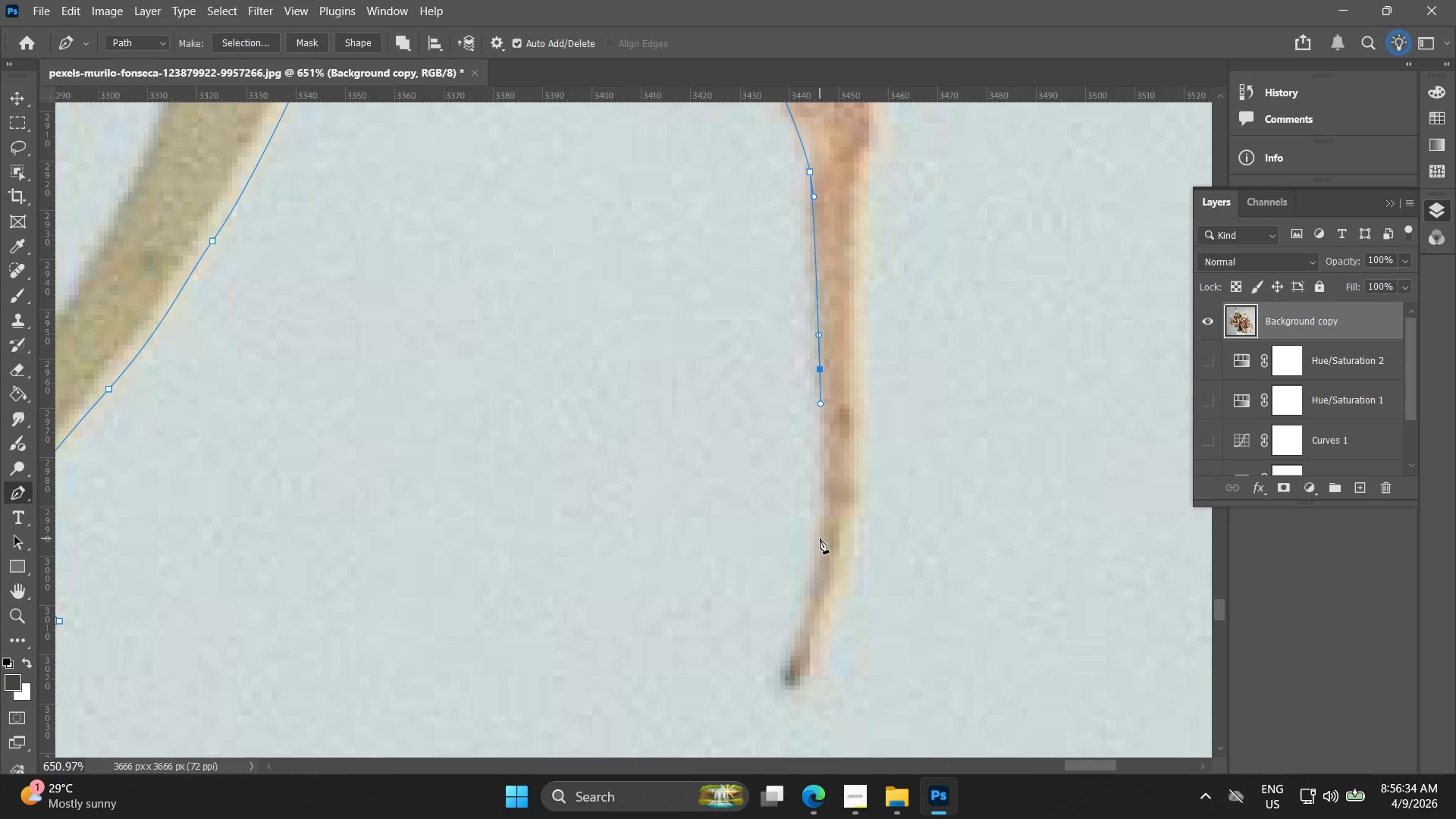 
left_click_drag(start_coordinate=[820, 540], to_coordinate=[802, 621])
 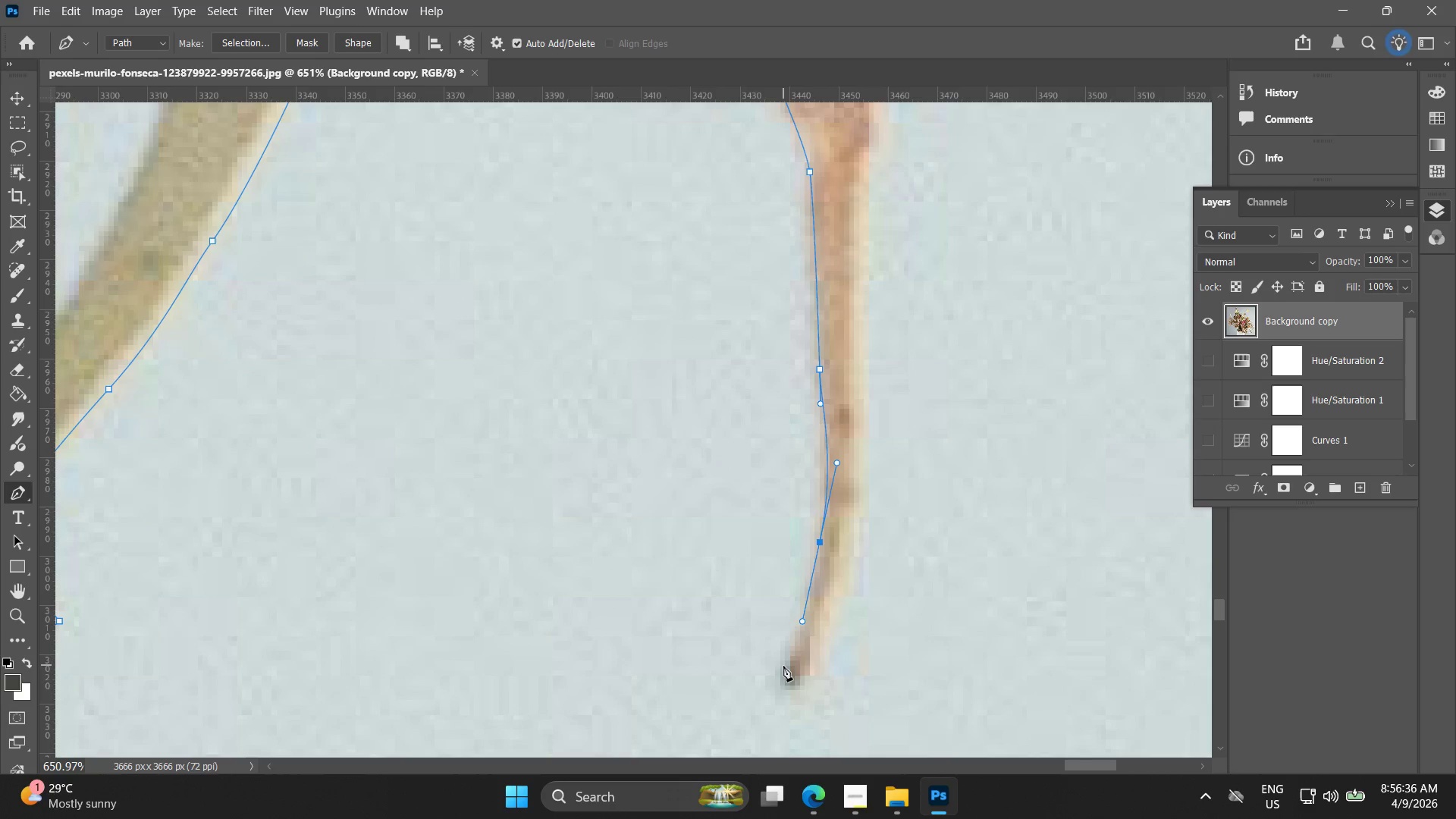 
left_click_drag(start_coordinate=[782, 673], to_coordinate=[781, 686])
 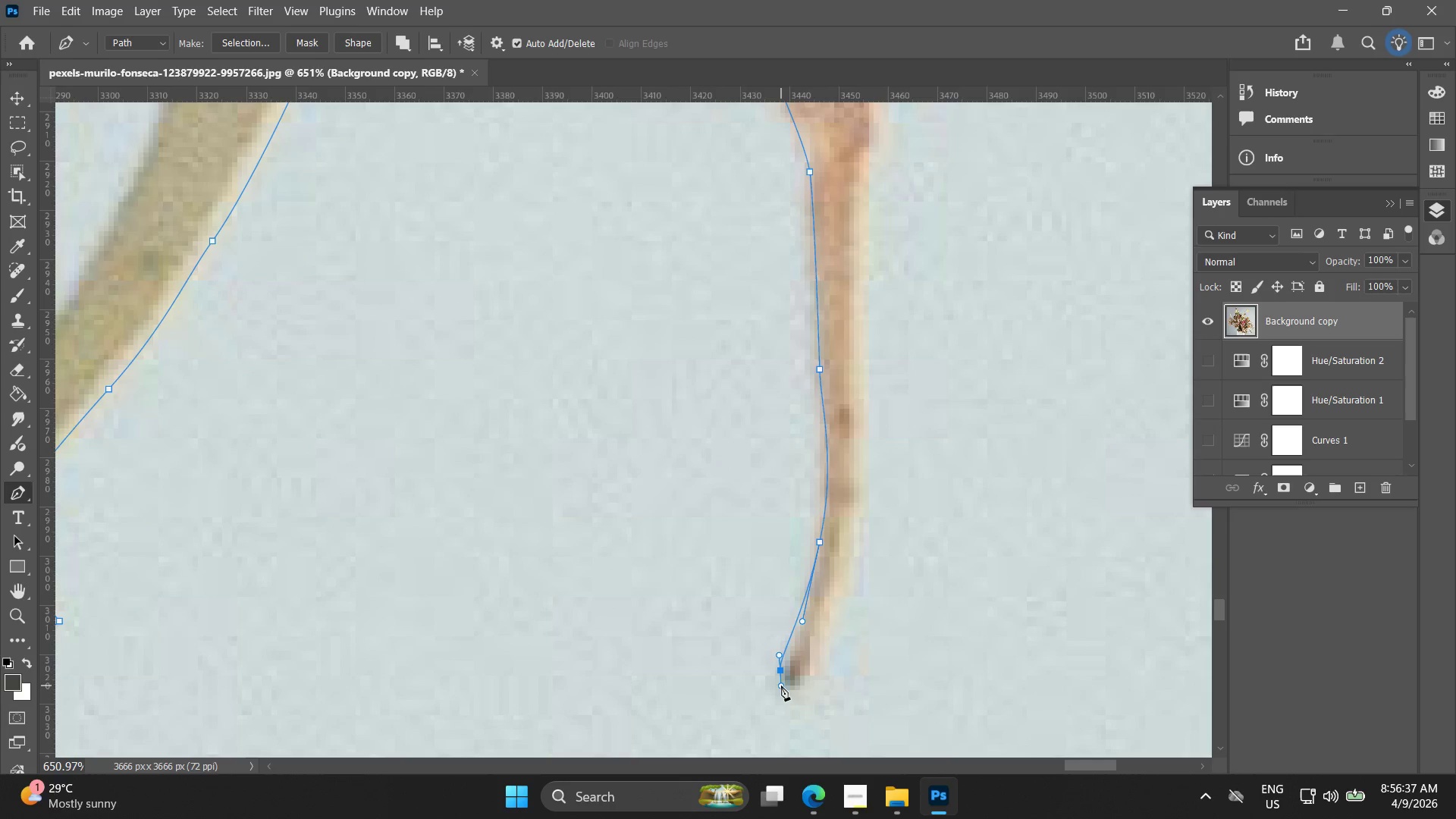 
key(Control+ControlLeft)
 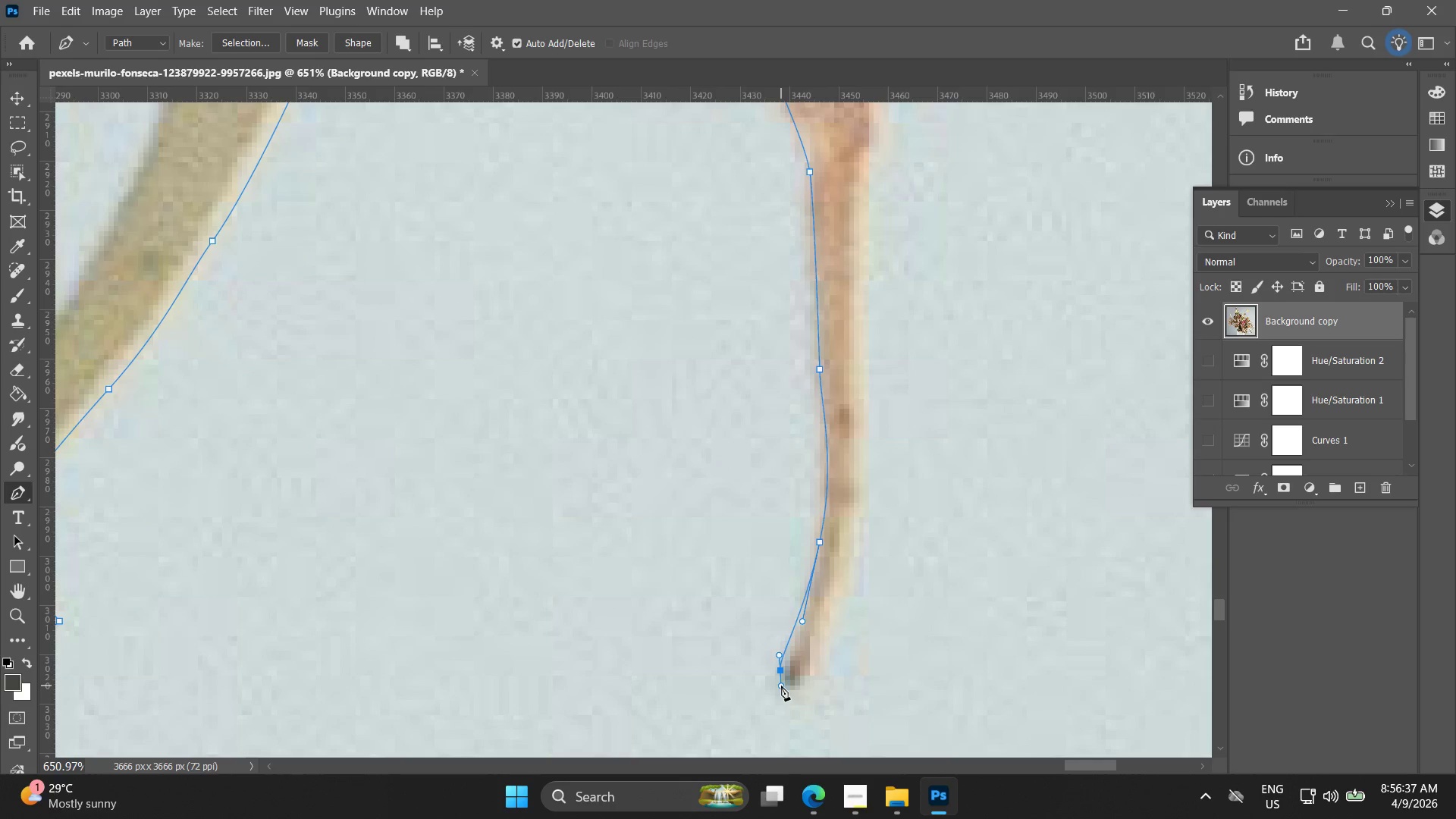 
key(Control+Z)
 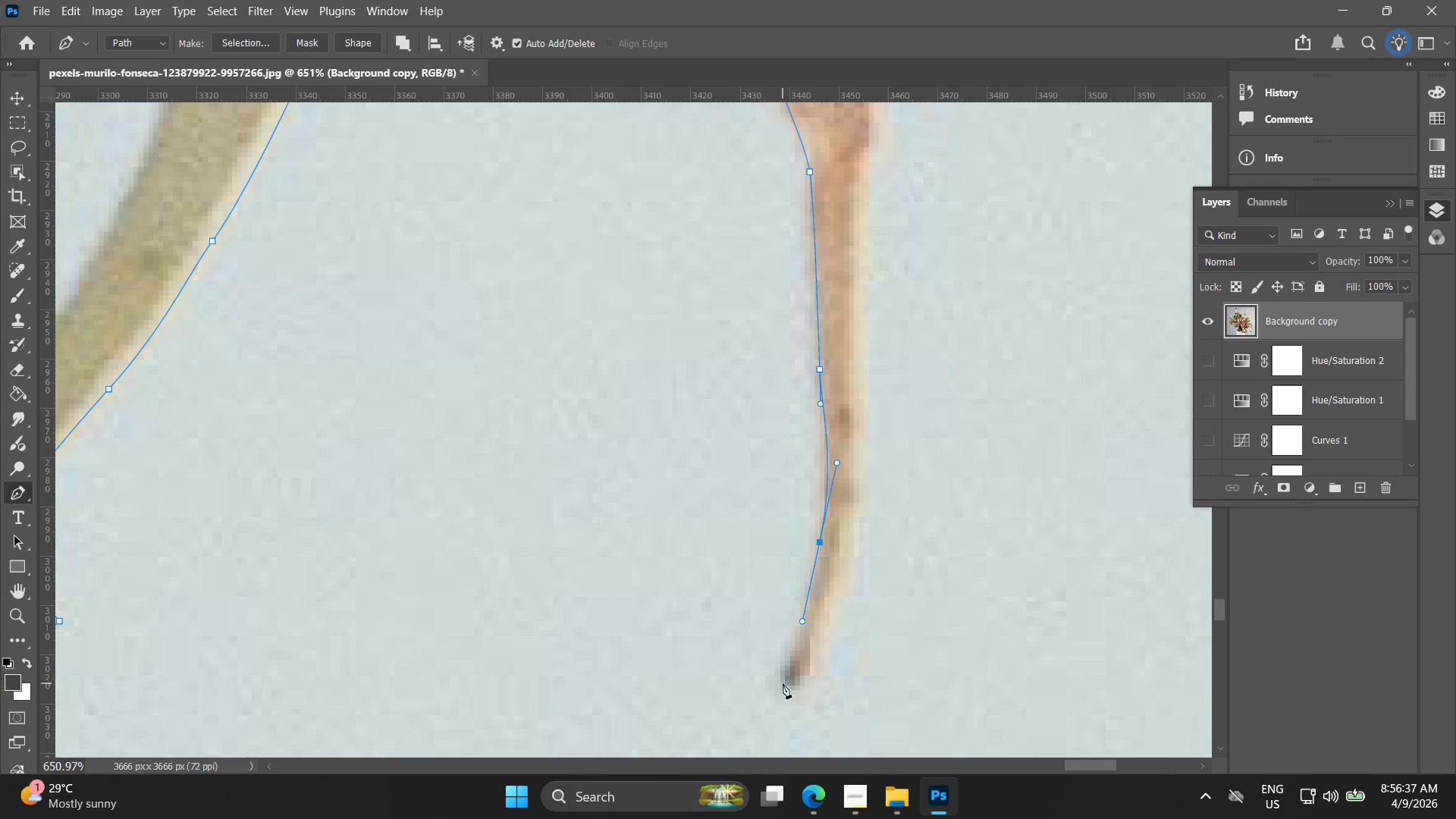 
left_click_drag(start_coordinate=[783, 683], to_coordinate=[791, 699])
 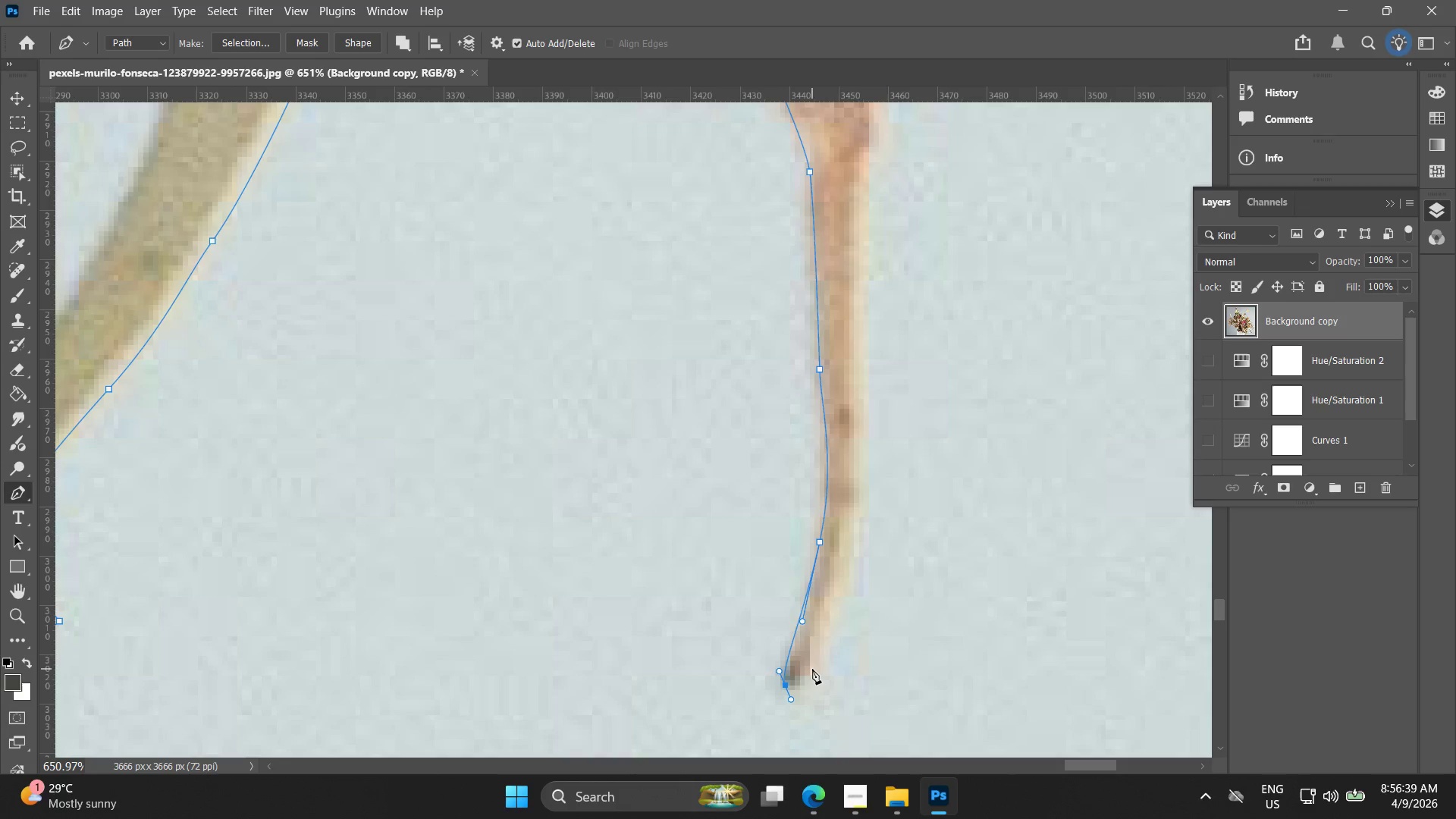 
left_click([812, 668])
 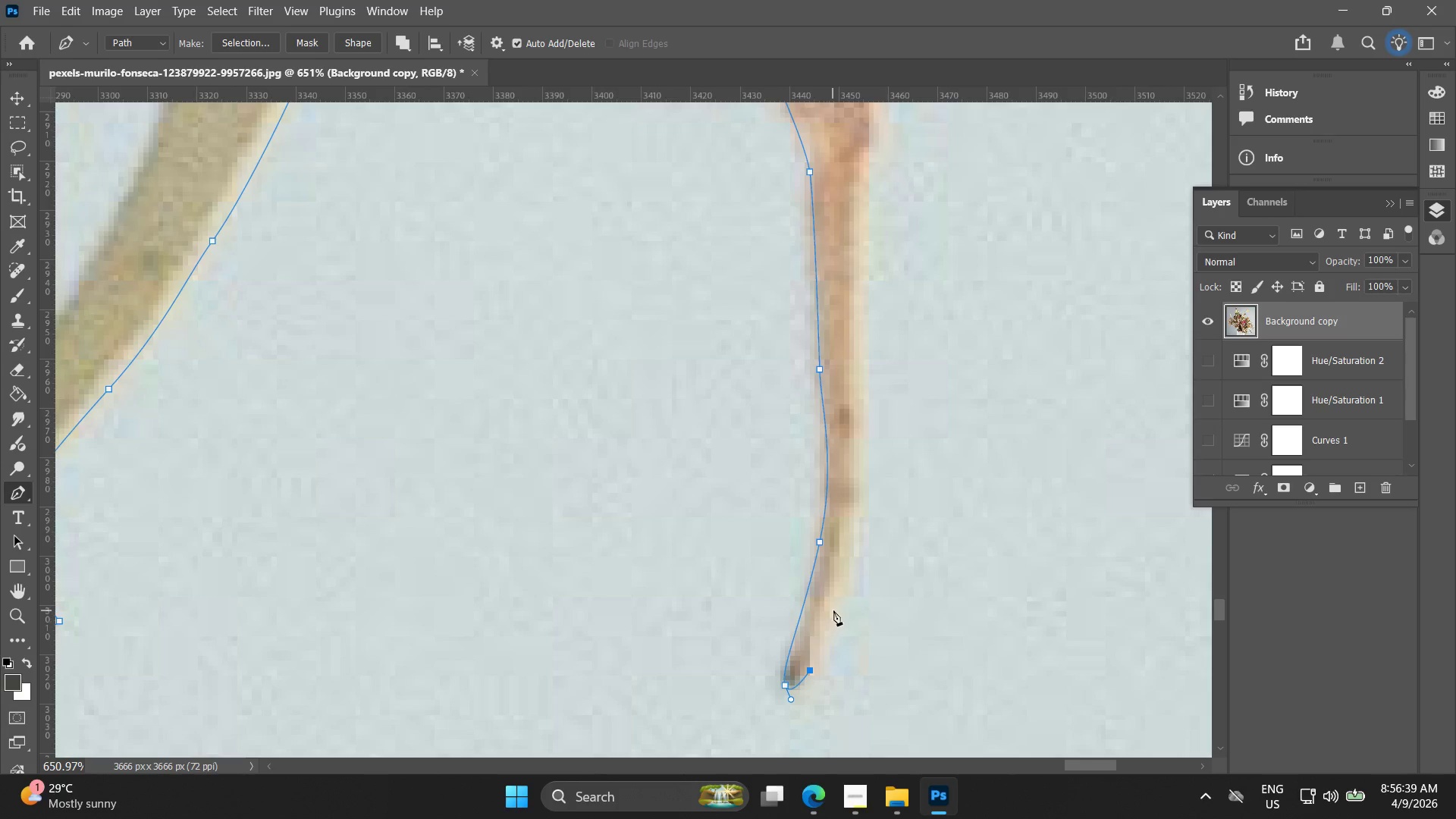 
left_click_drag(start_coordinate=[836, 607], to_coordinate=[854, 562])
 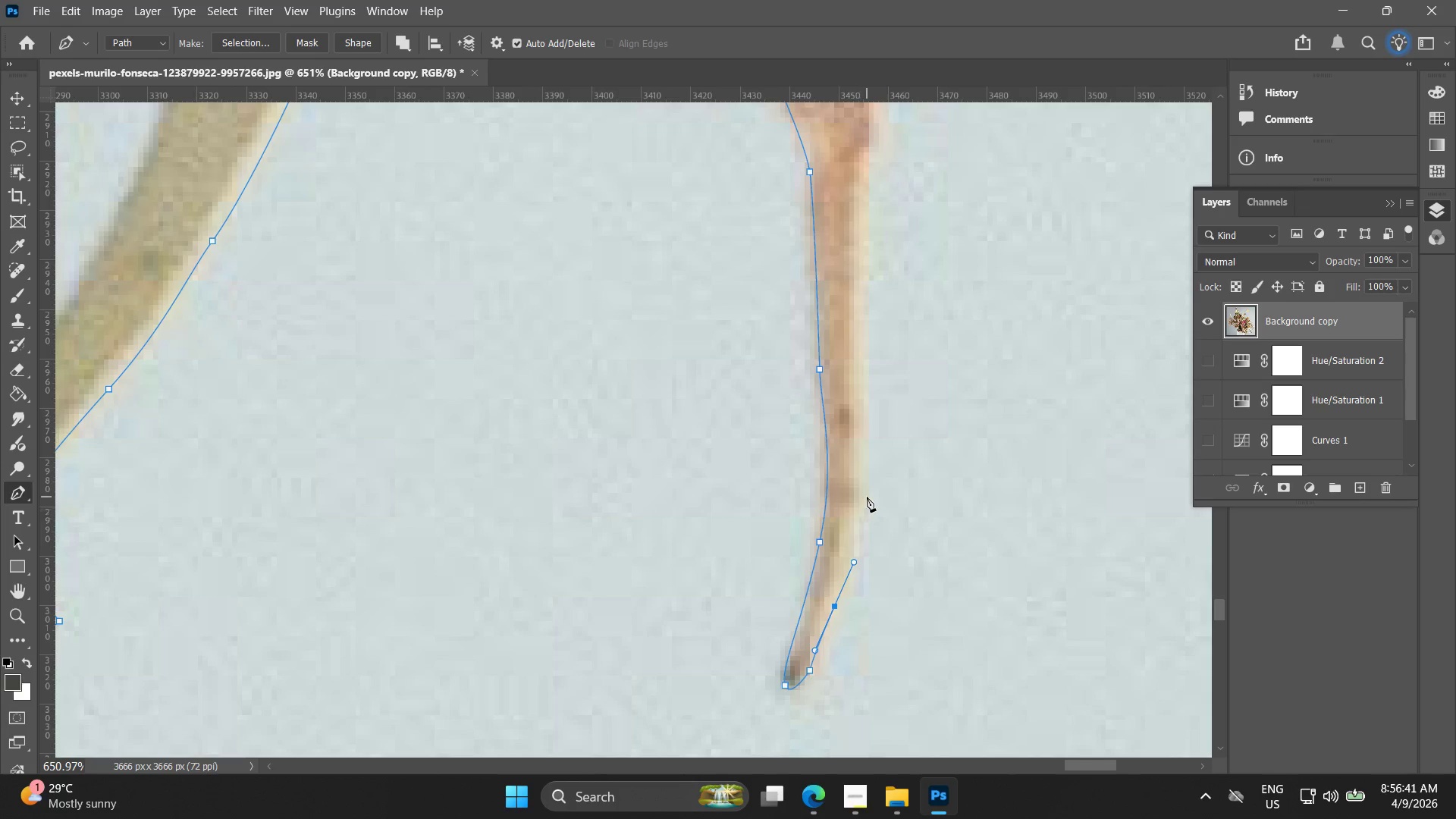 
left_click_drag(start_coordinate=[867, 488], to_coordinate=[864, 460])
 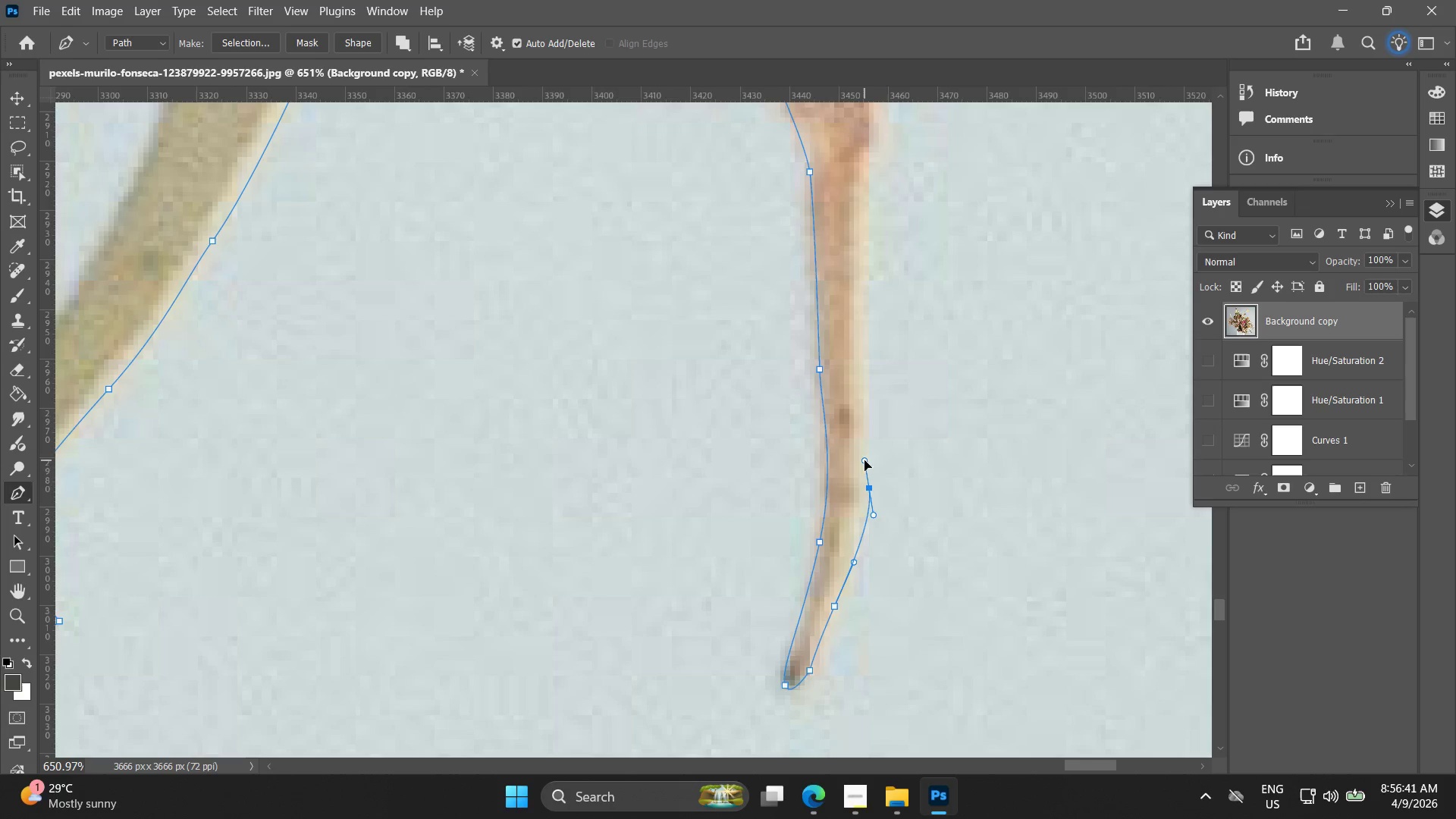 
key(Control+ControlLeft)
 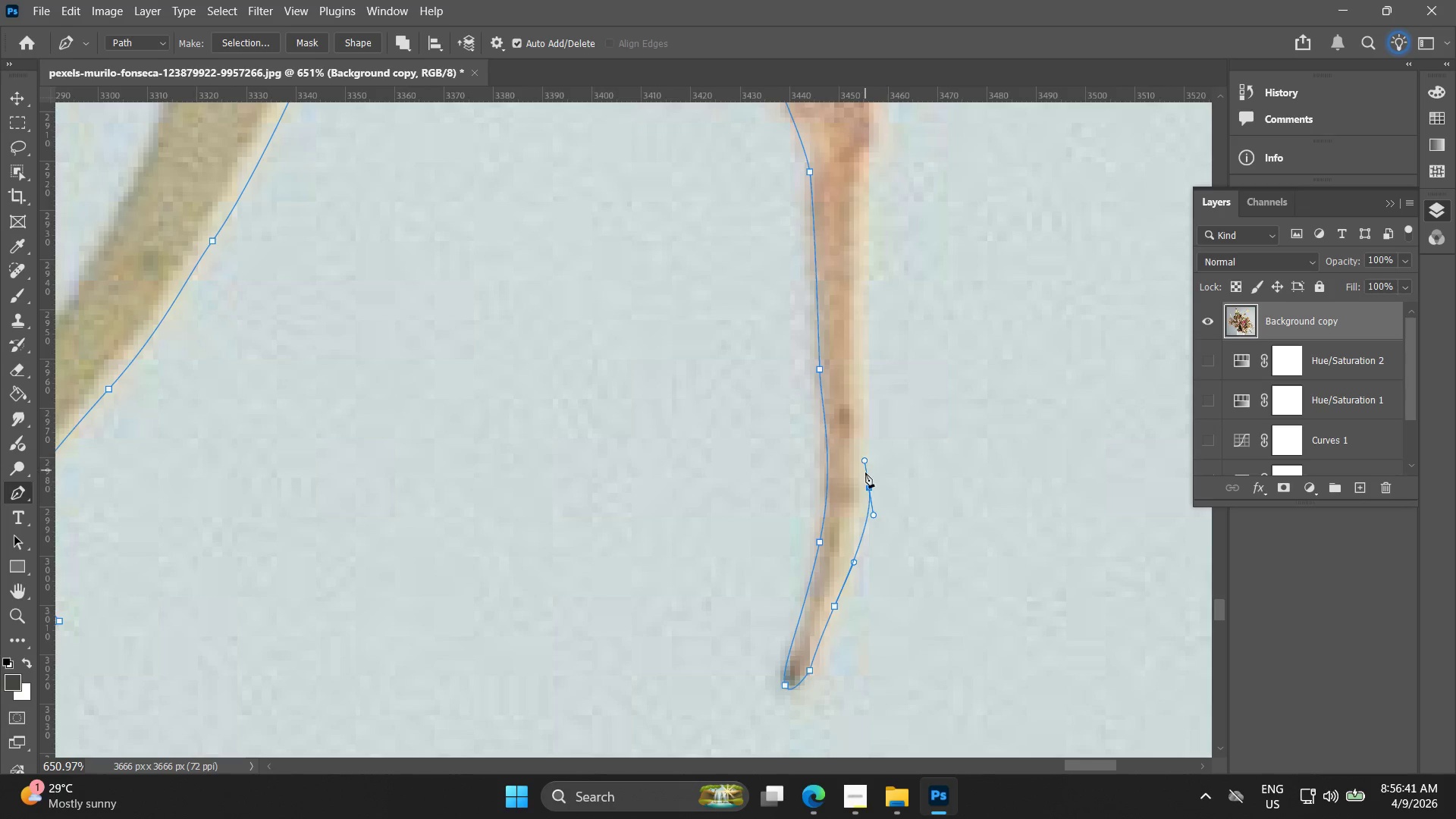 
key(Control+Z)
 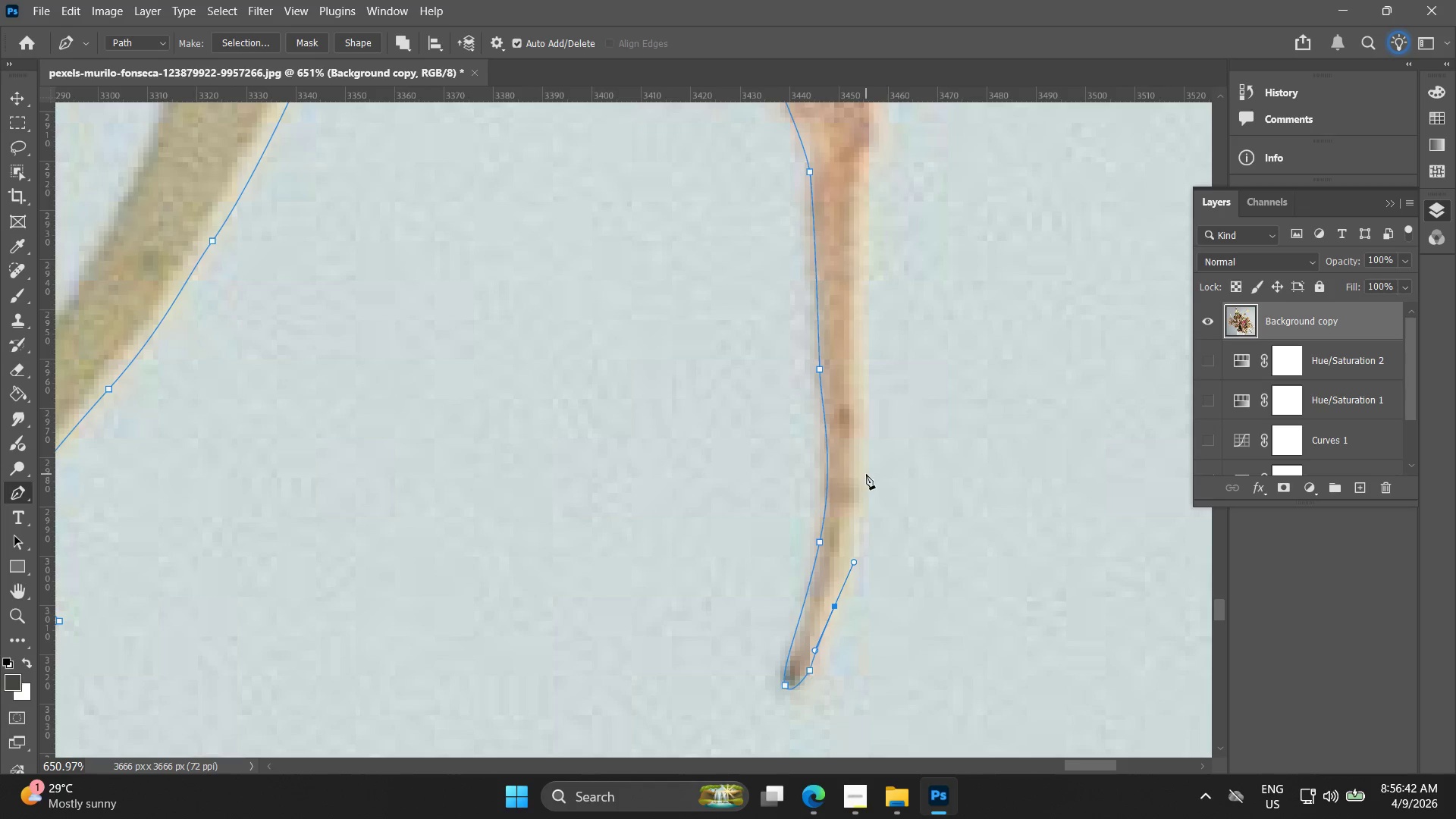 
left_click_drag(start_coordinate=[866, 473], to_coordinate=[864, 434])
 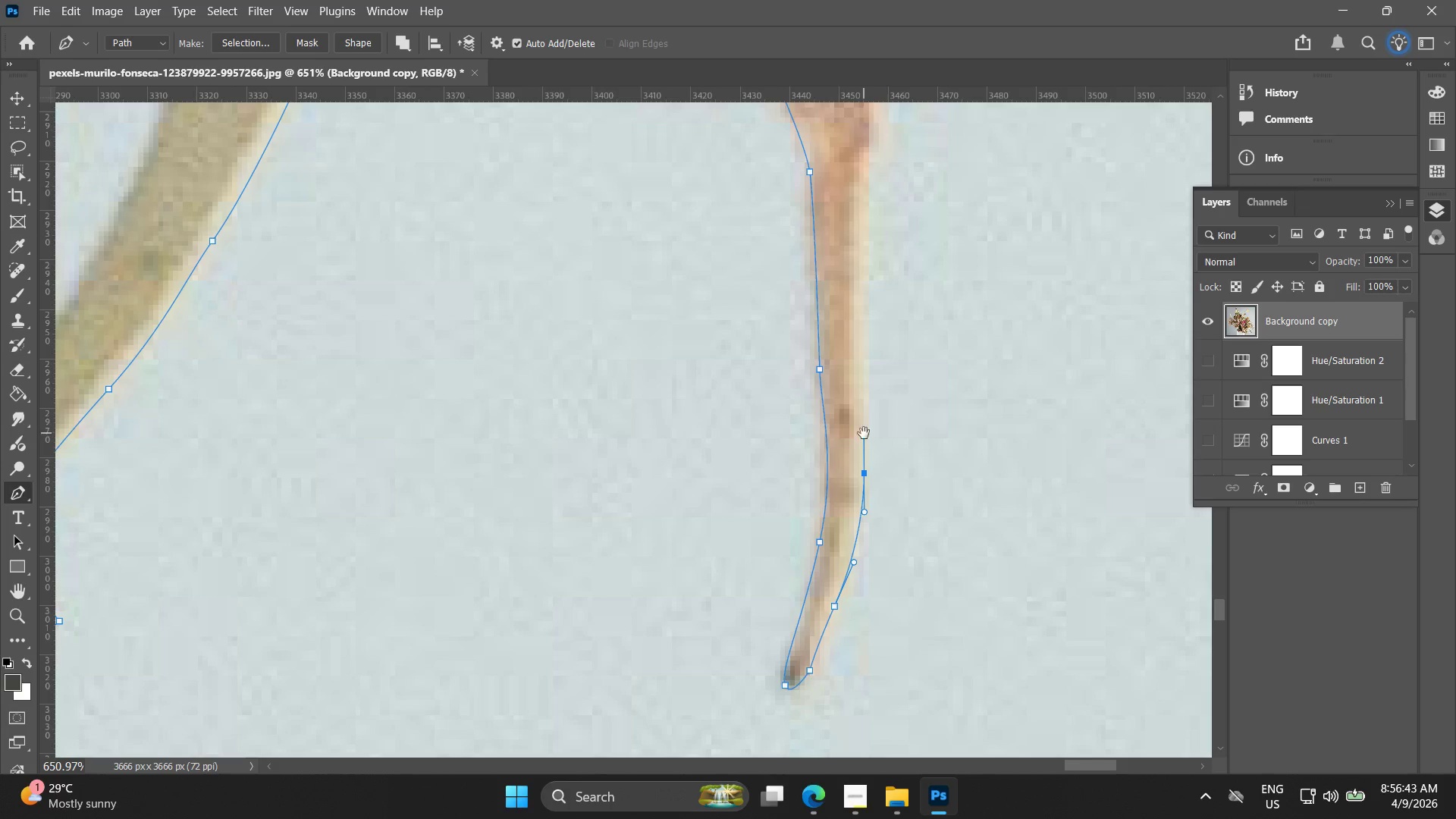 
hold_key(key=Space, duration=0.5)
 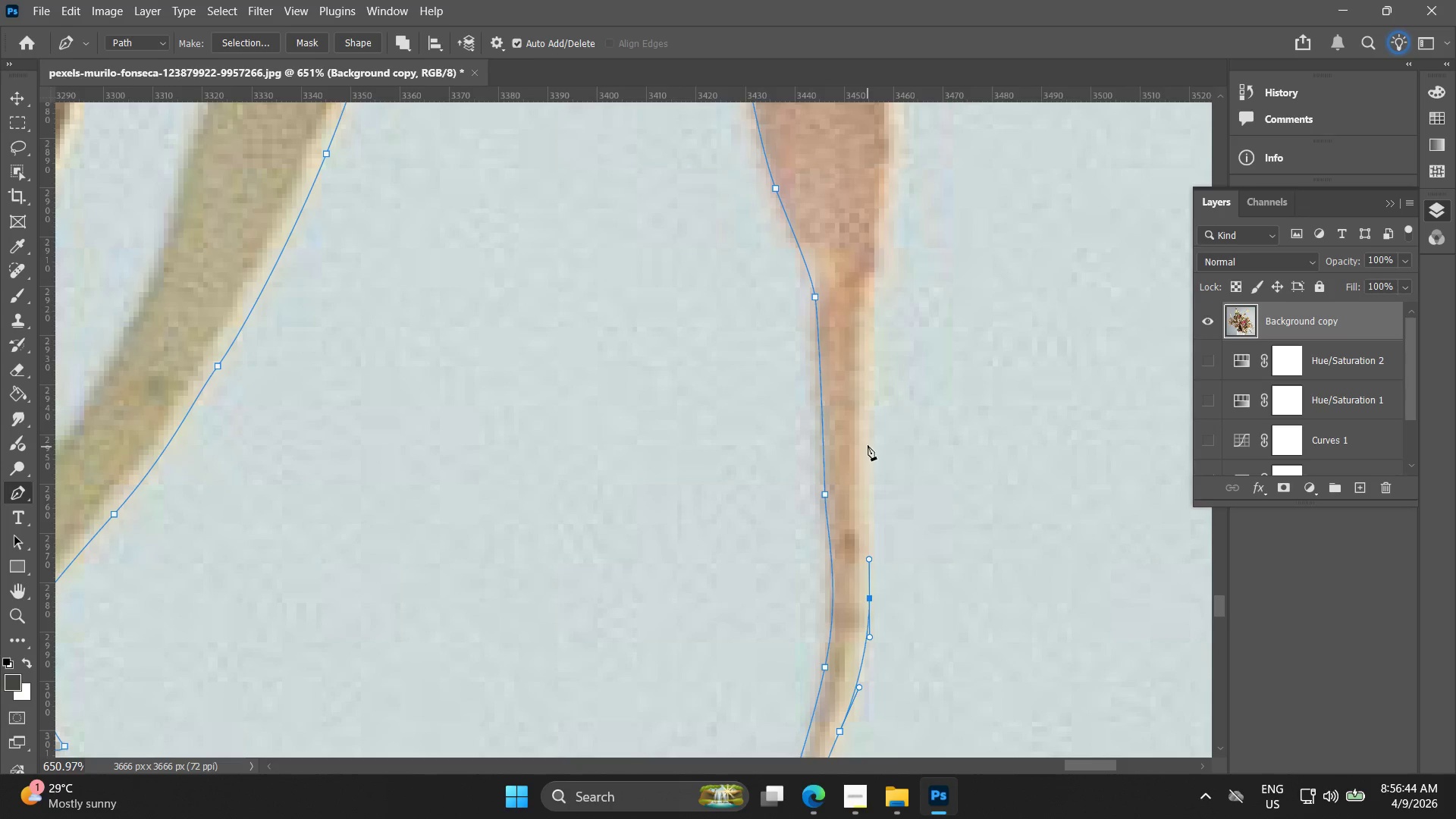 
left_click_drag(start_coordinate=[861, 427], to_coordinate=[866, 552])
 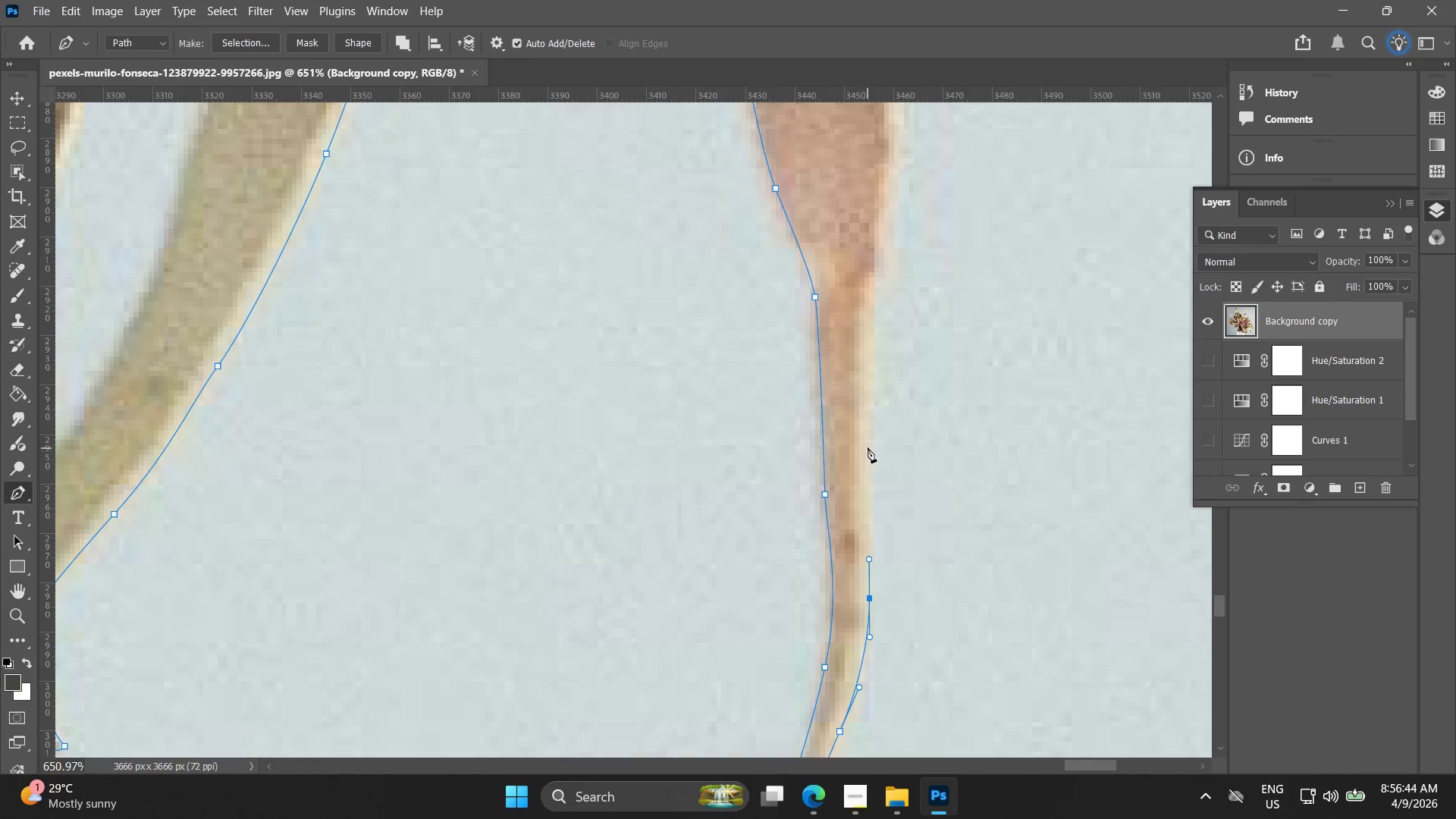 
left_click_drag(start_coordinate=[869, 444], to_coordinate=[871, 406])
 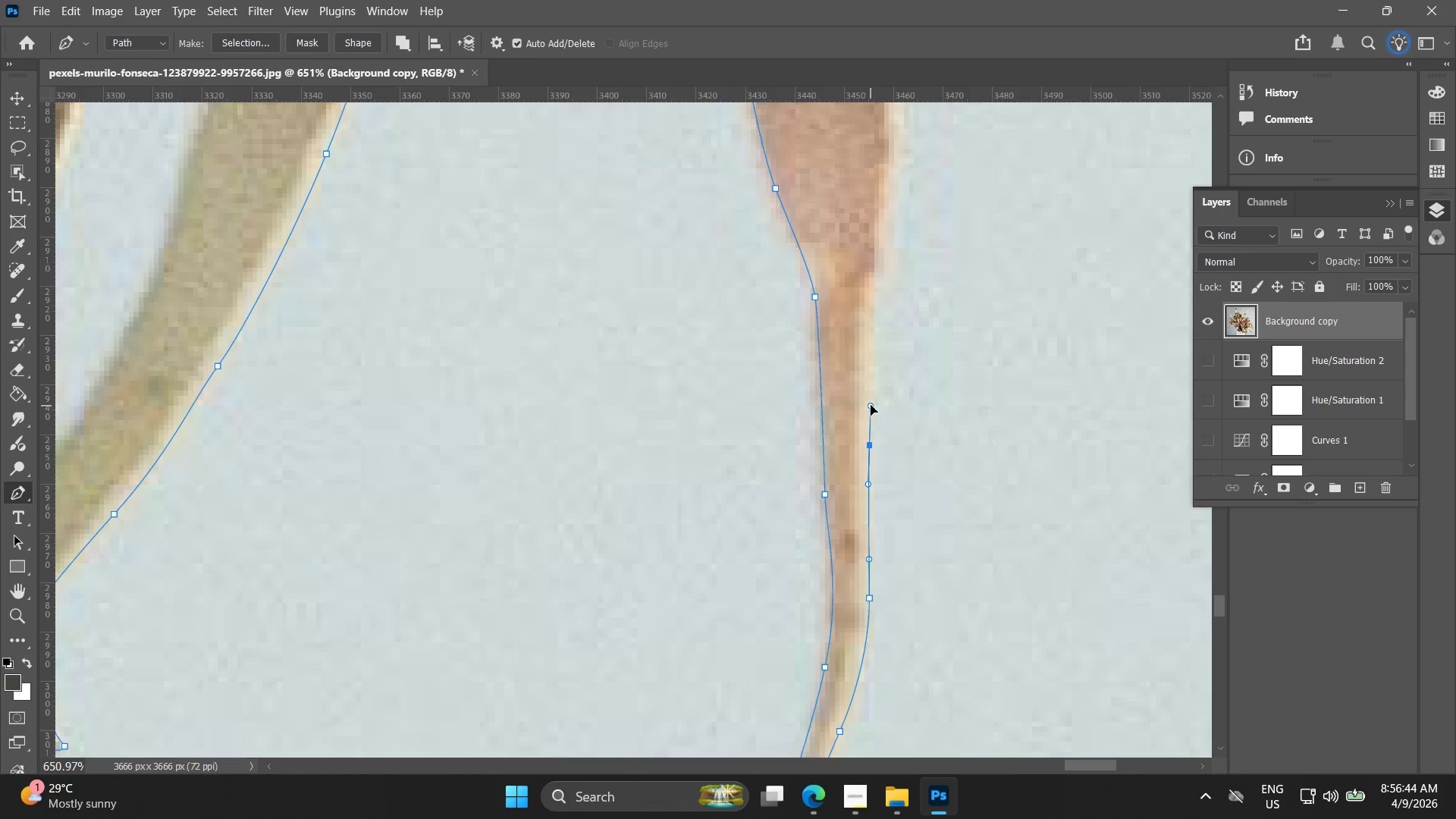 
hold_key(key=Space, duration=0.53)
 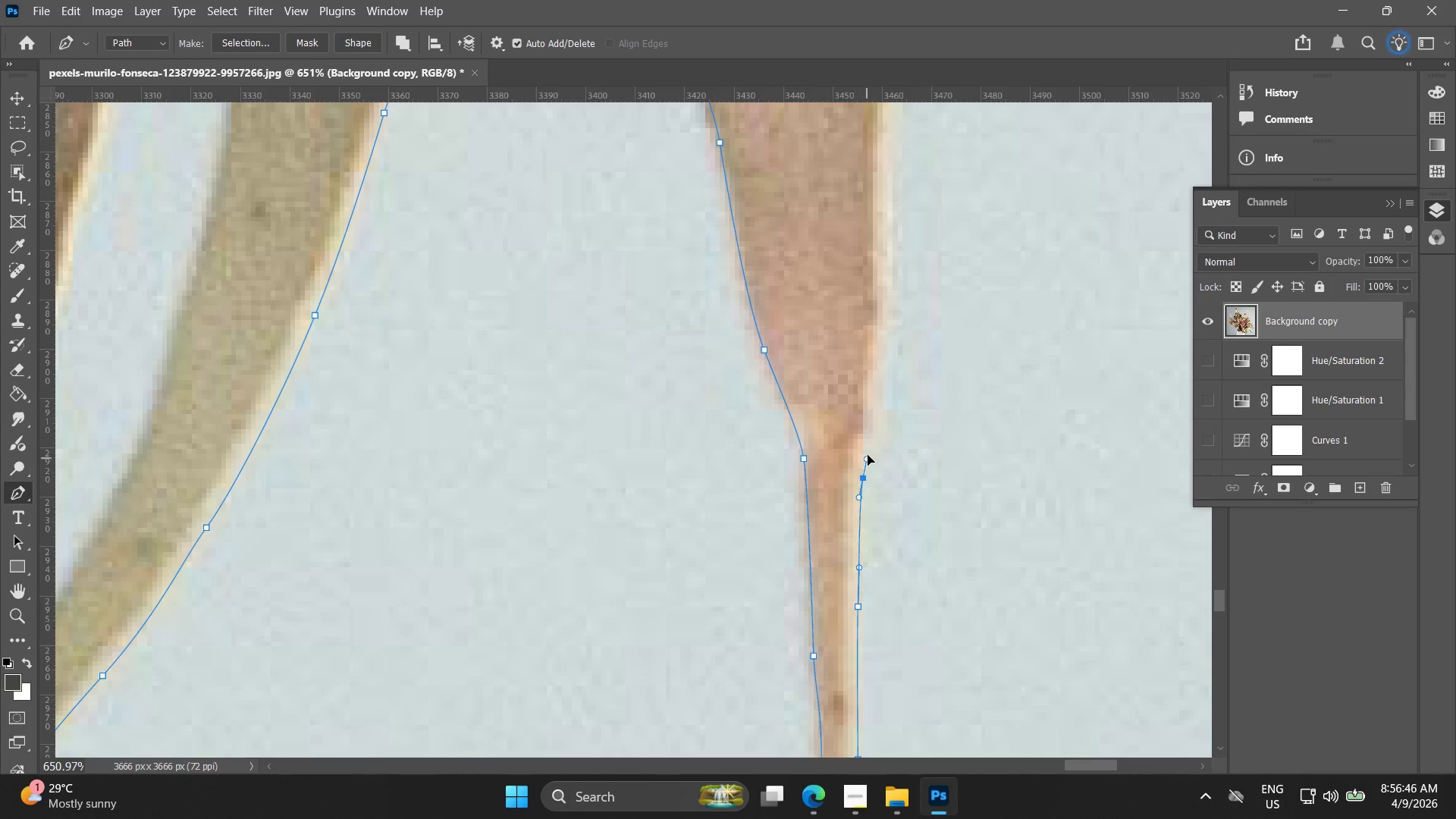 
left_click_drag(start_coordinate=[864, 400], to_coordinate=[852, 561])
 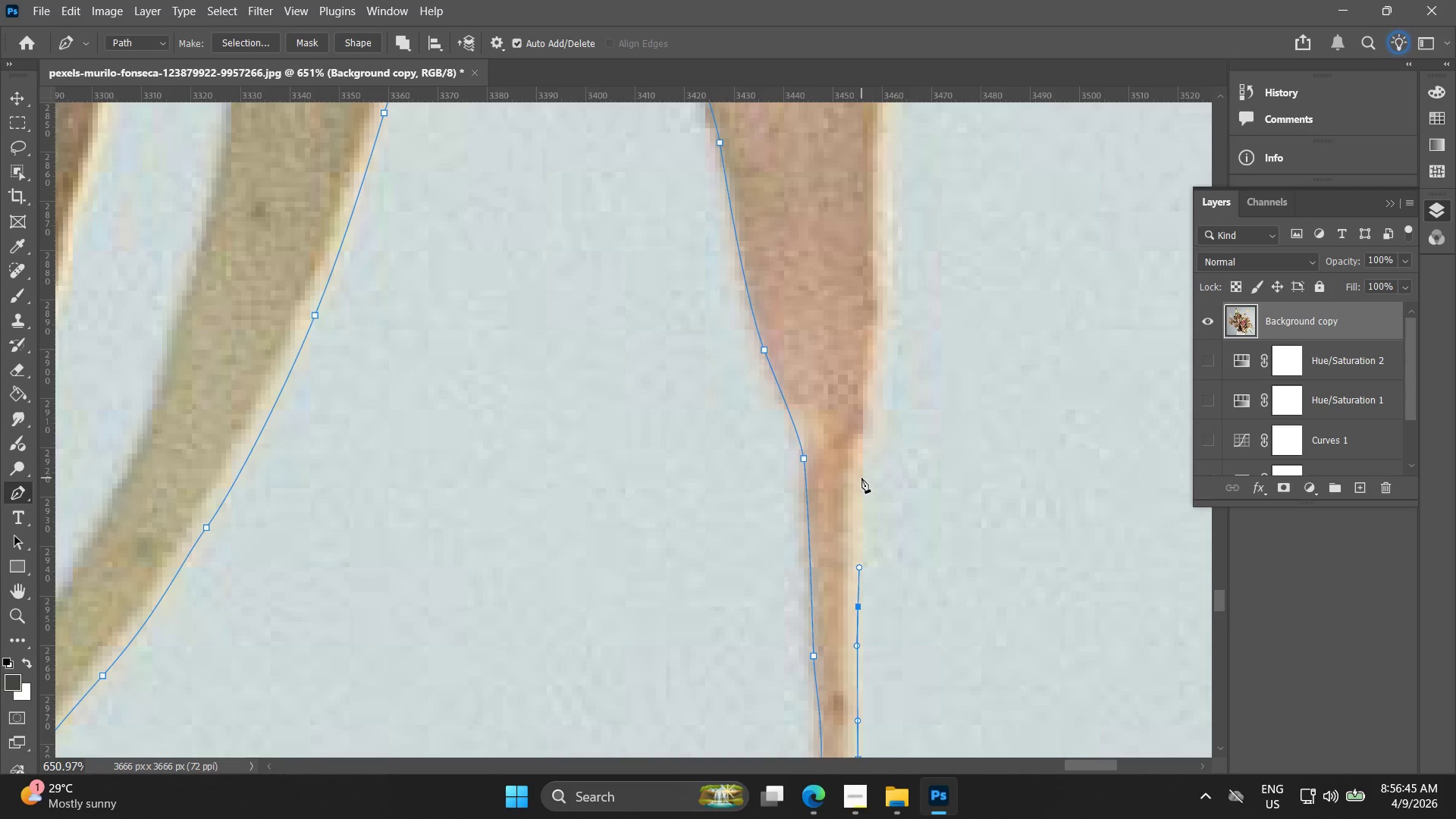 
left_click_drag(start_coordinate=[861, 477], to_coordinate=[865, 433])
 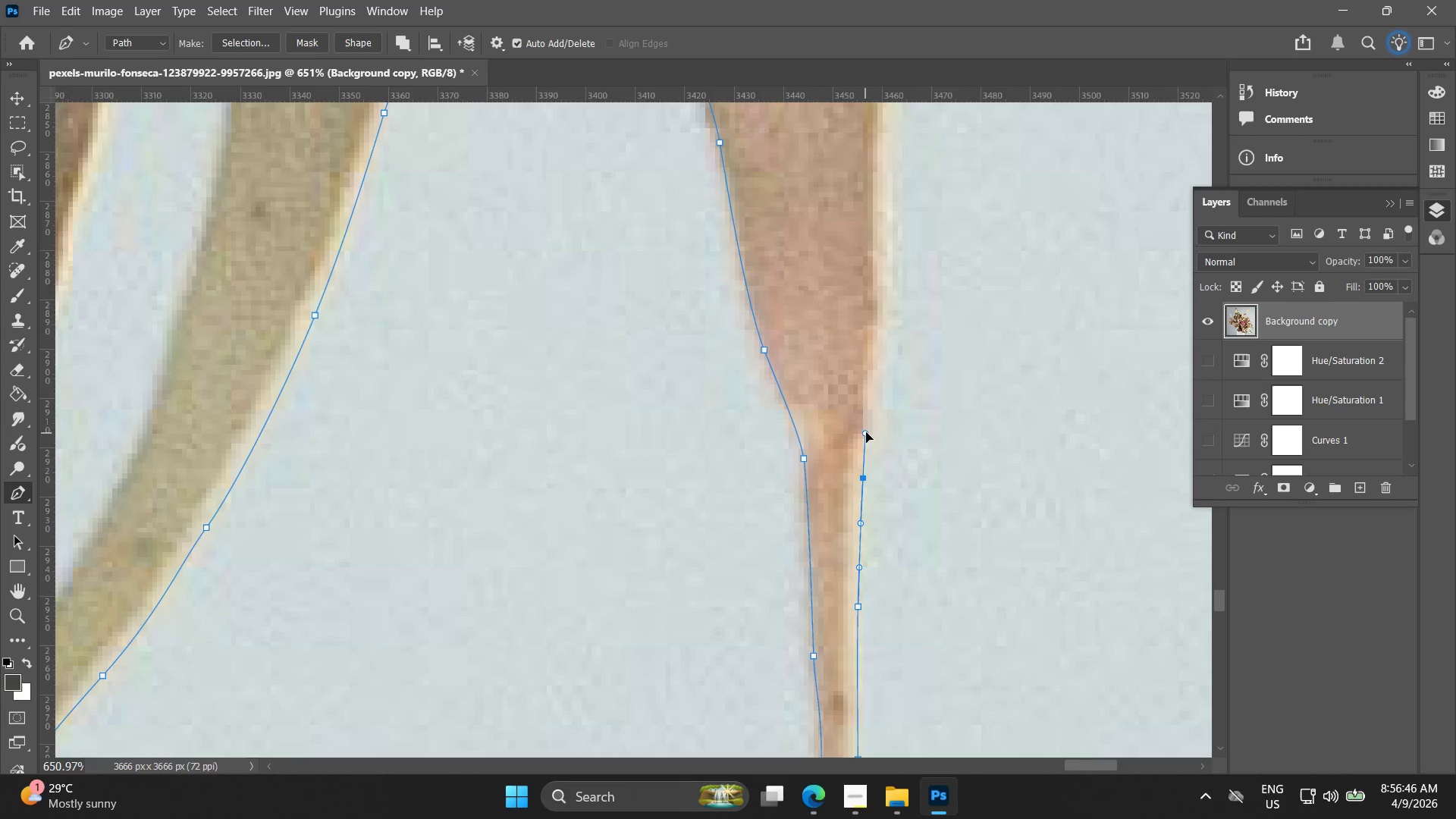 
hold_key(key=Space, duration=0.47)
 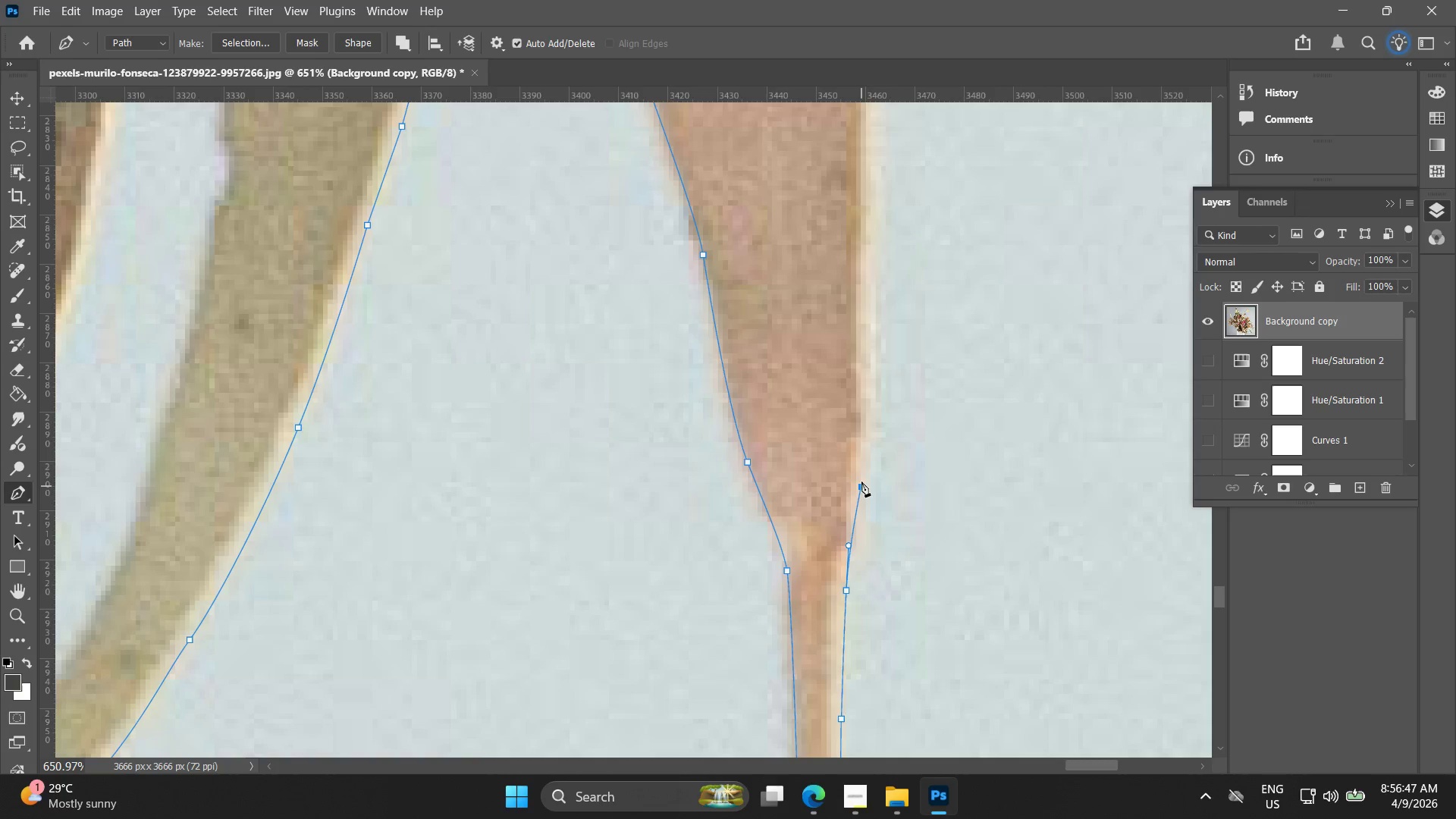 
left_click_drag(start_coordinate=[863, 428], to_coordinate=[846, 541])
 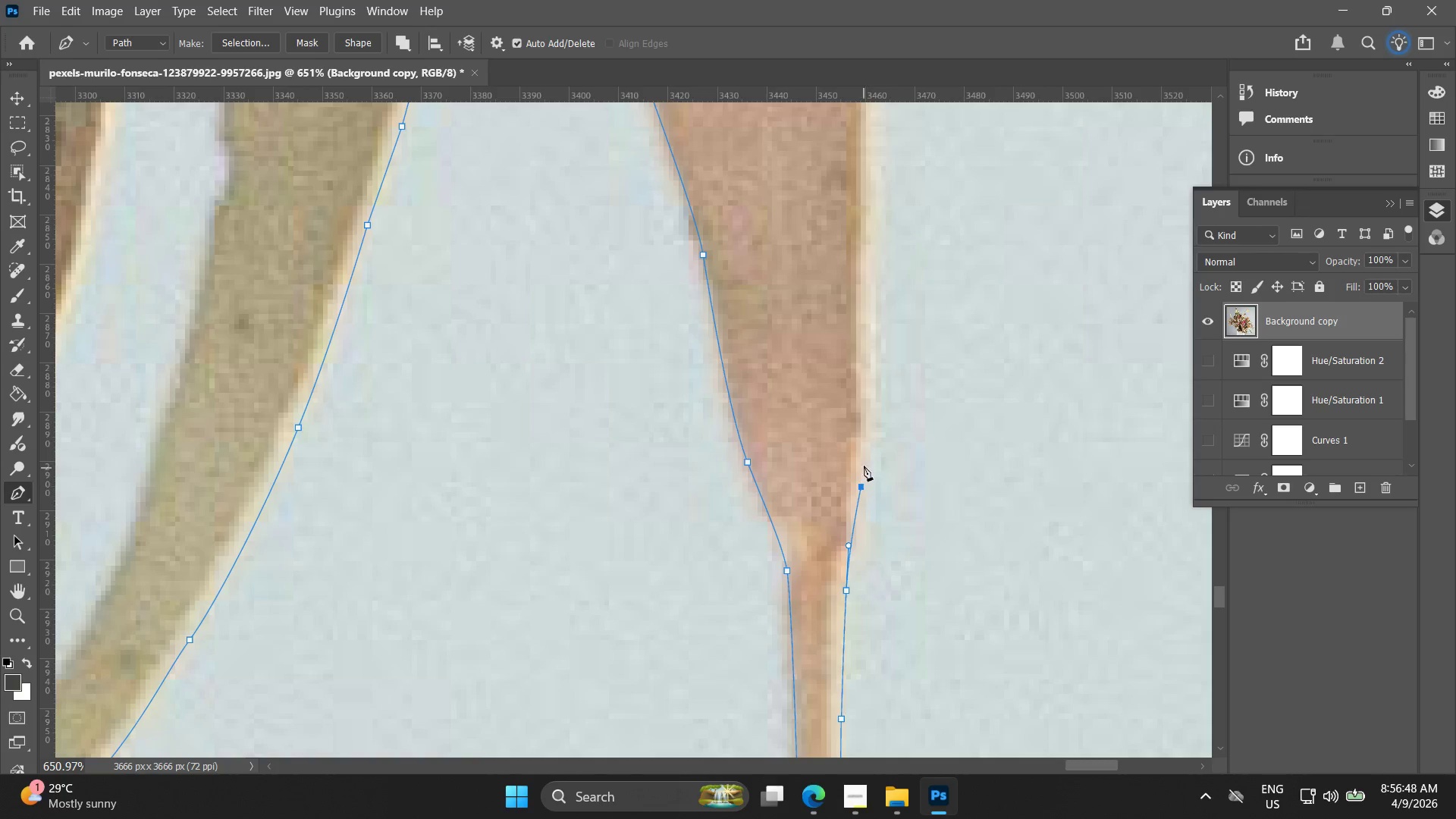 
hold_key(key=Space, duration=0.44)
 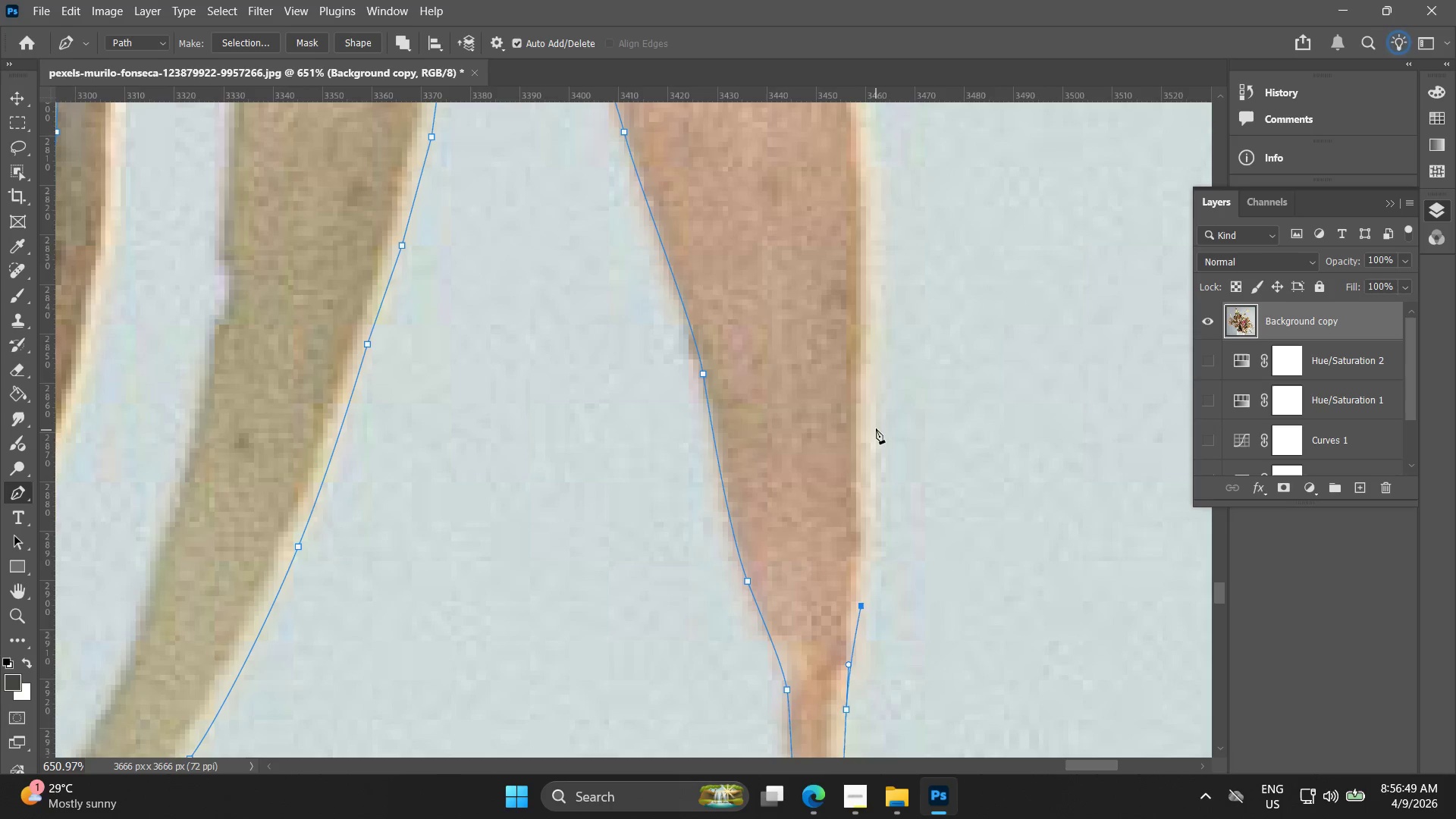 
left_click_drag(start_coordinate=[859, 384], to_coordinate=[859, 504])
 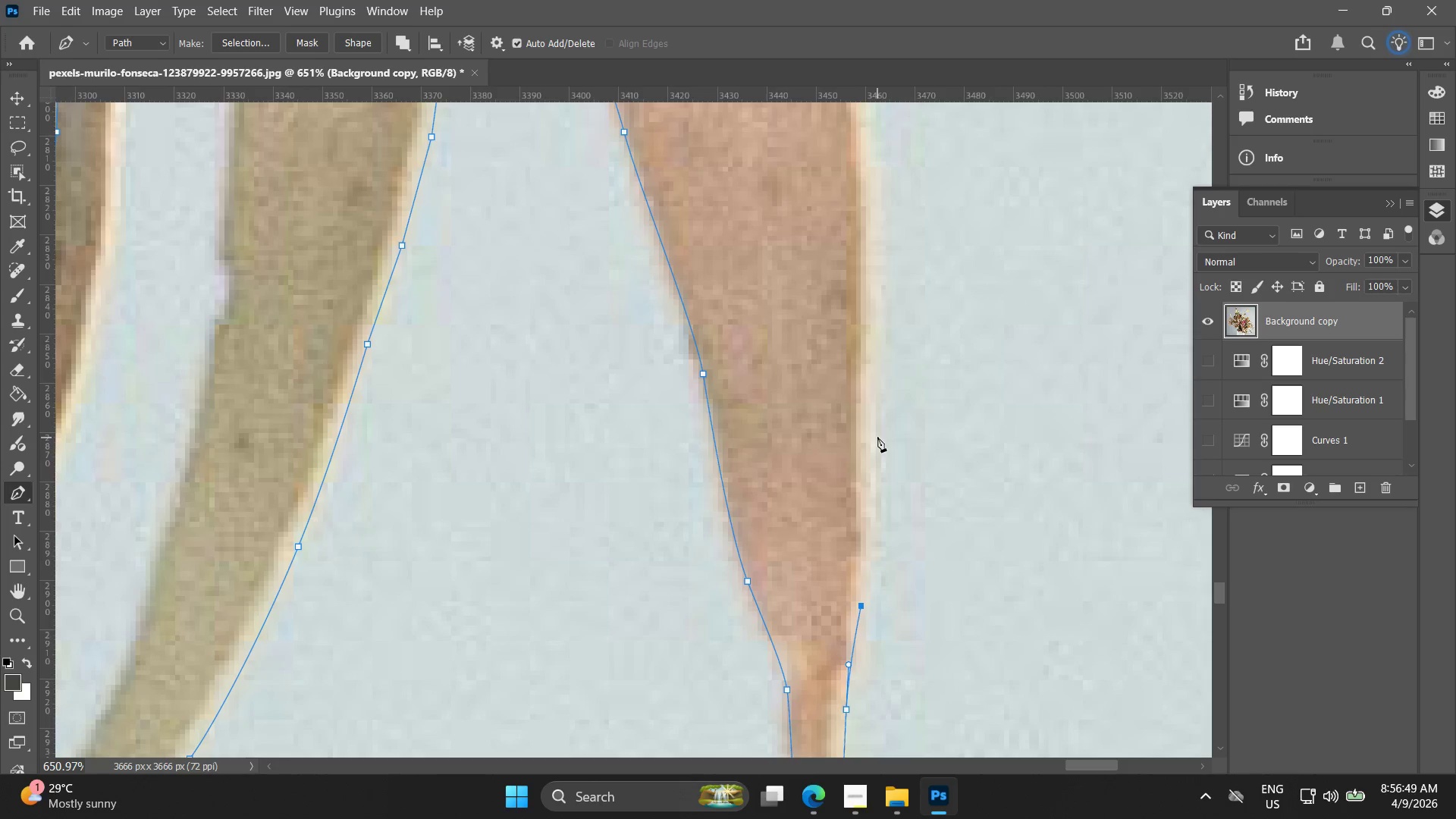 
left_click_drag(start_coordinate=[876, 420], to_coordinate=[877, 365])
 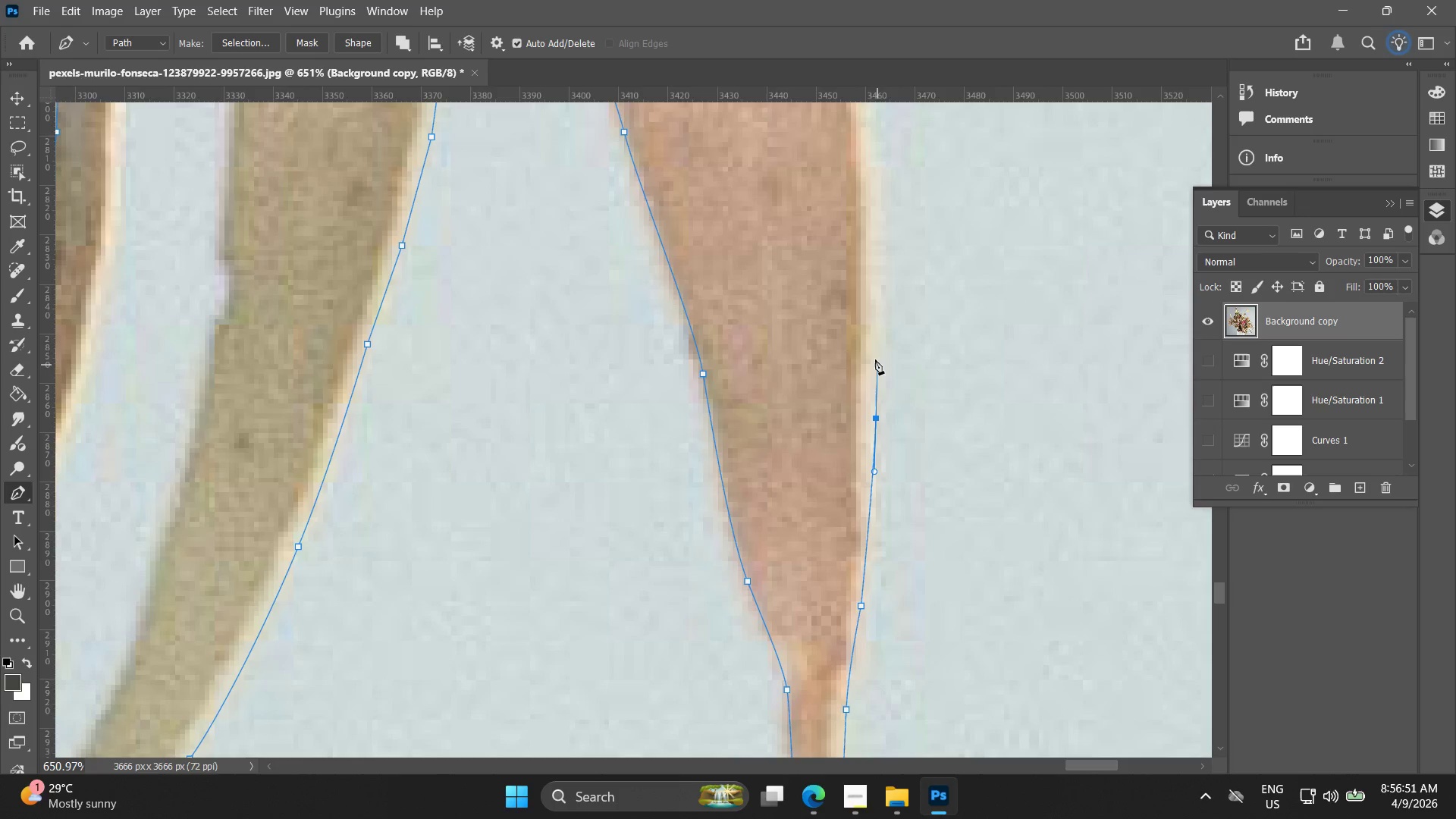 
hold_key(key=Space, duration=0.58)
 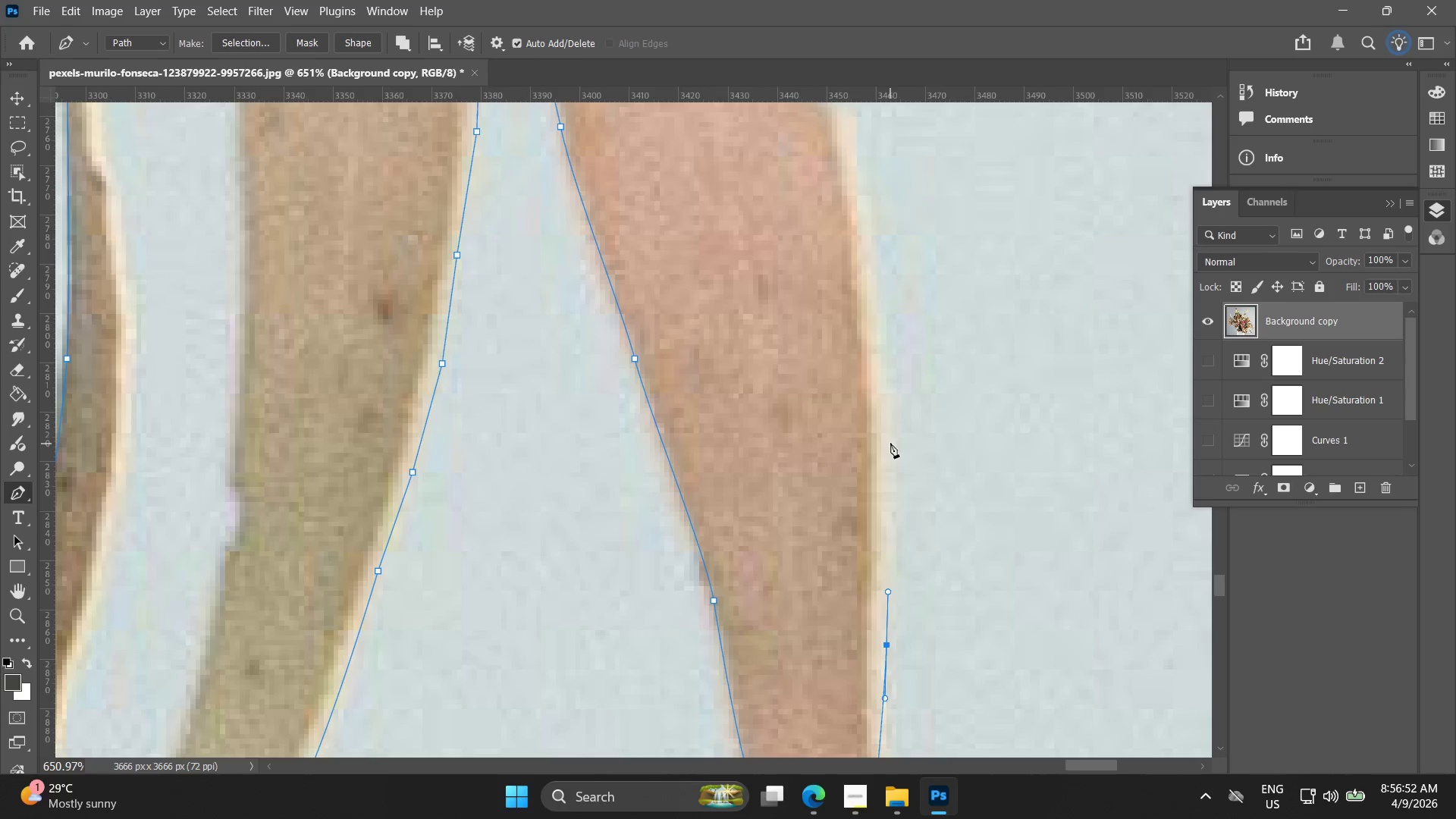 
left_click_drag(start_coordinate=[864, 340], to_coordinate=[874, 566])
 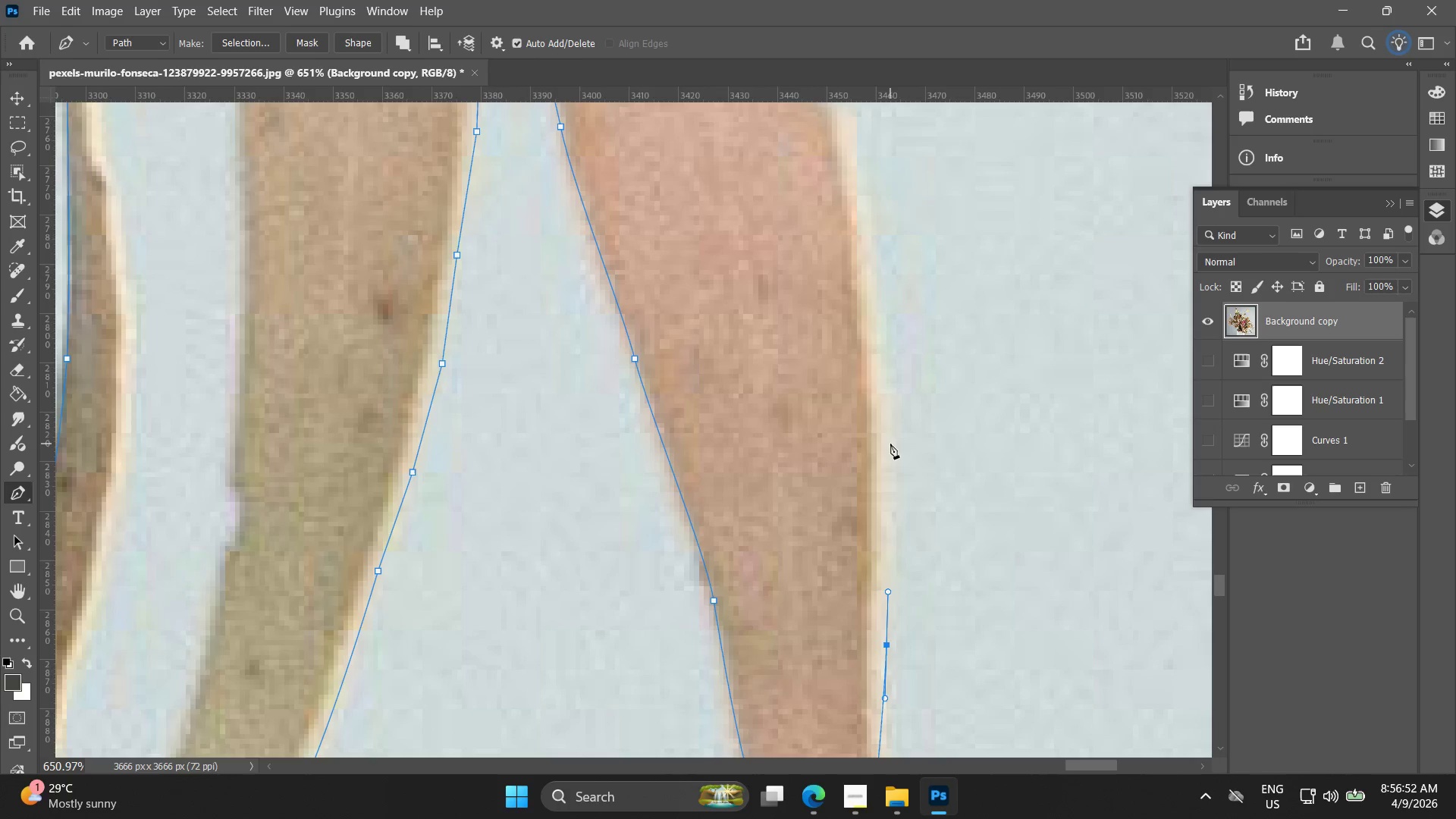 
left_click_drag(start_coordinate=[890, 443], to_coordinate=[887, 414])
 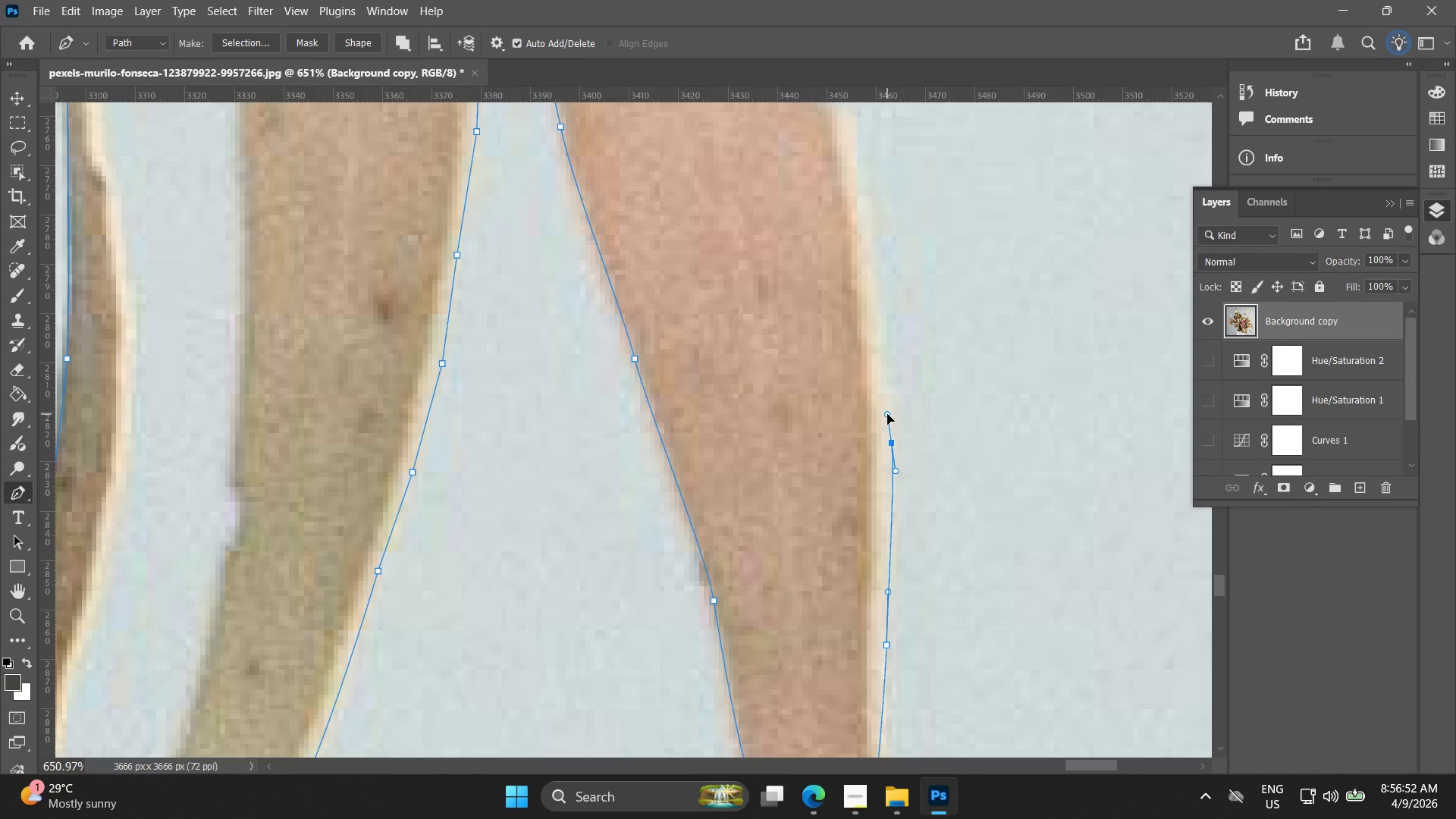 
hold_key(key=Space, duration=0.58)
 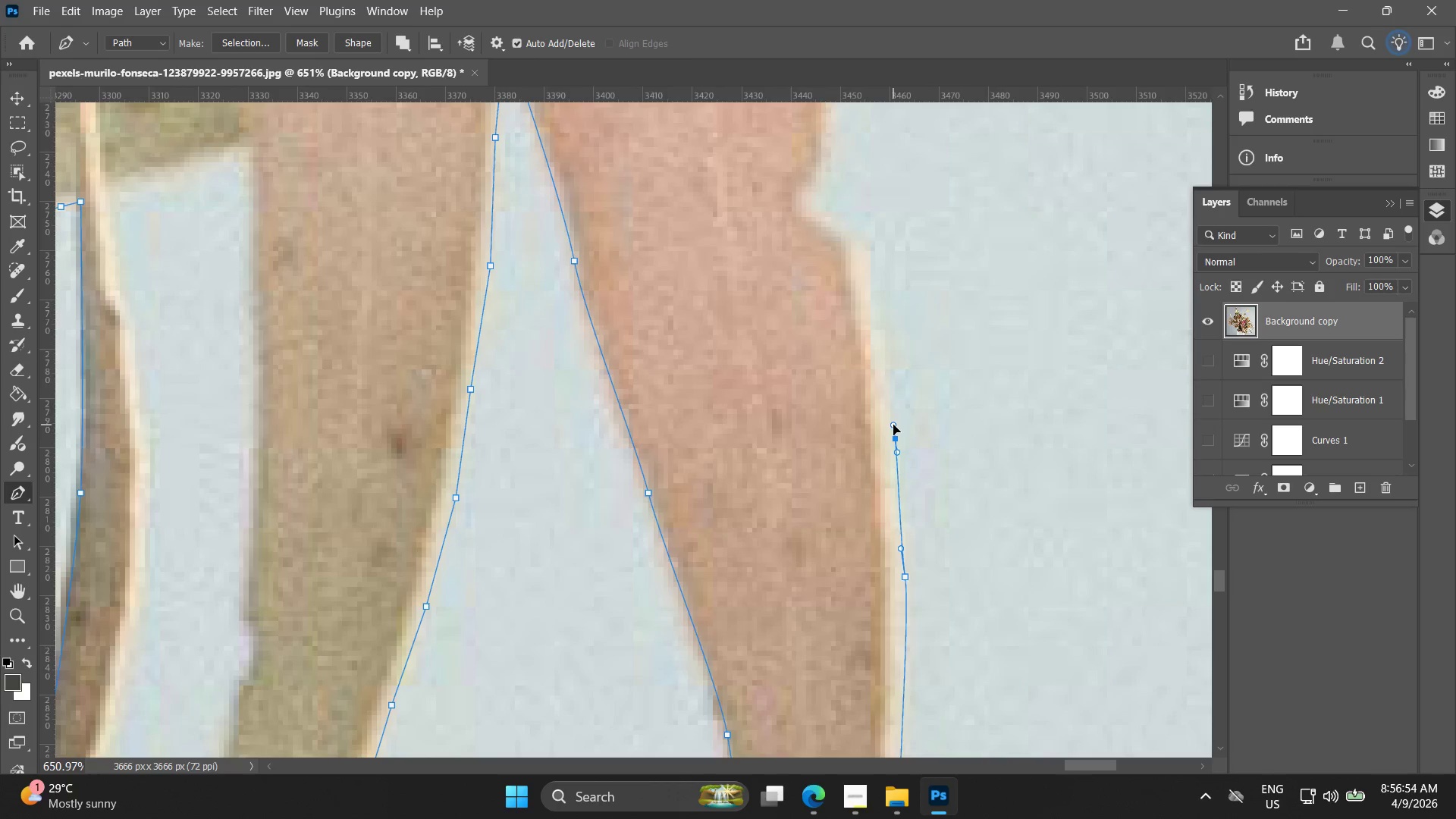 
left_click_drag(start_coordinate=[883, 397], to_coordinate=[897, 532])
 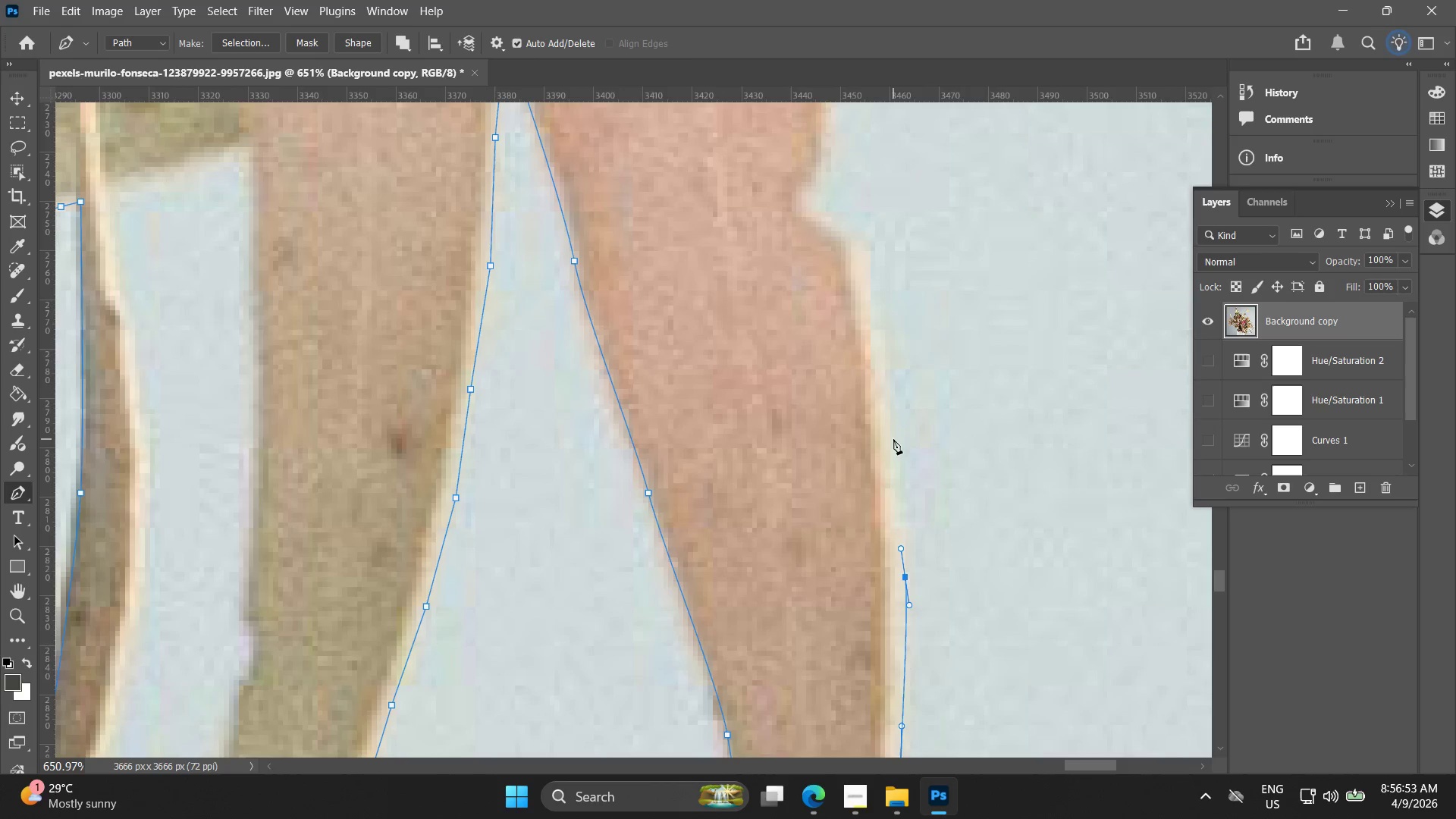 
left_click_drag(start_coordinate=[893, 438], to_coordinate=[893, 409])
 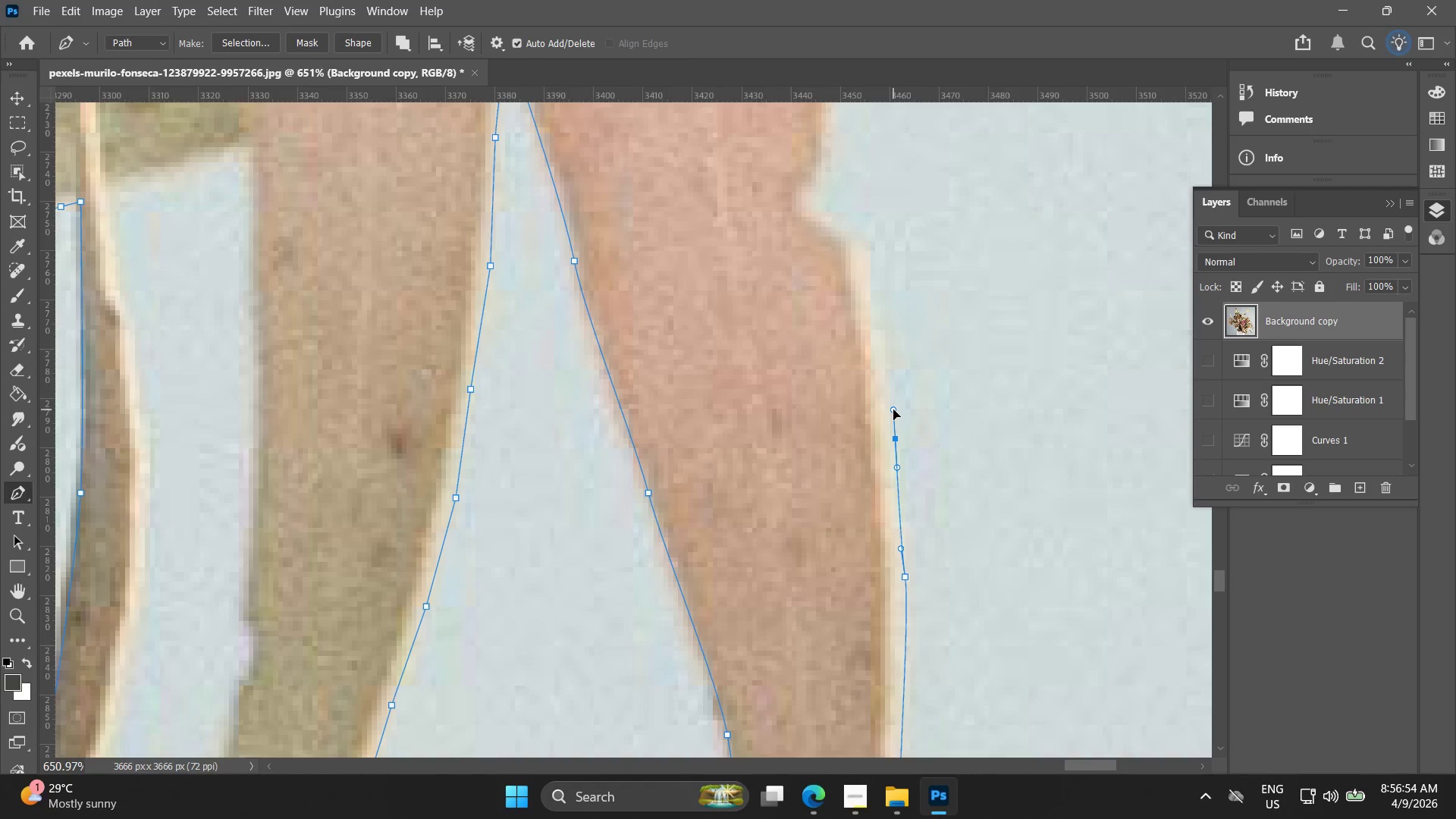 
key(Control+ControlLeft)
 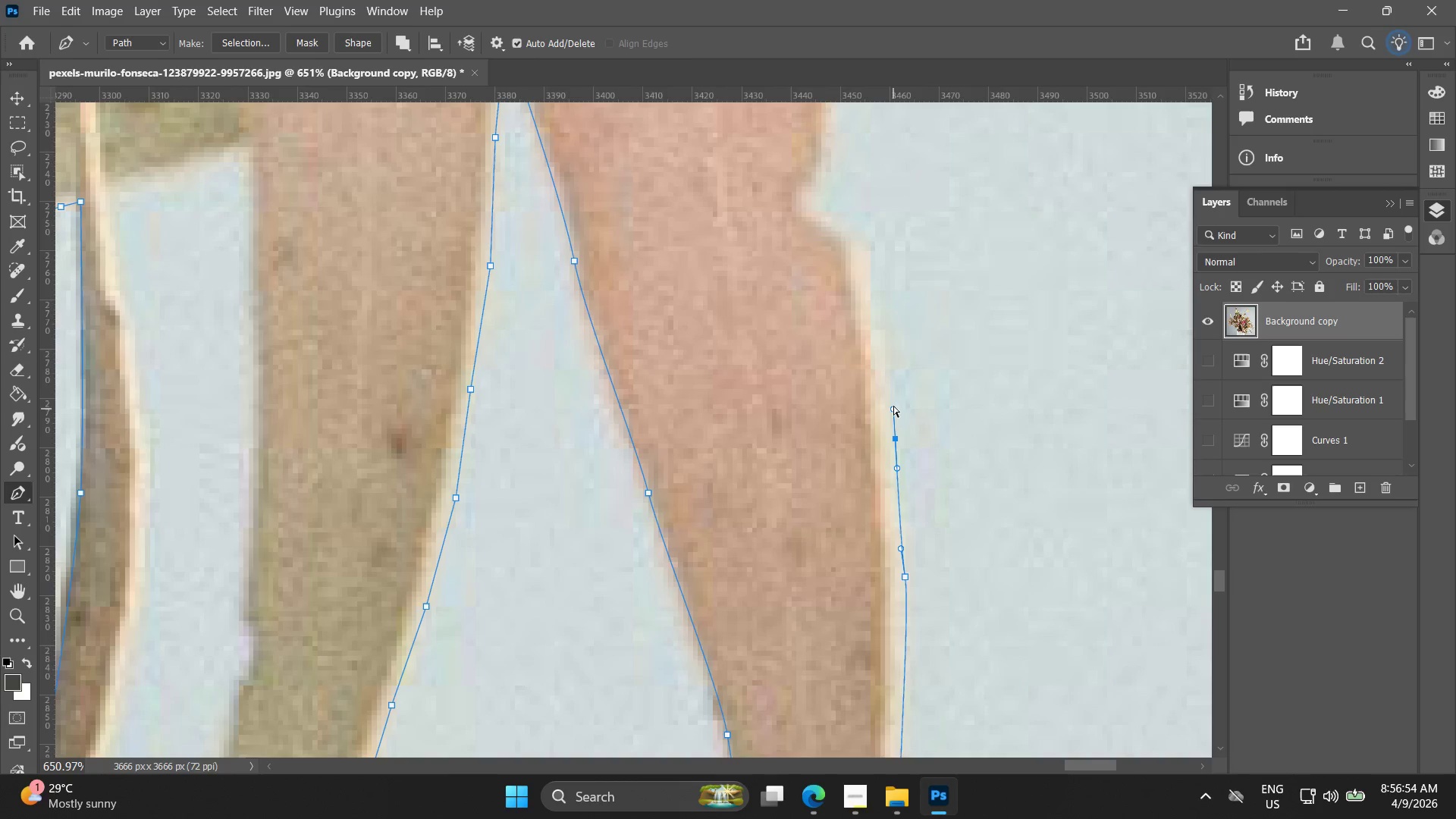 
key(Control+Z)
 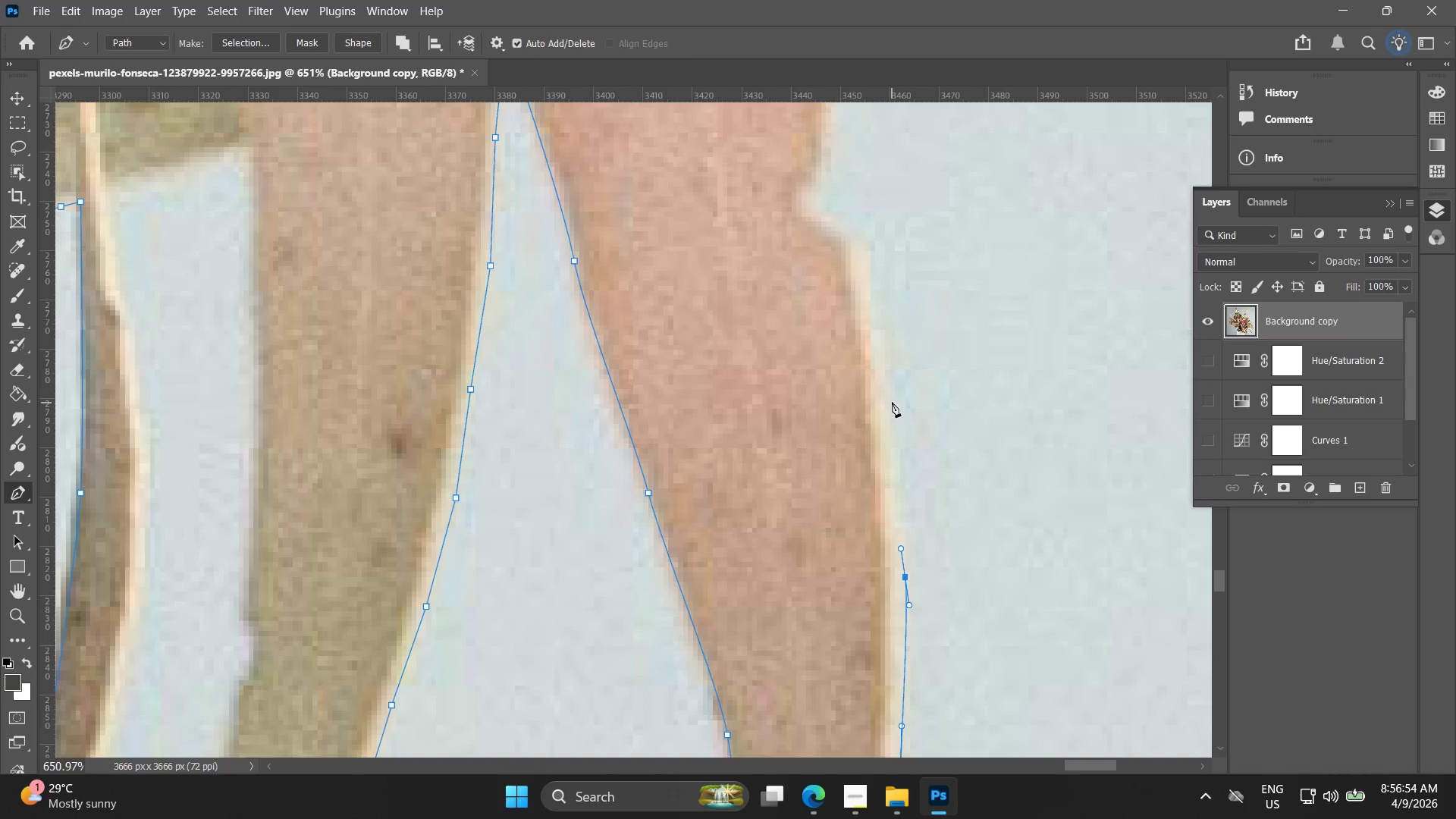 
left_click_drag(start_coordinate=[891, 400], to_coordinate=[883, 369])
 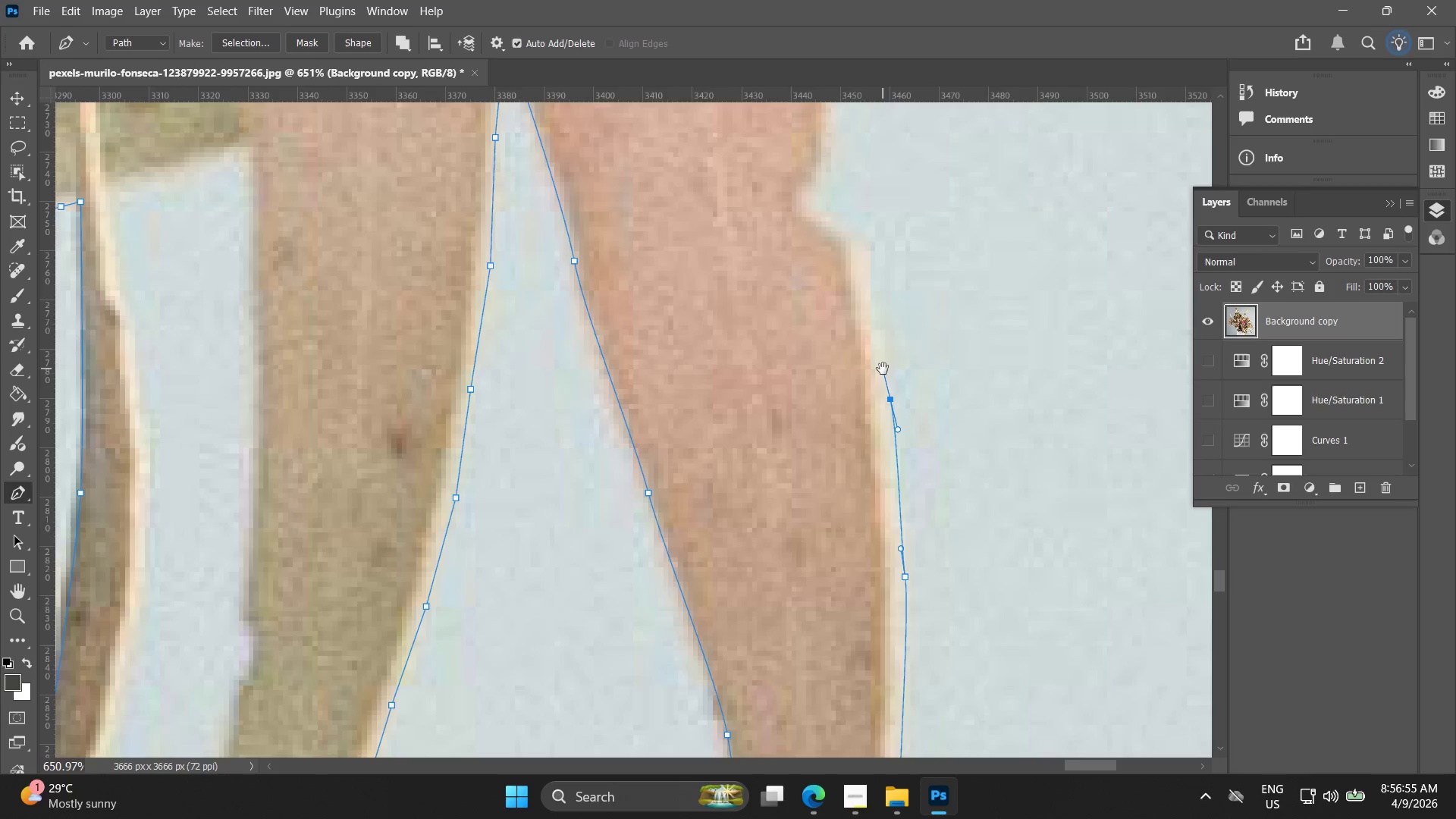 
hold_key(key=Space, duration=0.47)
 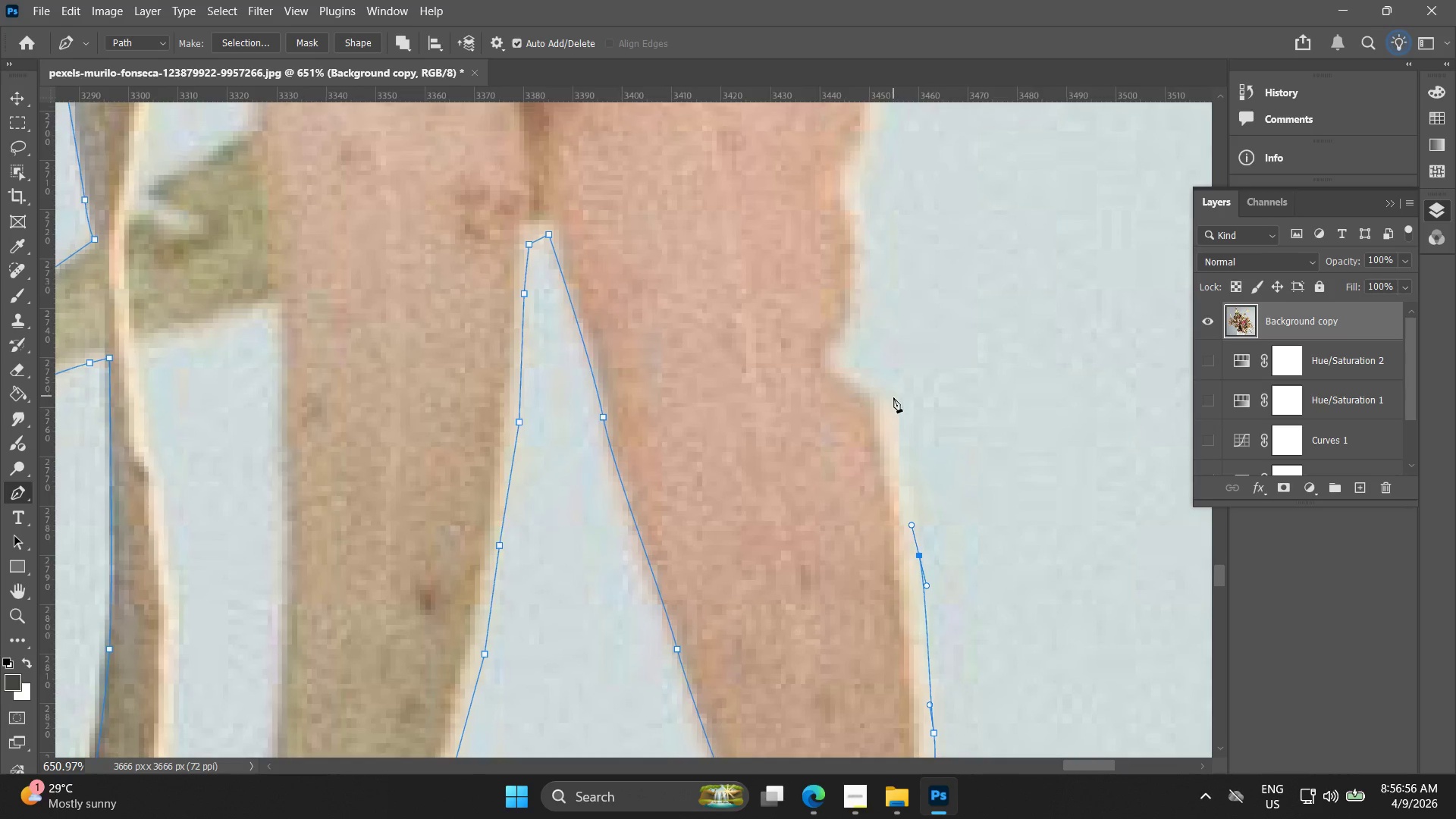 
left_click_drag(start_coordinate=[880, 373], to_coordinate=[890, 450])
 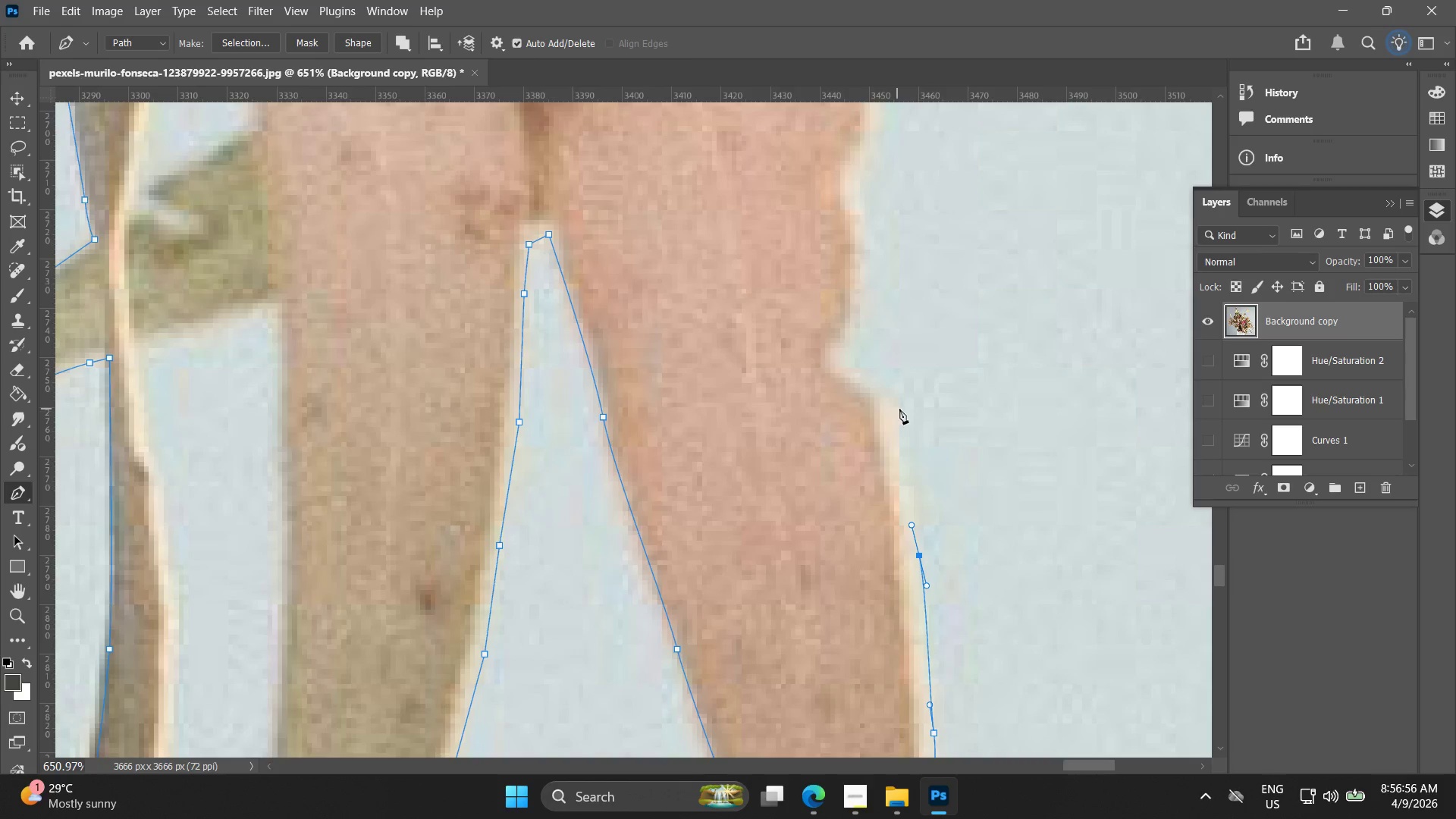 
left_click_drag(start_coordinate=[895, 397], to_coordinate=[883, 384])
 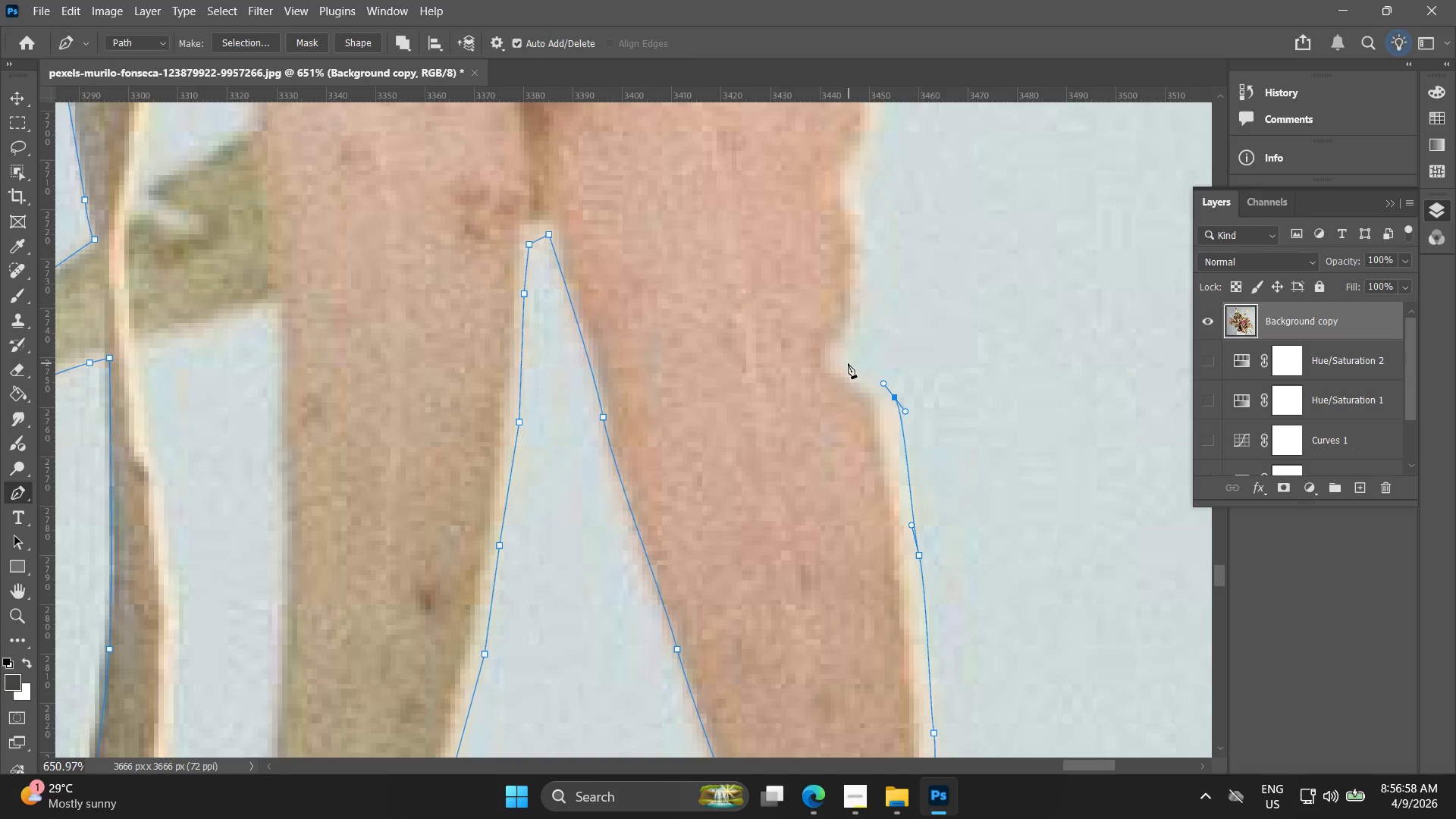 
left_click_drag(start_coordinate=[844, 363], to_coordinate=[836, 353])
 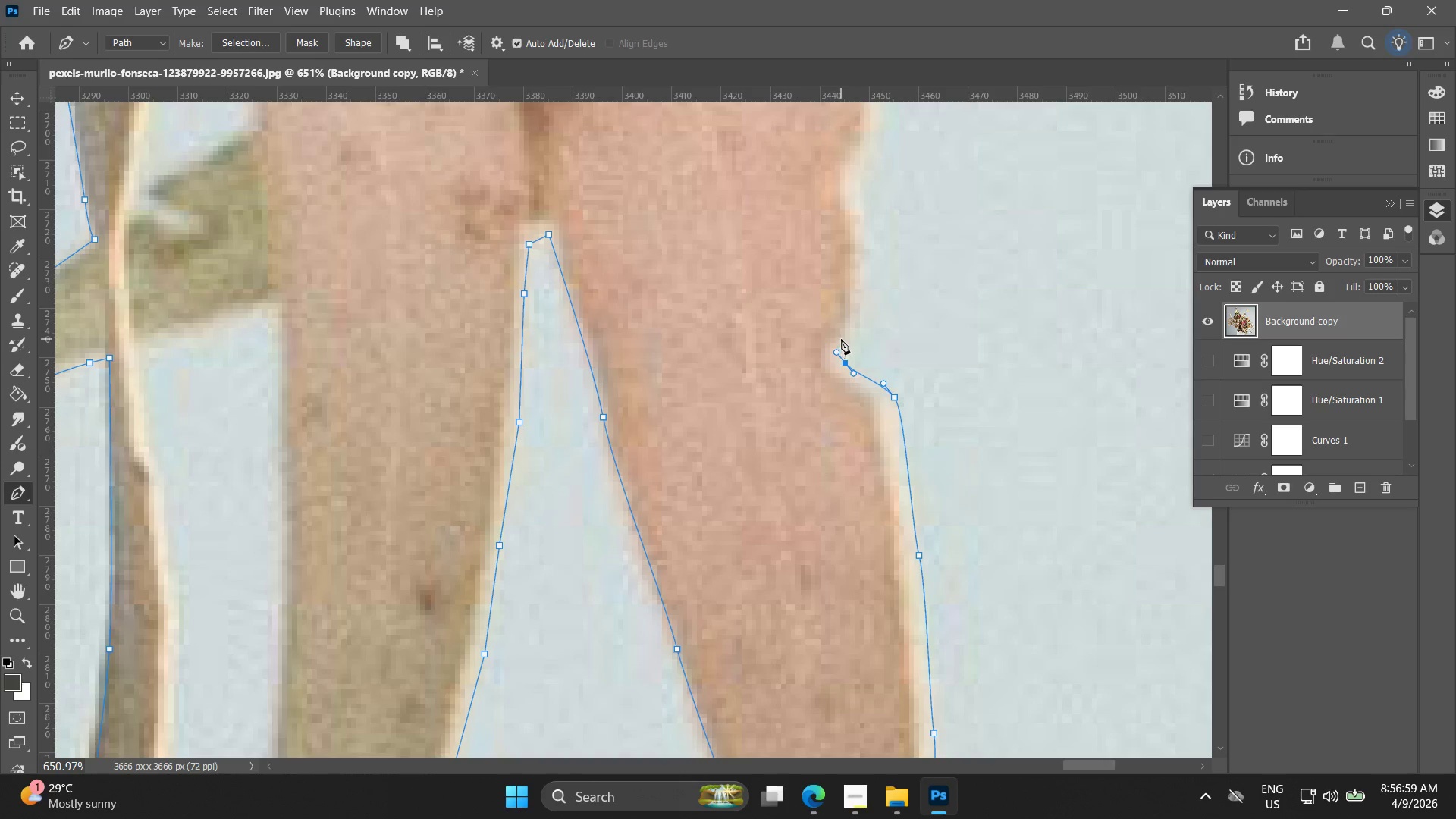 
left_click_drag(start_coordinate=[841, 339], to_coordinate=[849, 335])
 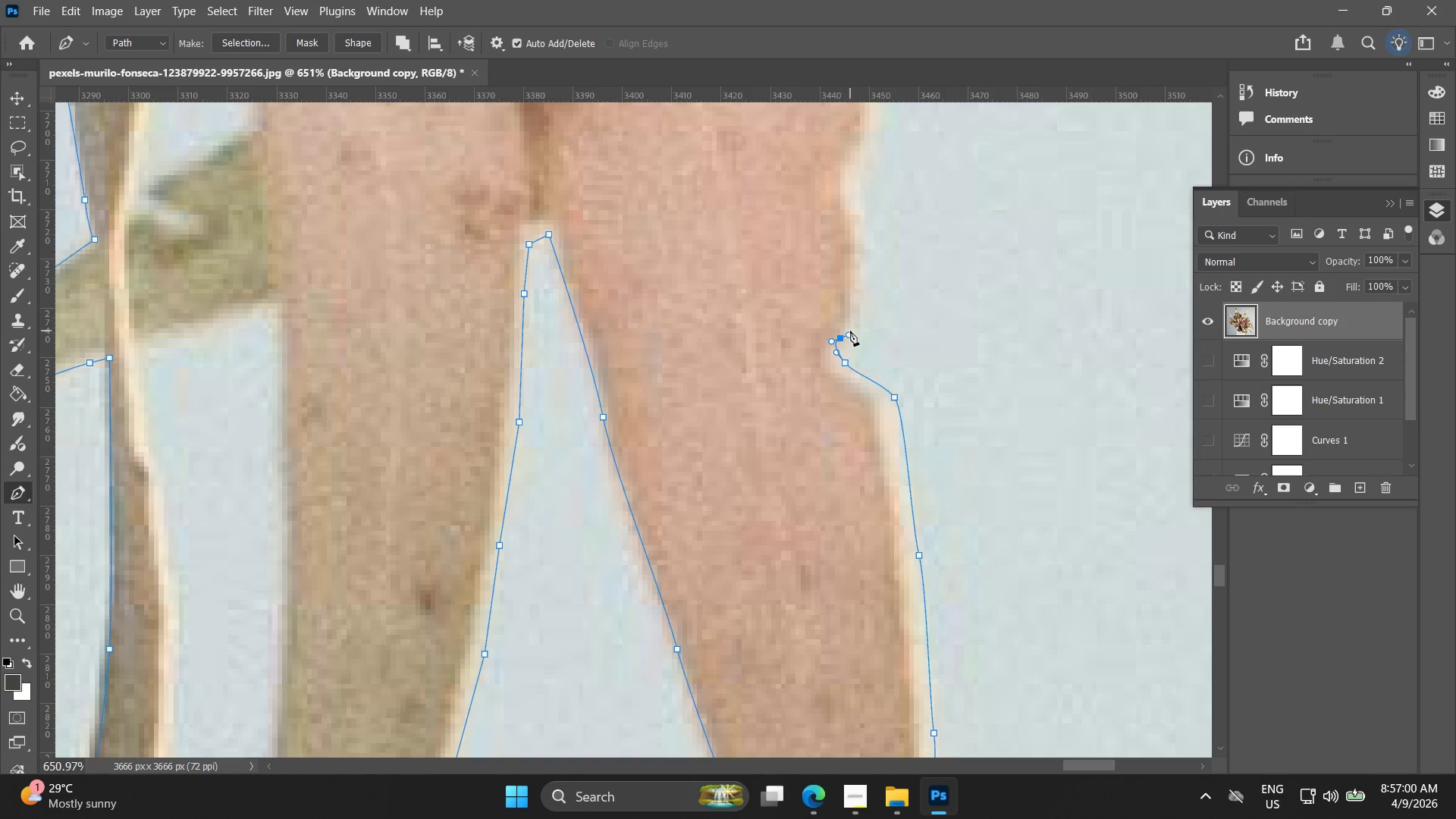 
key(Control+ControlLeft)
 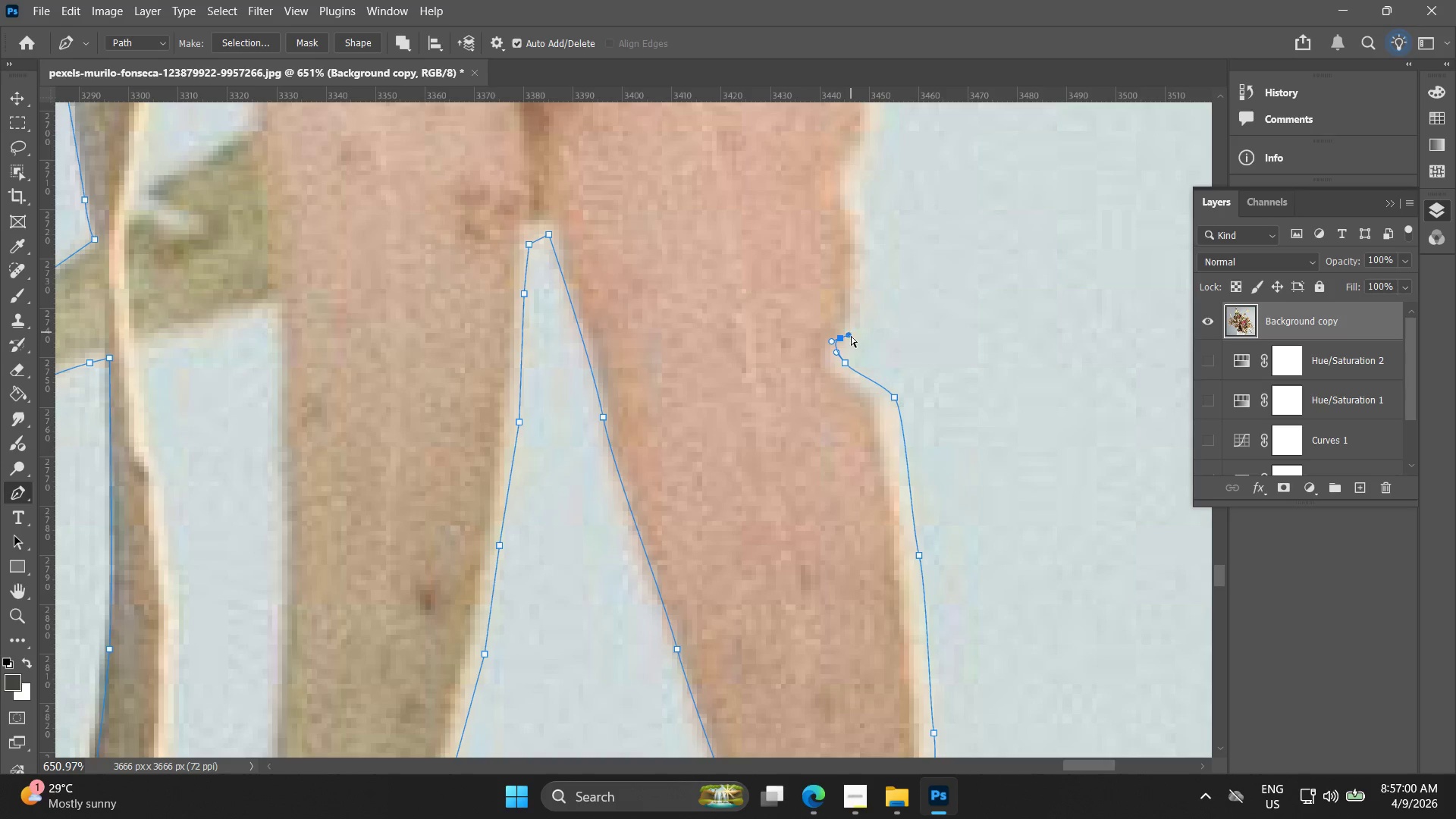 
key(Control+Z)
 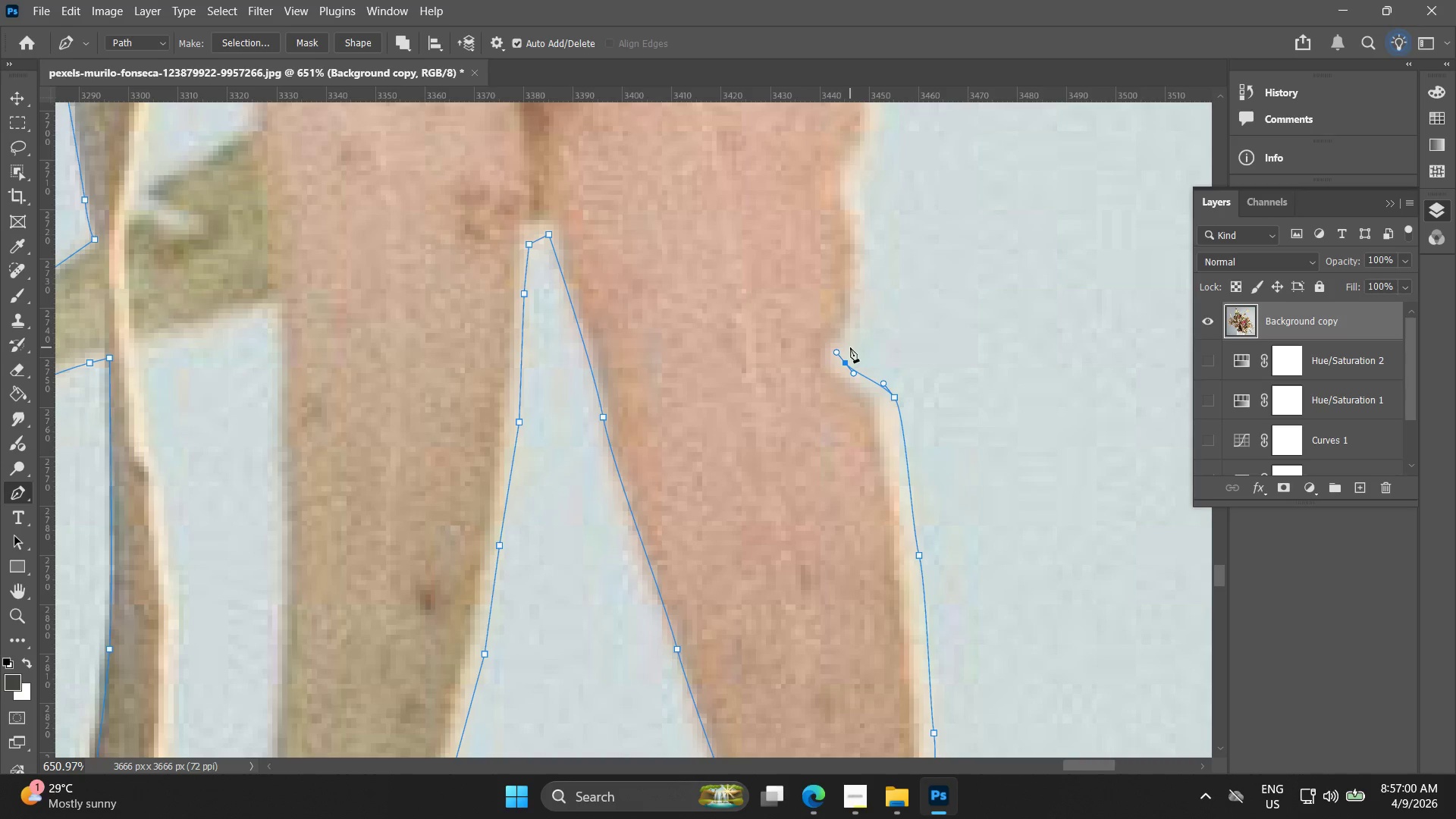 
left_click_drag(start_coordinate=[850, 347], to_coordinate=[858, 331])
 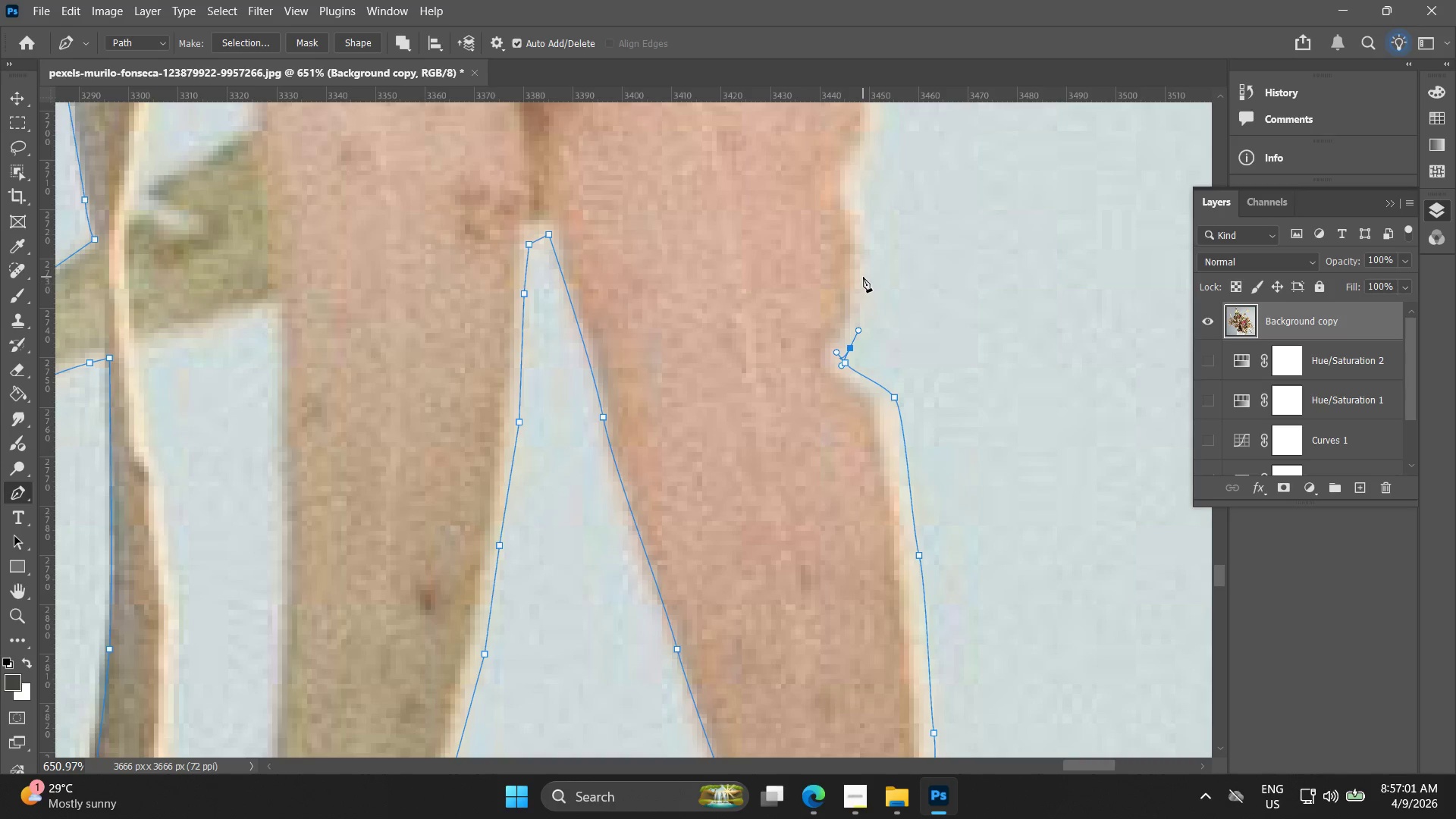 
left_click([863, 275])
 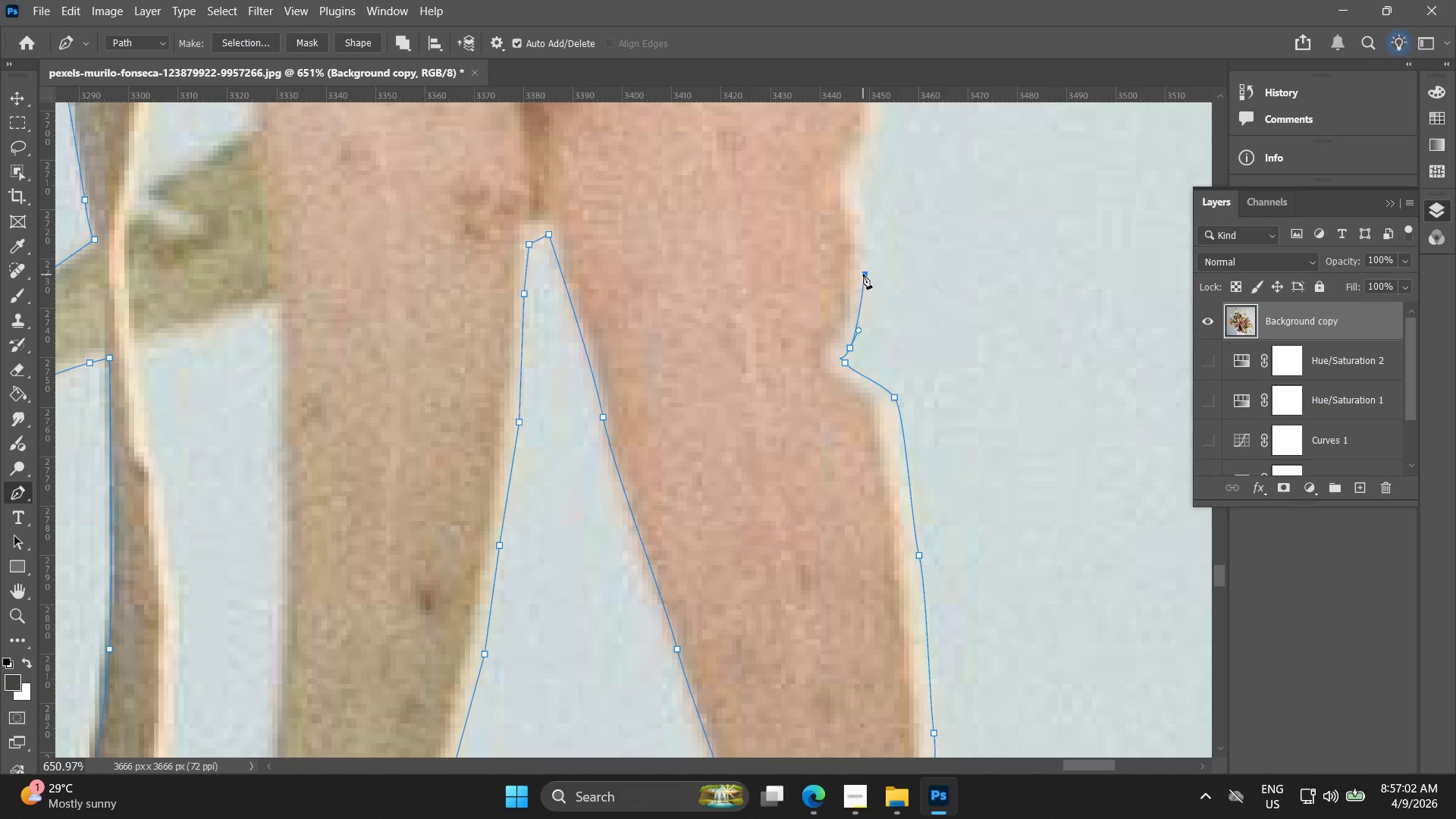 
hold_key(key=Space, duration=0.48)
 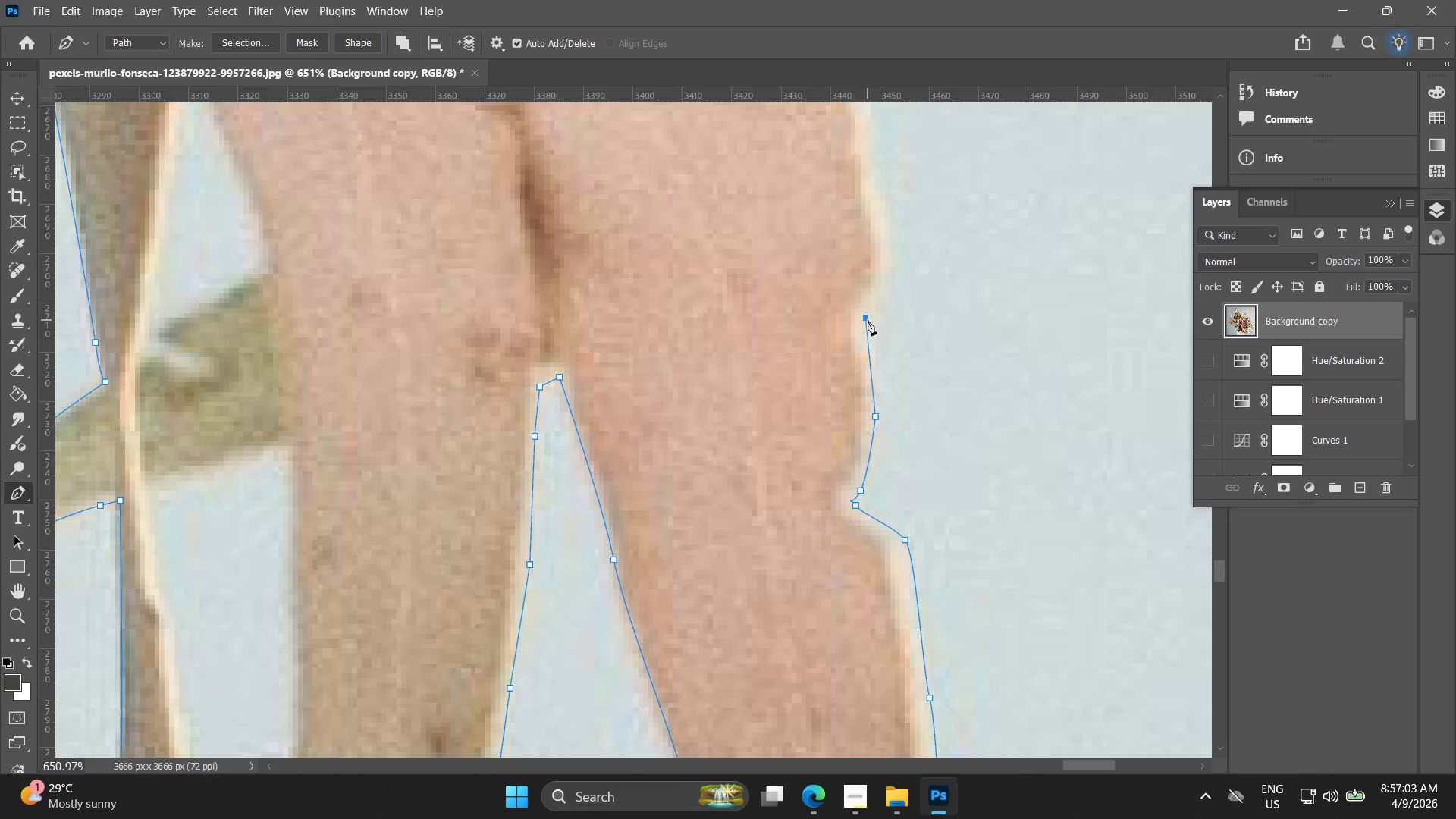 
left_click_drag(start_coordinate=[857, 267], to_coordinate=[868, 410])
 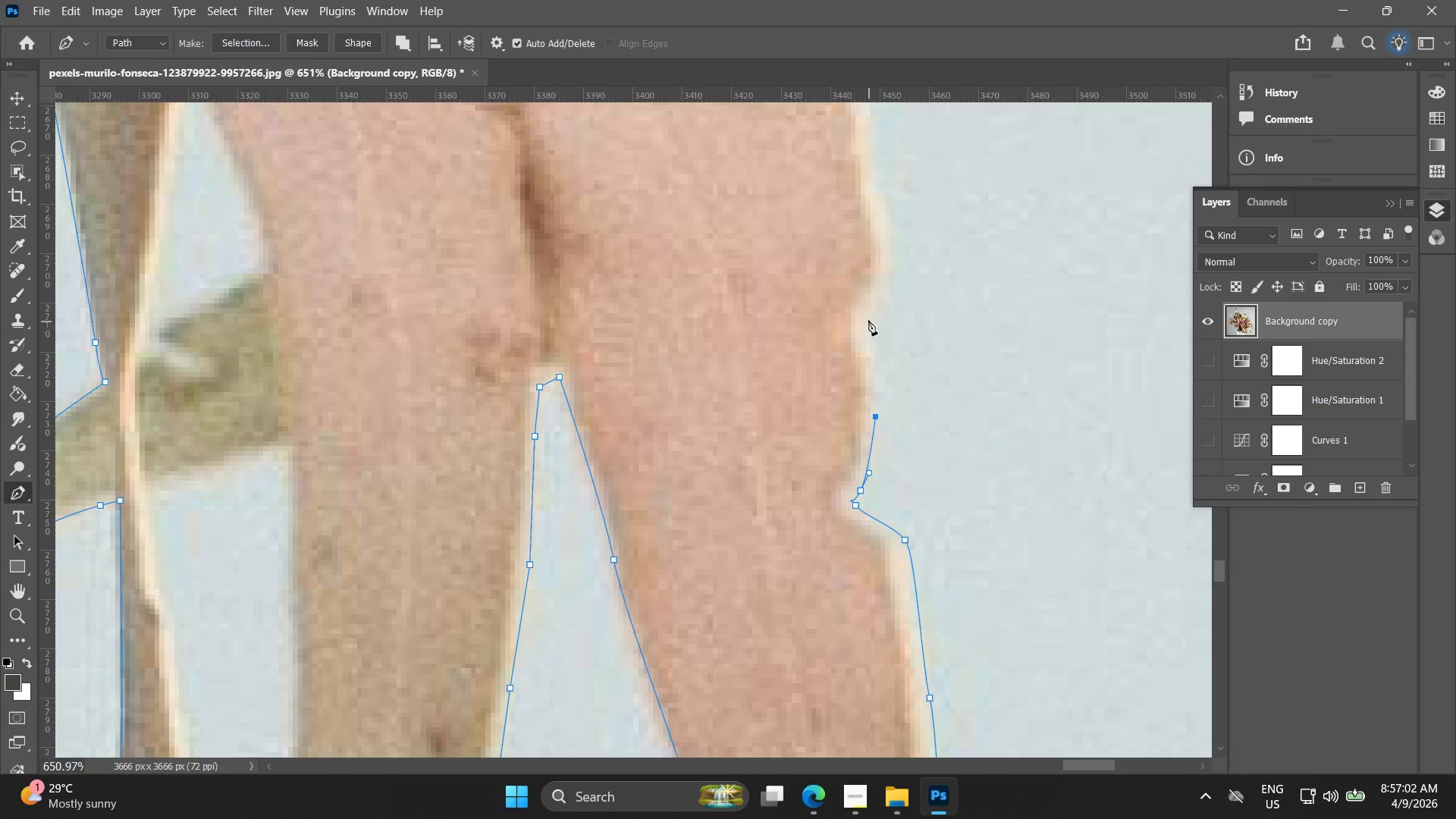 
left_click([868, 320])
 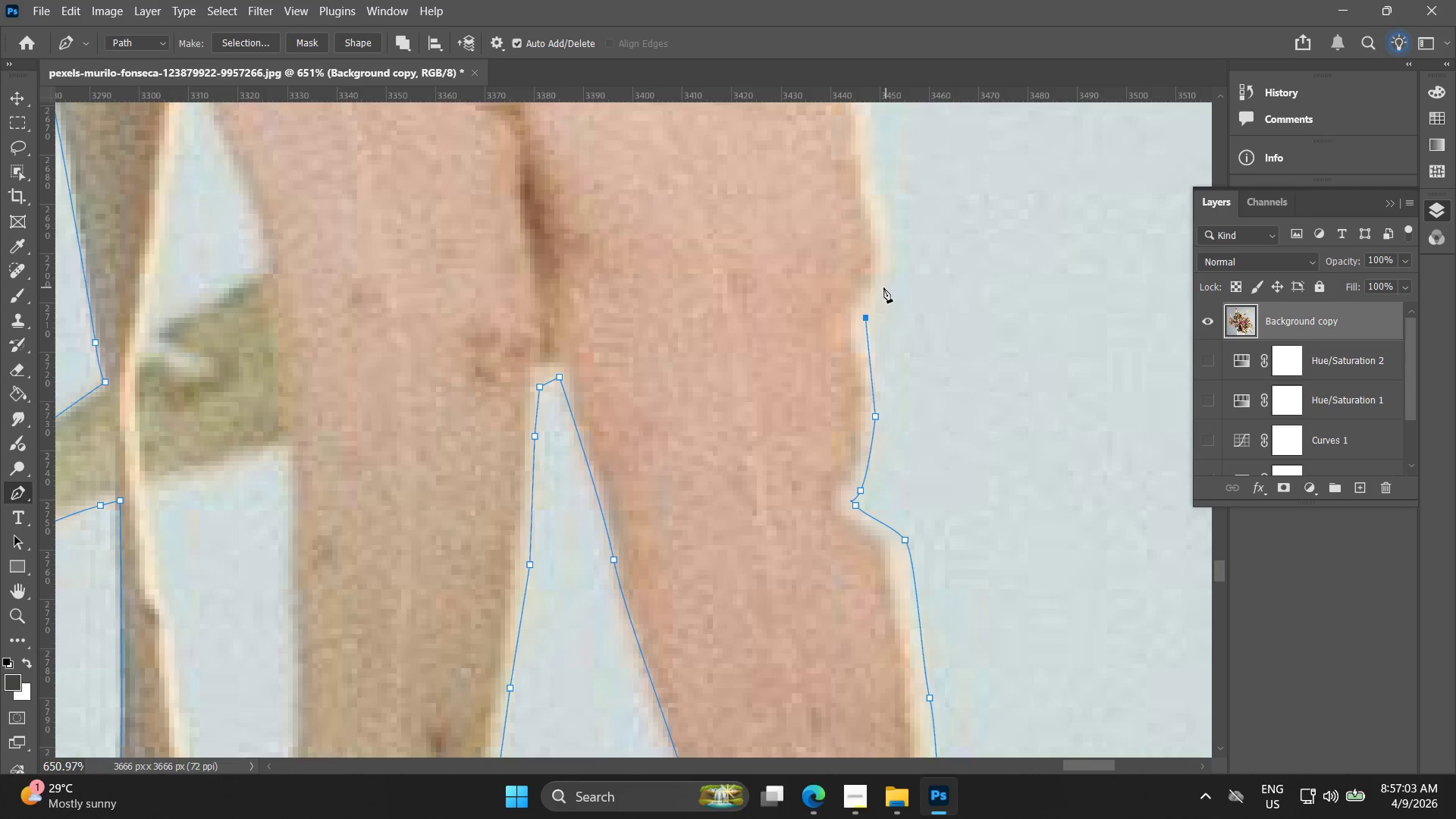 
left_click_drag(start_coordinate=[881, 285], to_coordinate=[887, 246])
 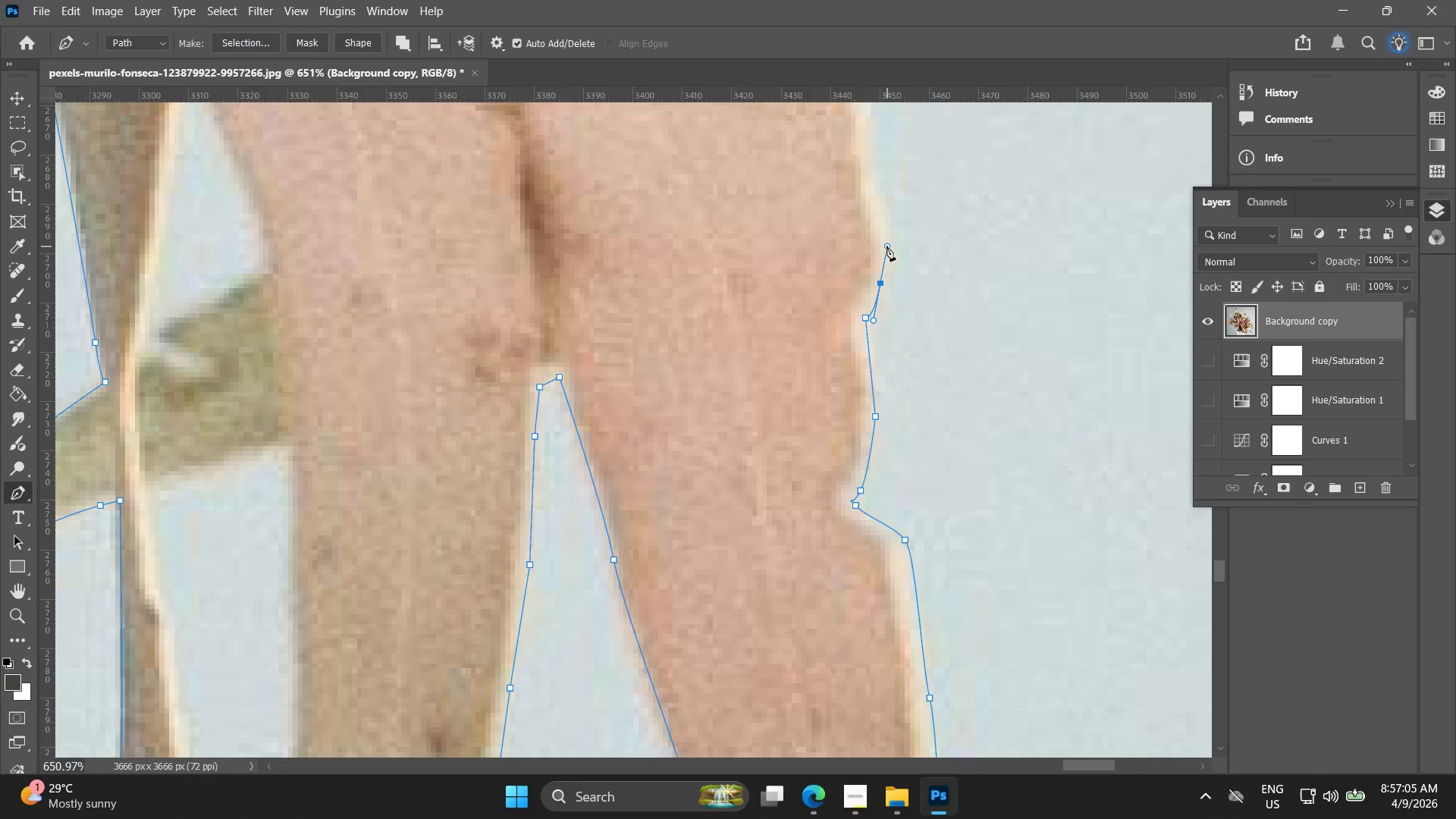 
hold_key(key=Space, duration=0.52)
 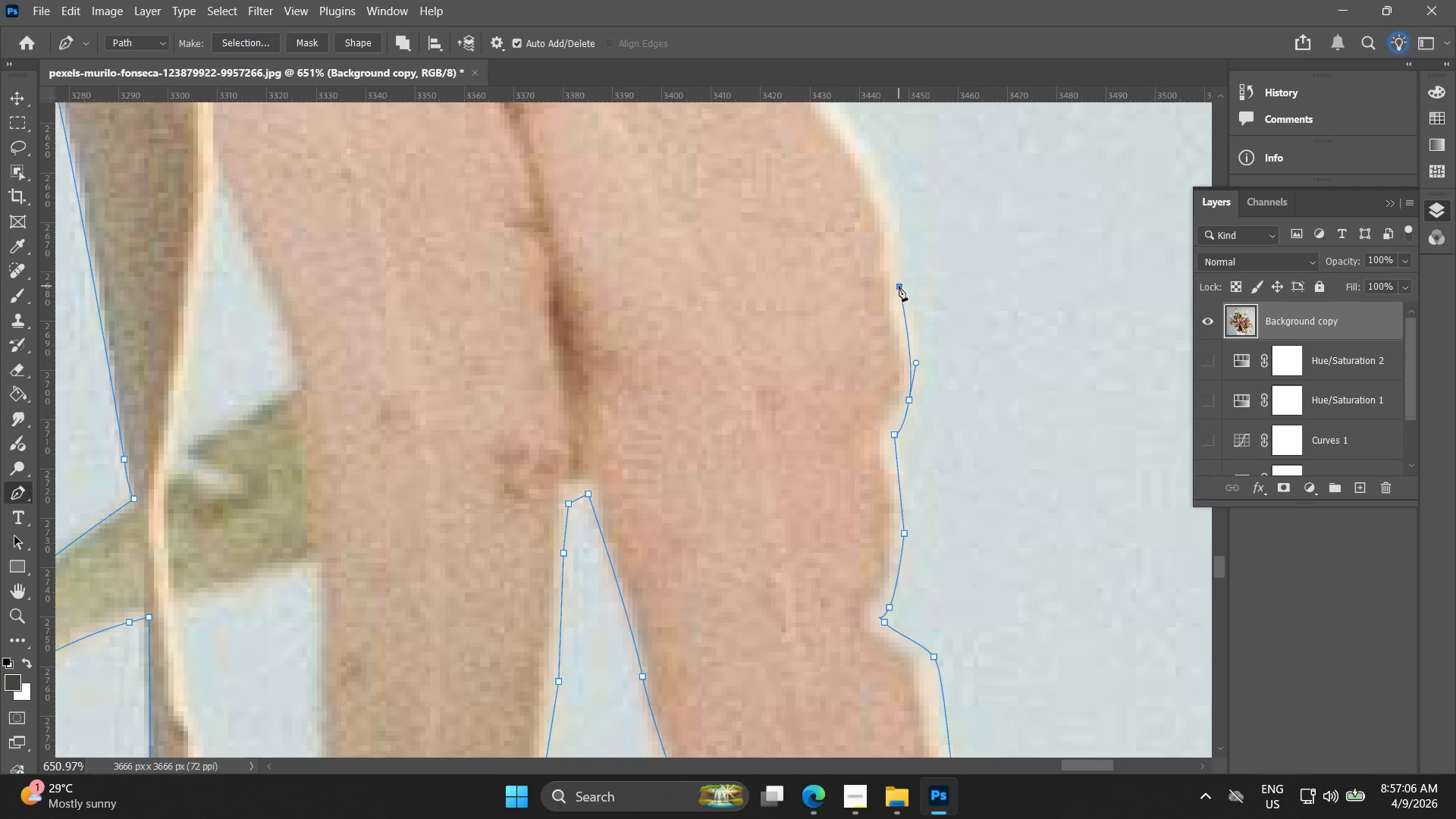 
left_click_drag(start_coordinate=[874, 246], to_coordinate=[903, 363])
 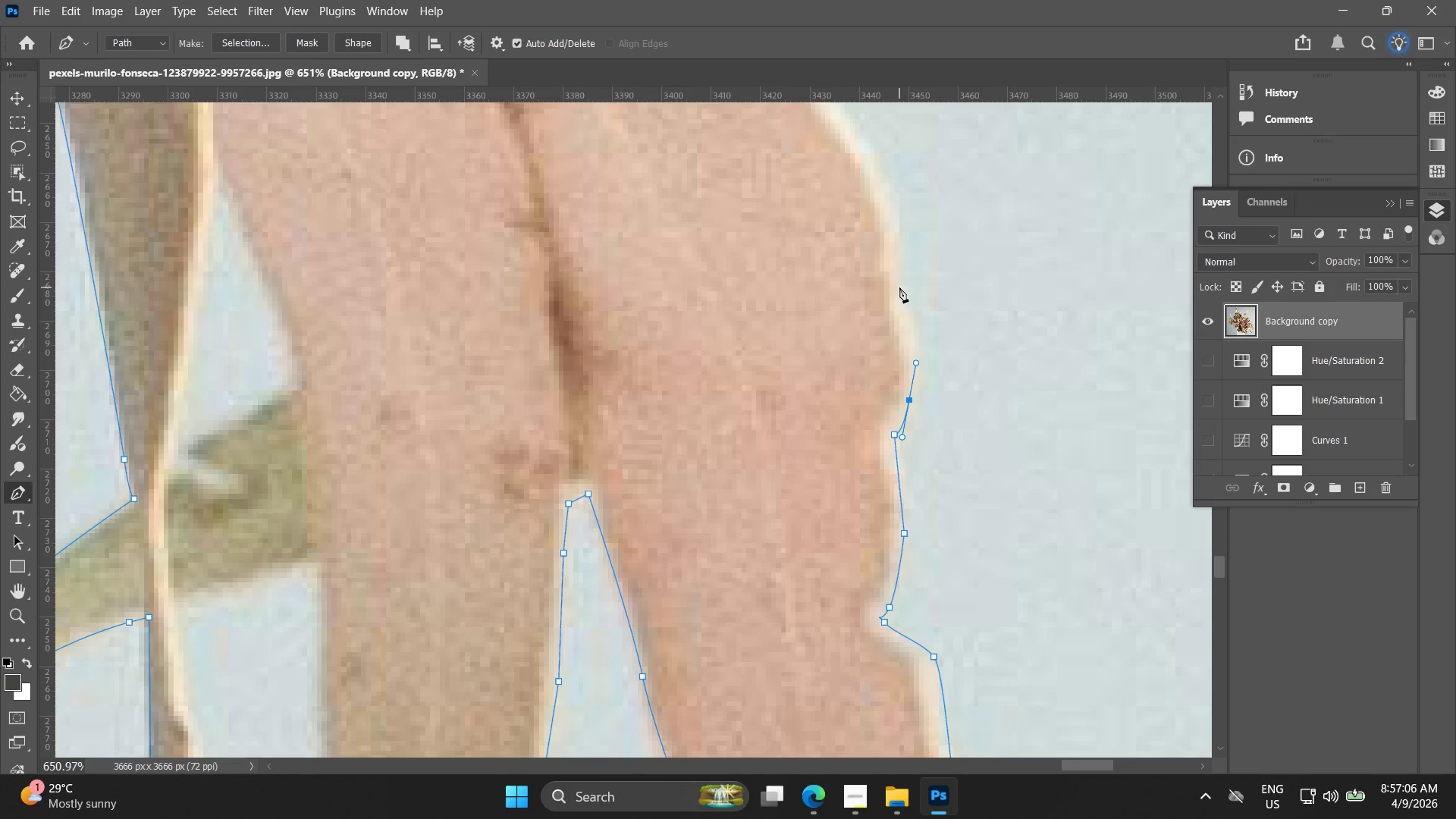 
left_click([899, 286])
 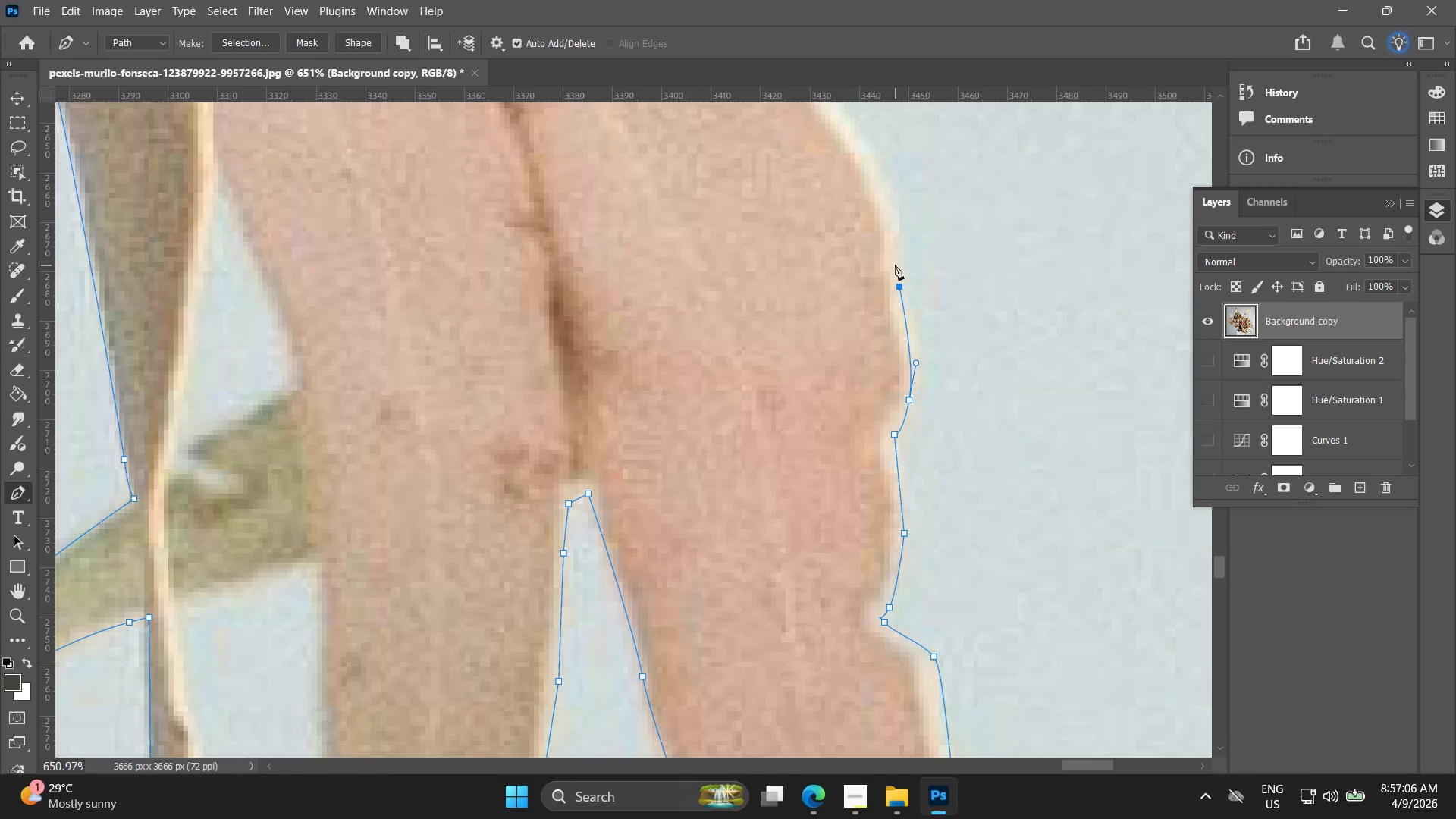 
hold_key(key=Space, duration=0.47)
 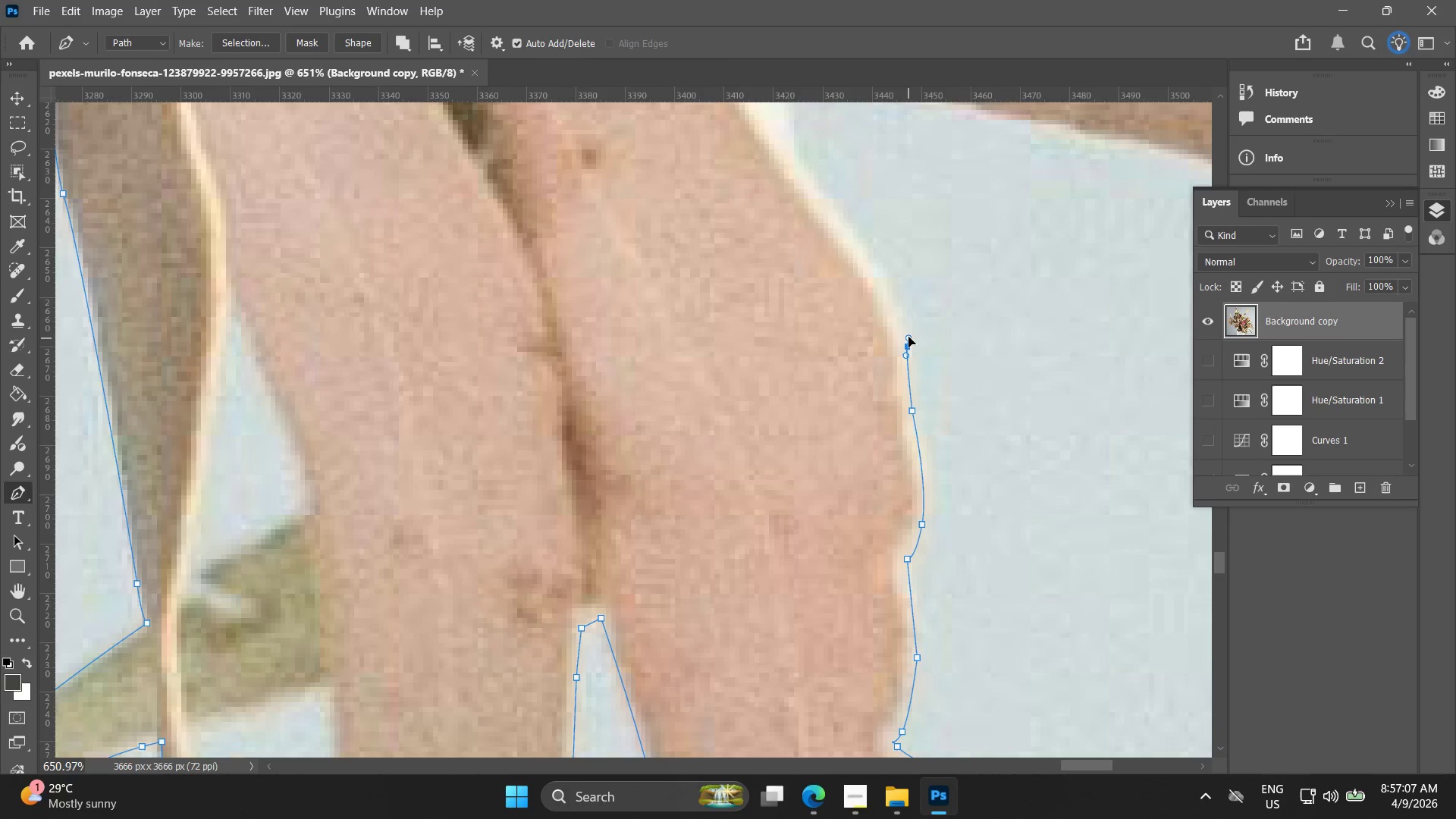 
left_click_drag(start_coordinate=[890, 269], to_coordinate=[903, 394])
 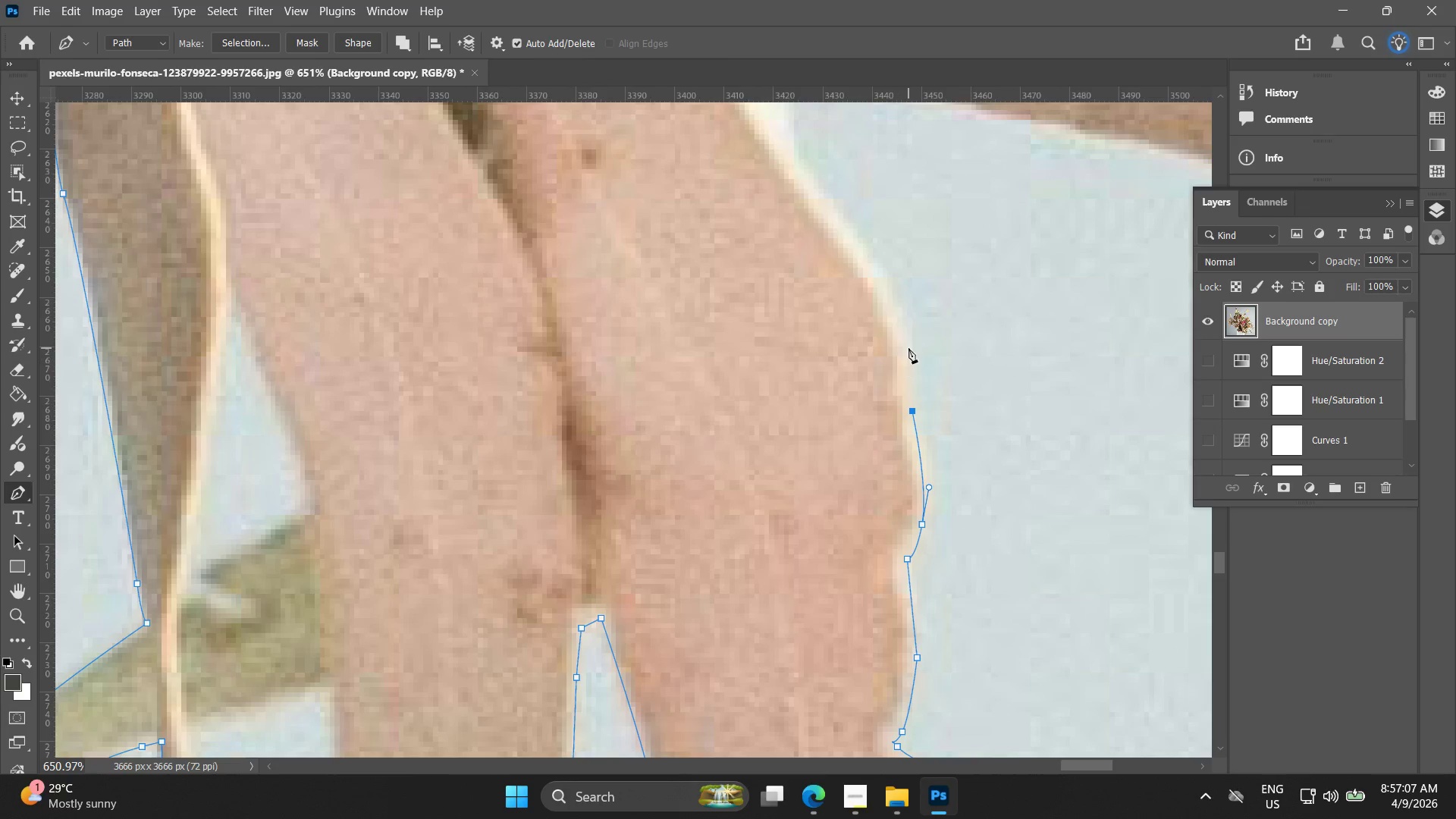 
left_click_drag(start_coordinate=[908, 347], to_coordinate=[911, 325])
 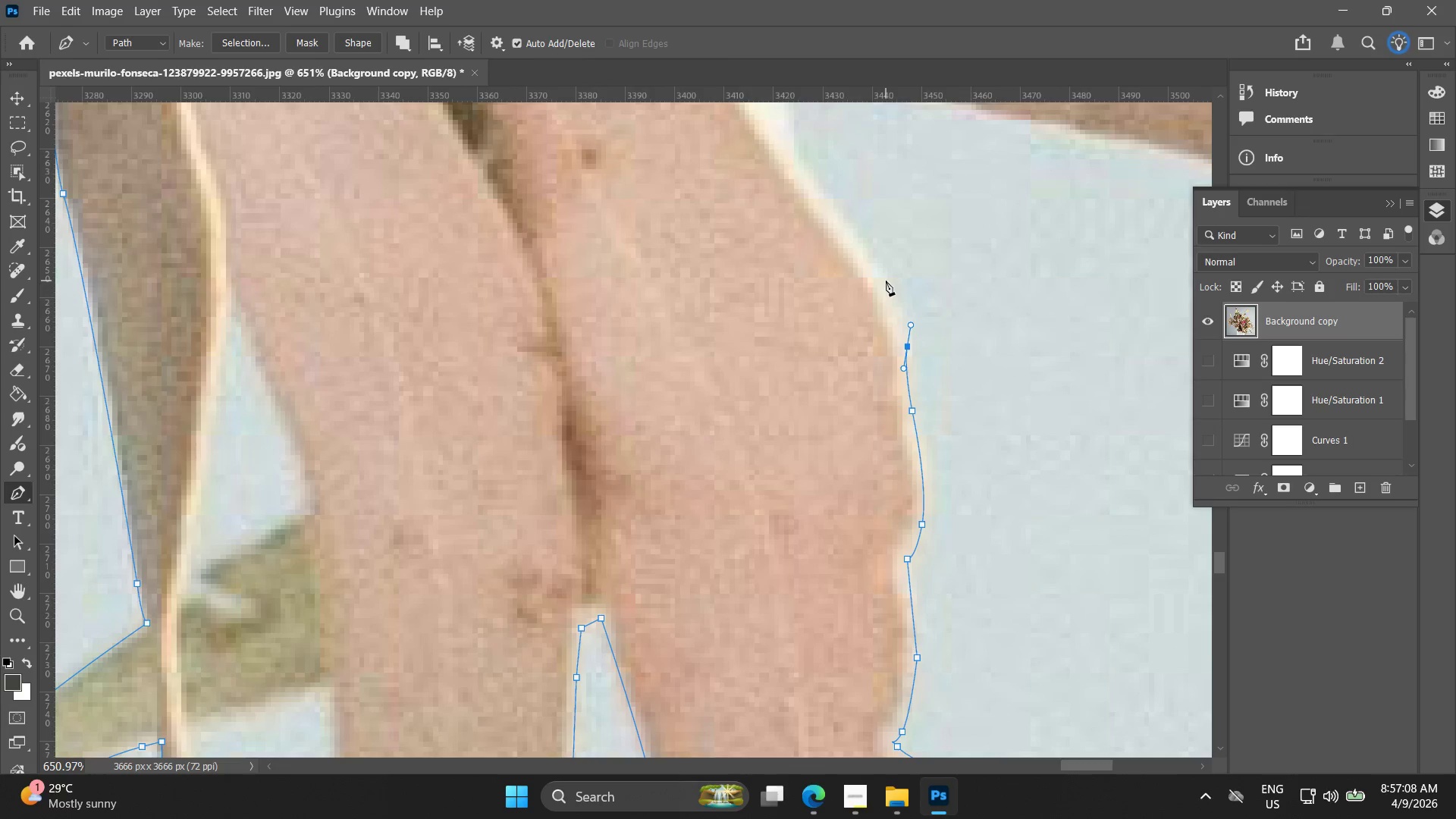 
left_click([886, 280])
 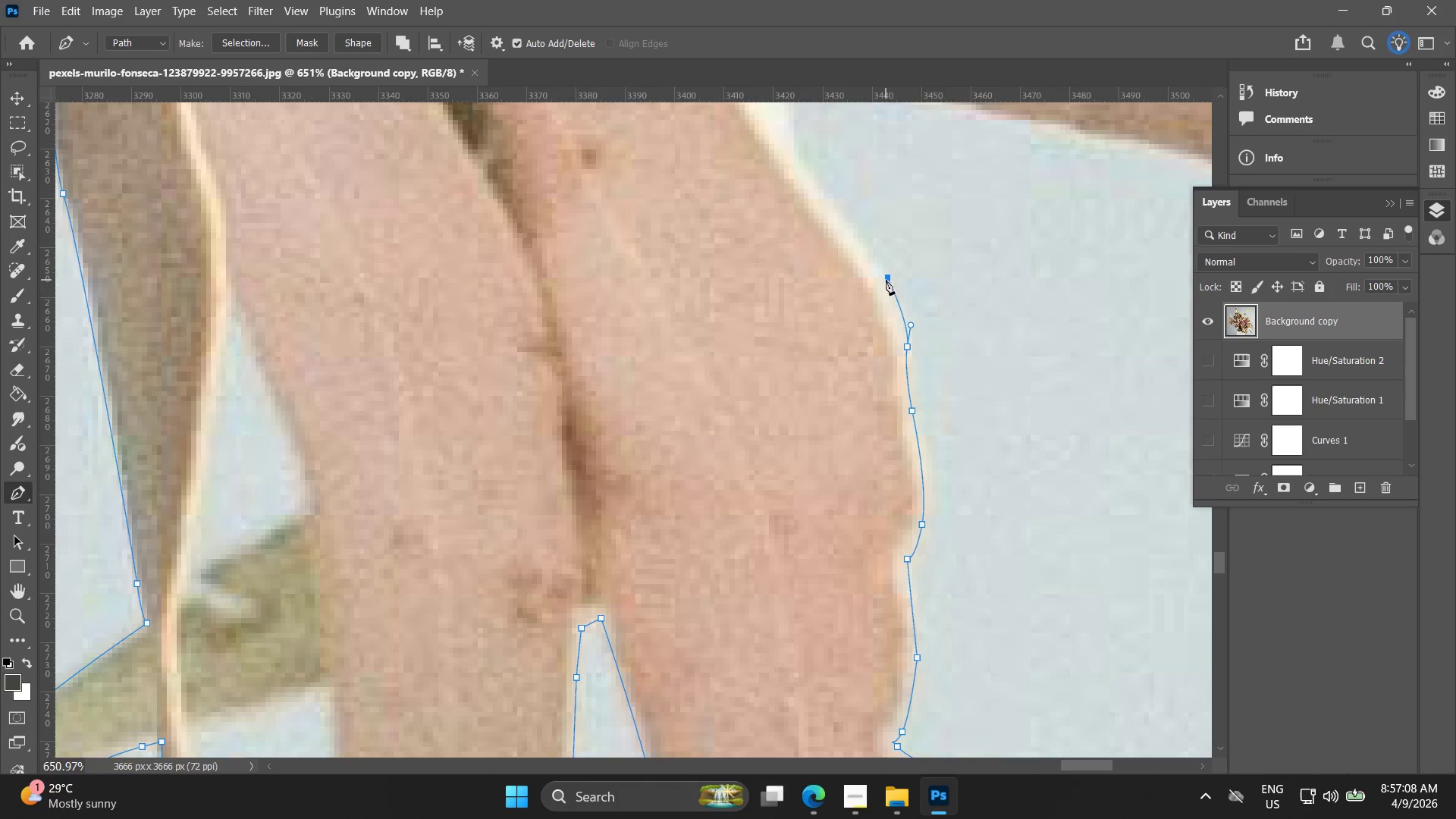 
hold_key(key=Space, duration=0.53)
 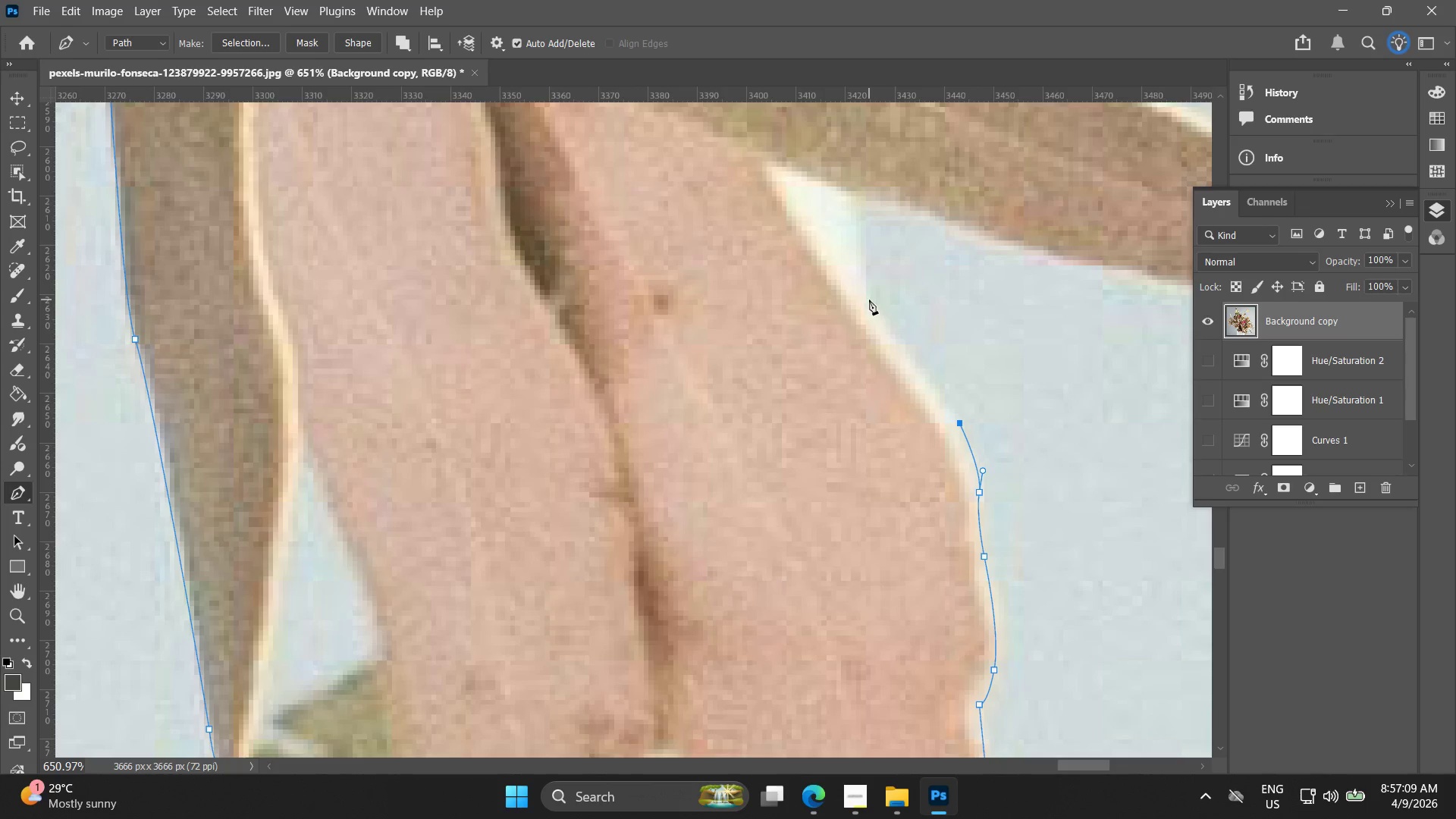 
left_click_drag(start_coordinate=[860, 275], to_coordinate=[932, 421])
 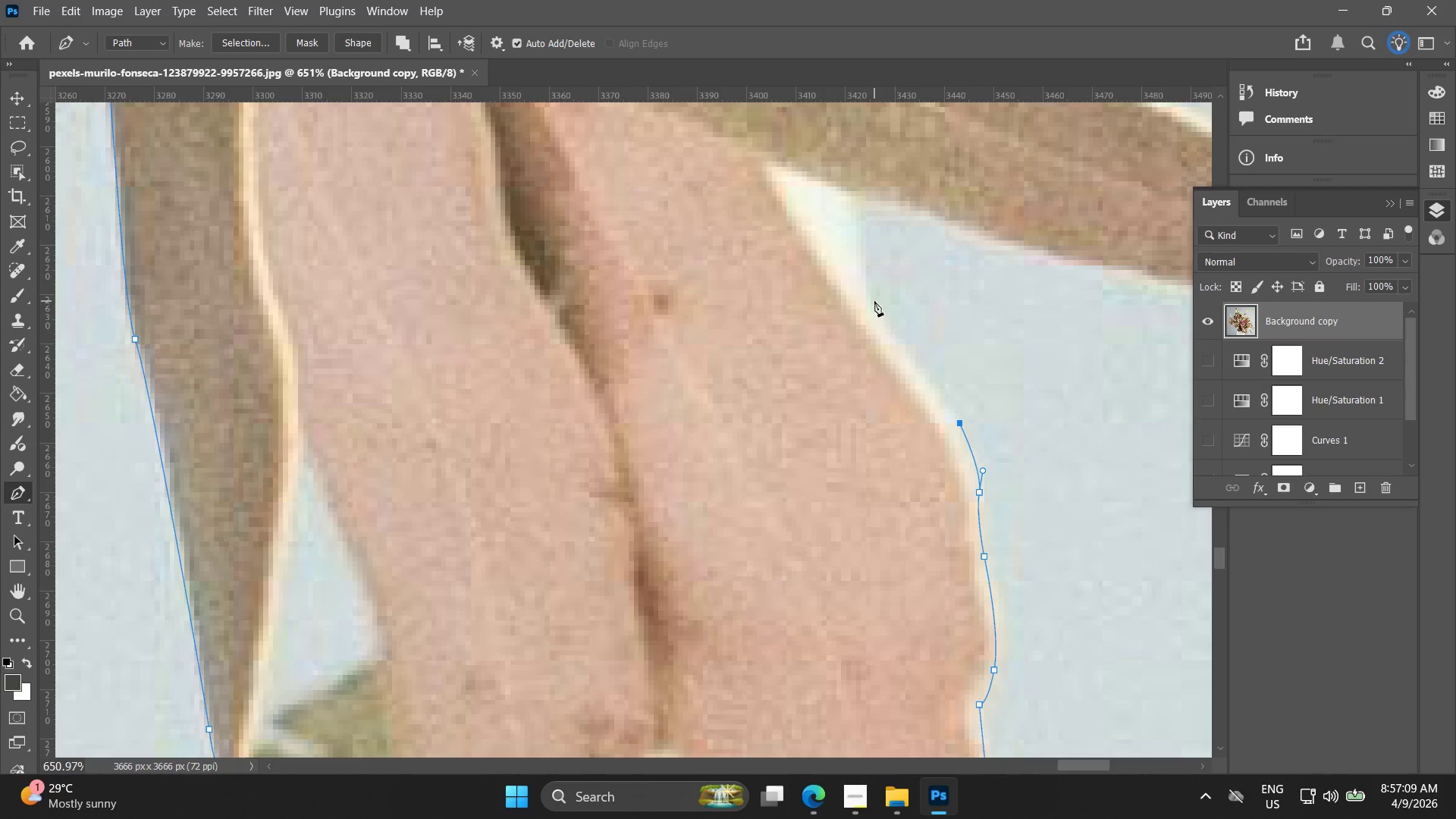 
left_click([868, 299])
 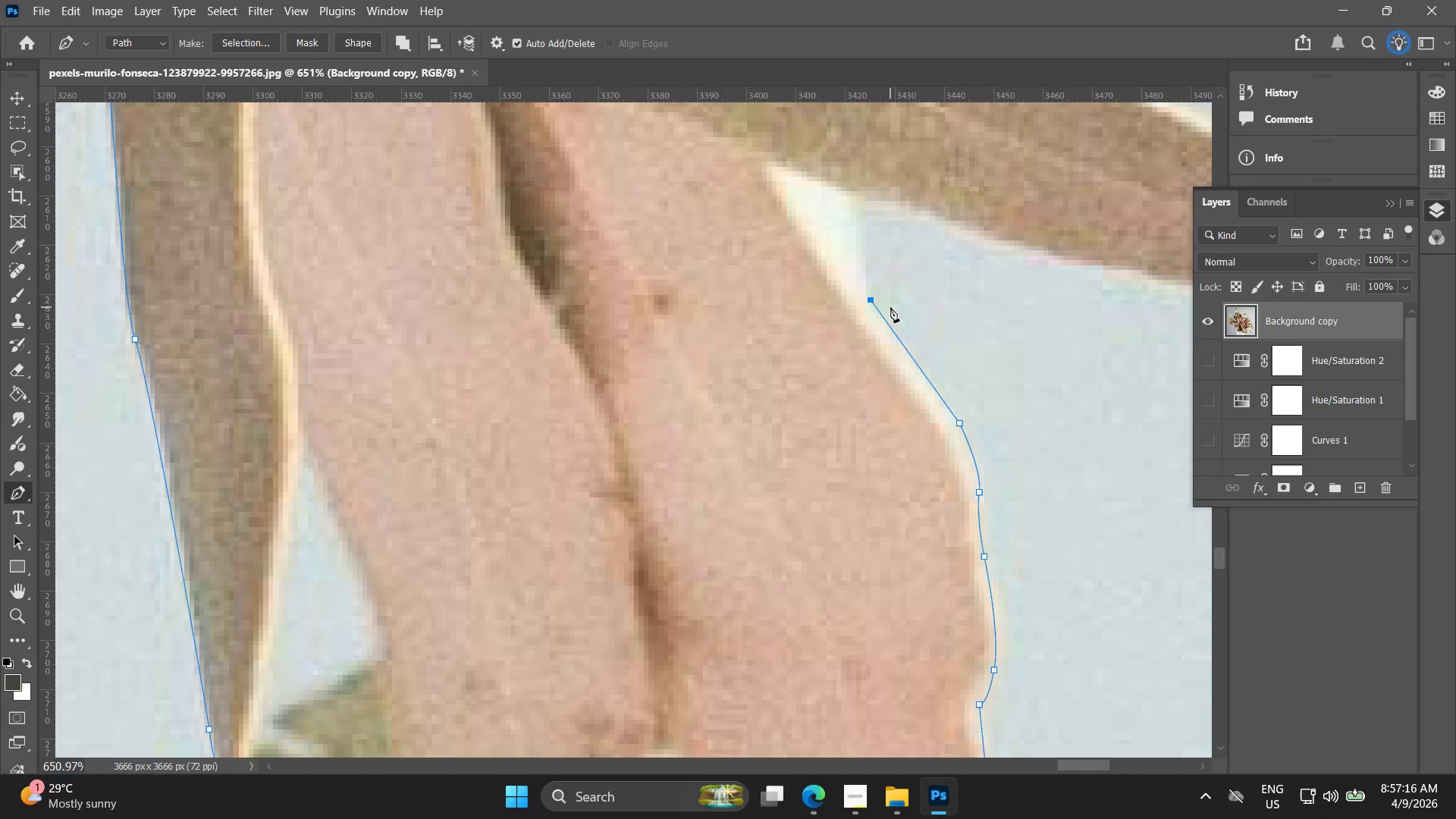 
wait(11.77)
 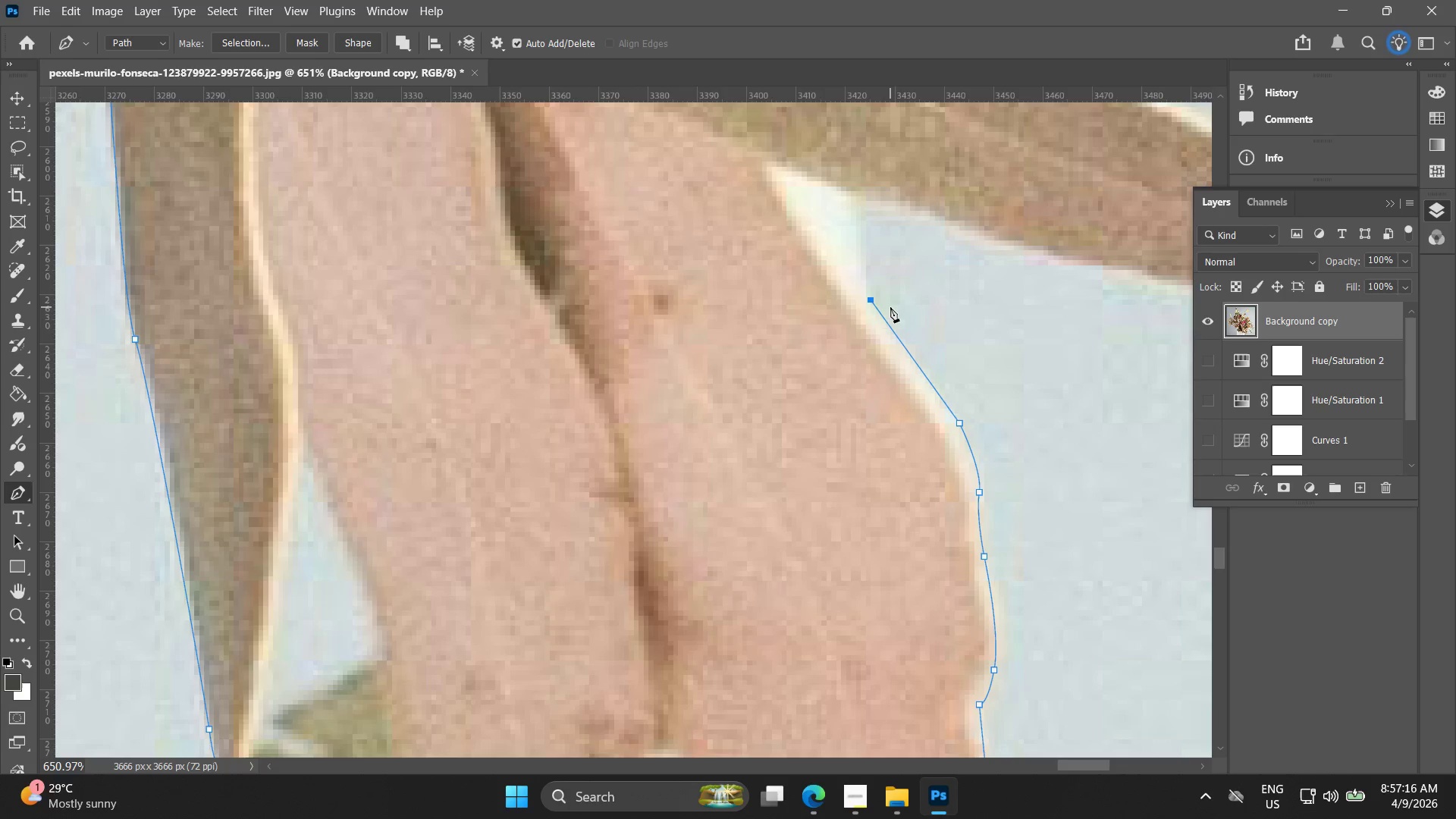 
hold_key(key=AltLeft, duration=1.17)
 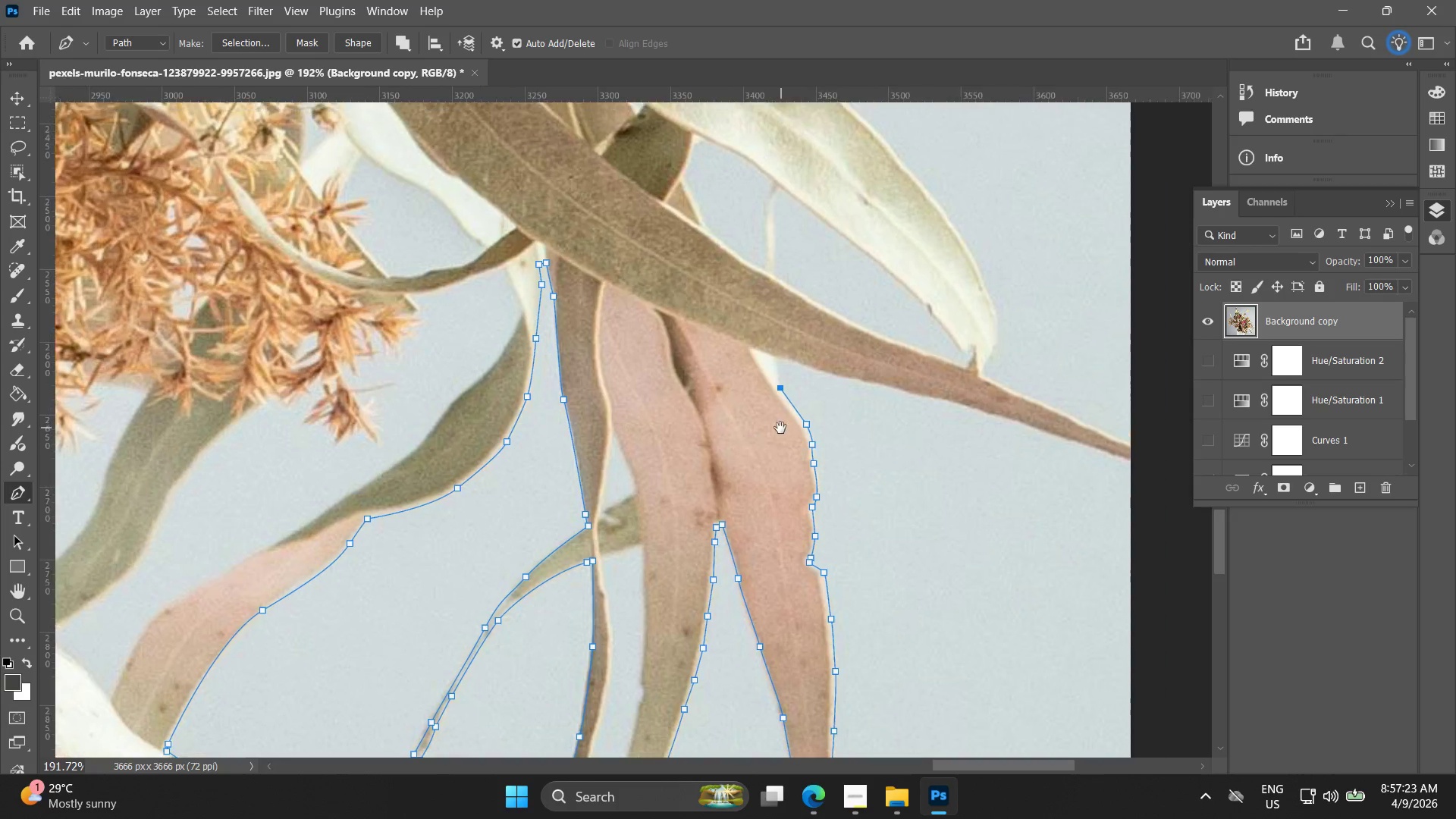 
hold_key(key=Space, duration=0.5)
 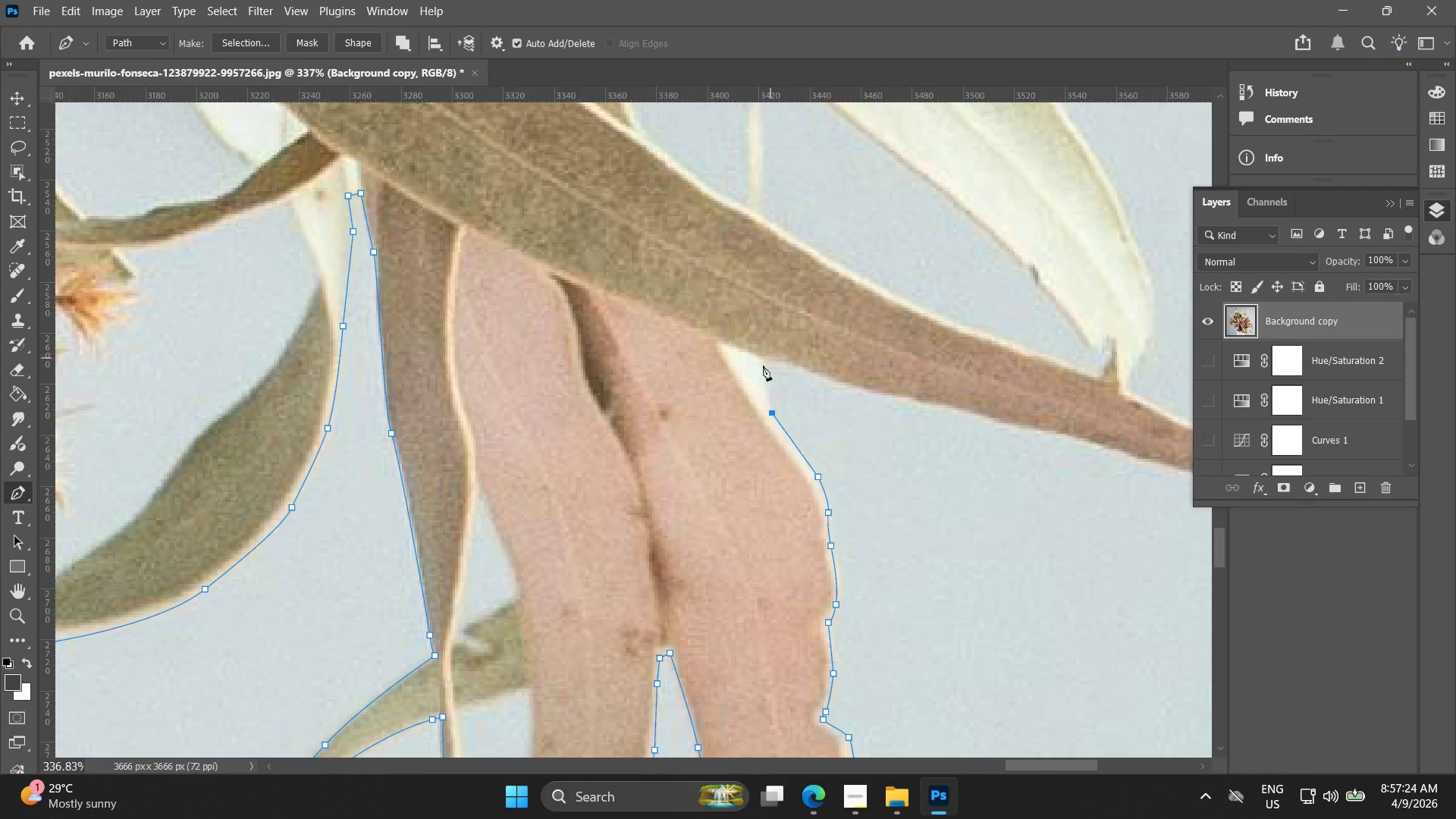 
scroll: coordinate [864, 453], scroll_direction: down, amount: 13.0
 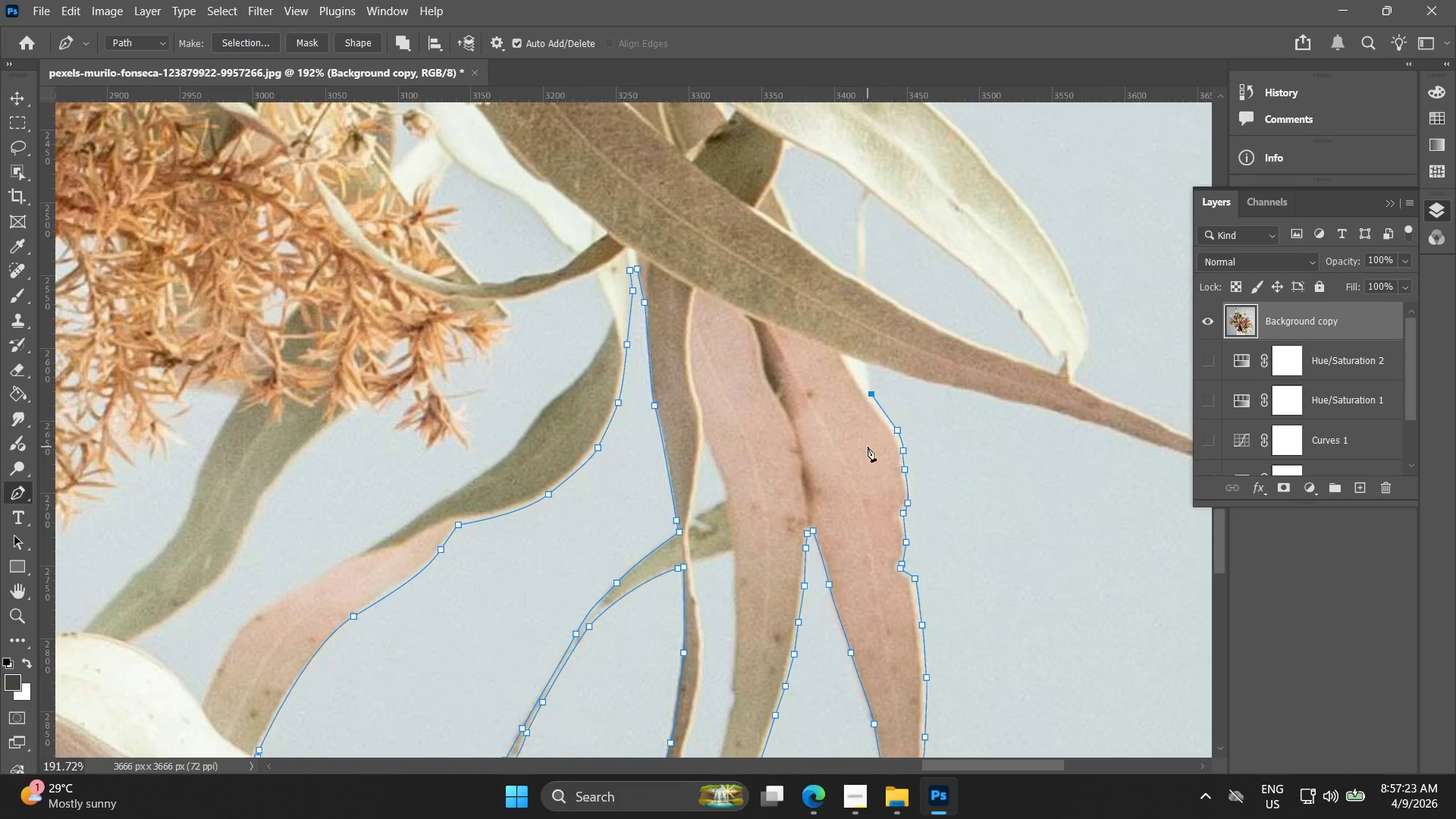 
left_click_drag(start_coordinate=[873, 434], to_coordinate=[780, 428])
 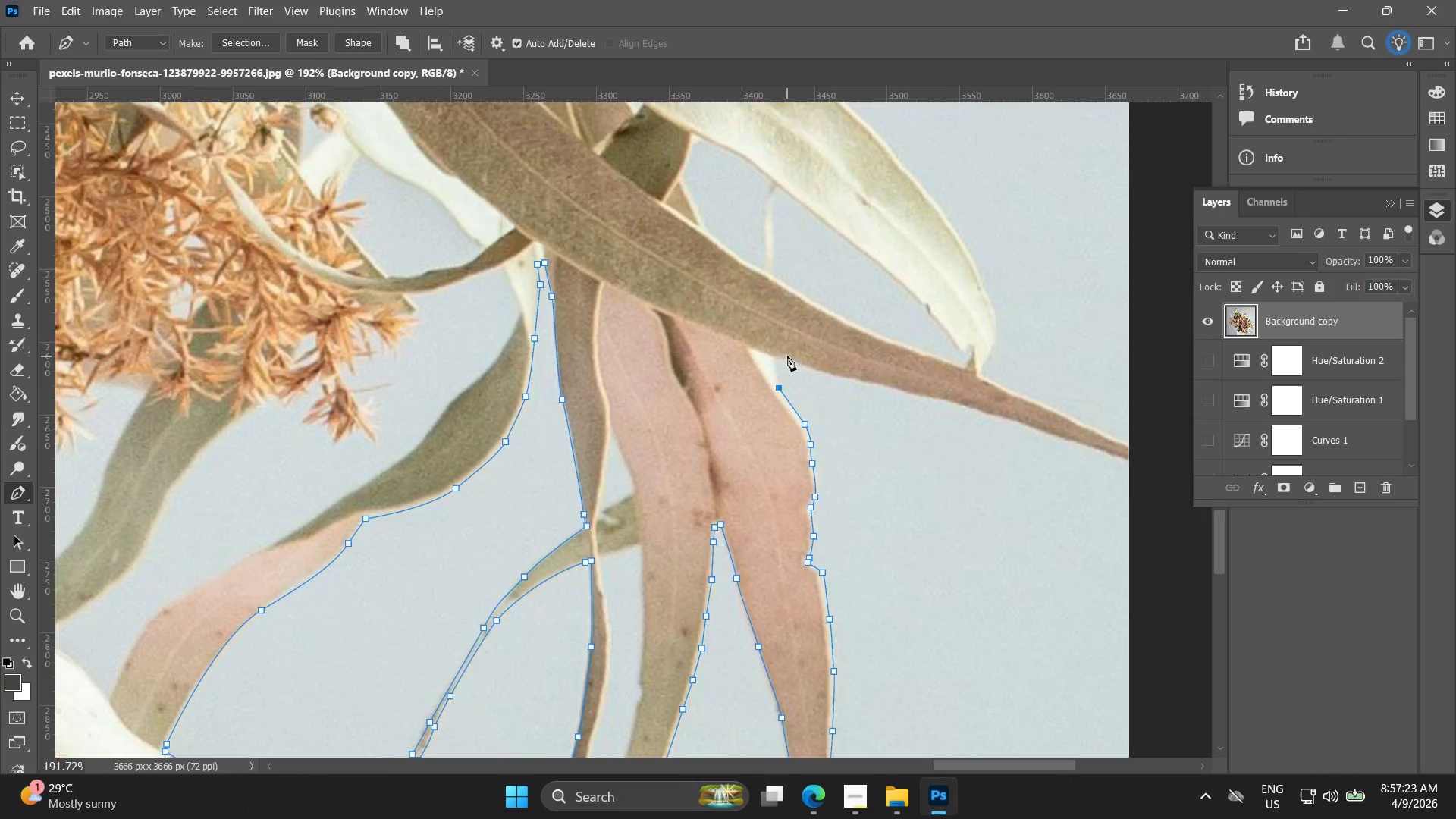 
hold_key(key=AltLeft, duration=0.59)
scroll: coordinate [760, 373], scroll_direction: up, amount: 12.0
 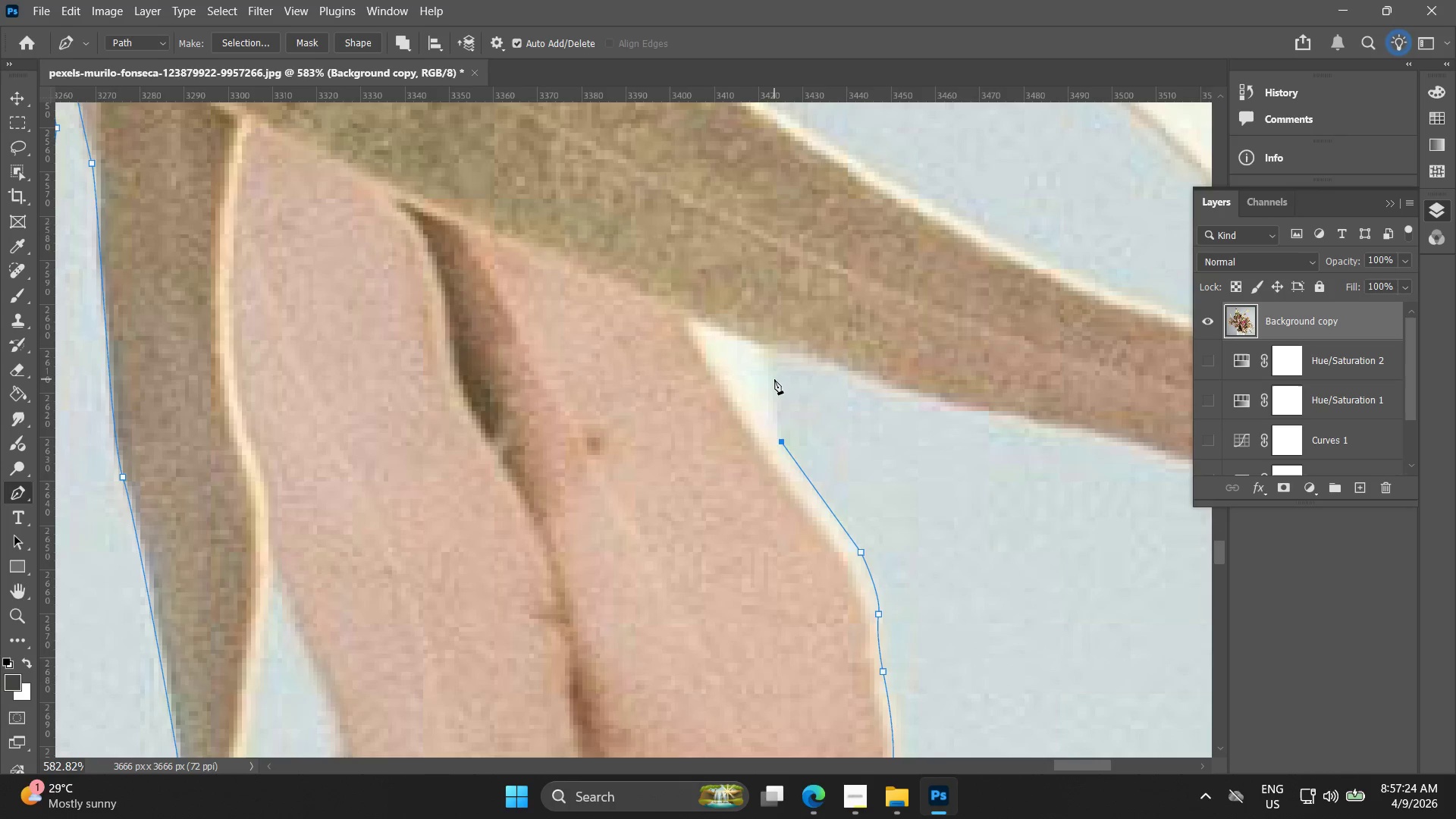 
left_click_drag(start_coordinate=[773, 379], to_coordinate=[769, 359])
 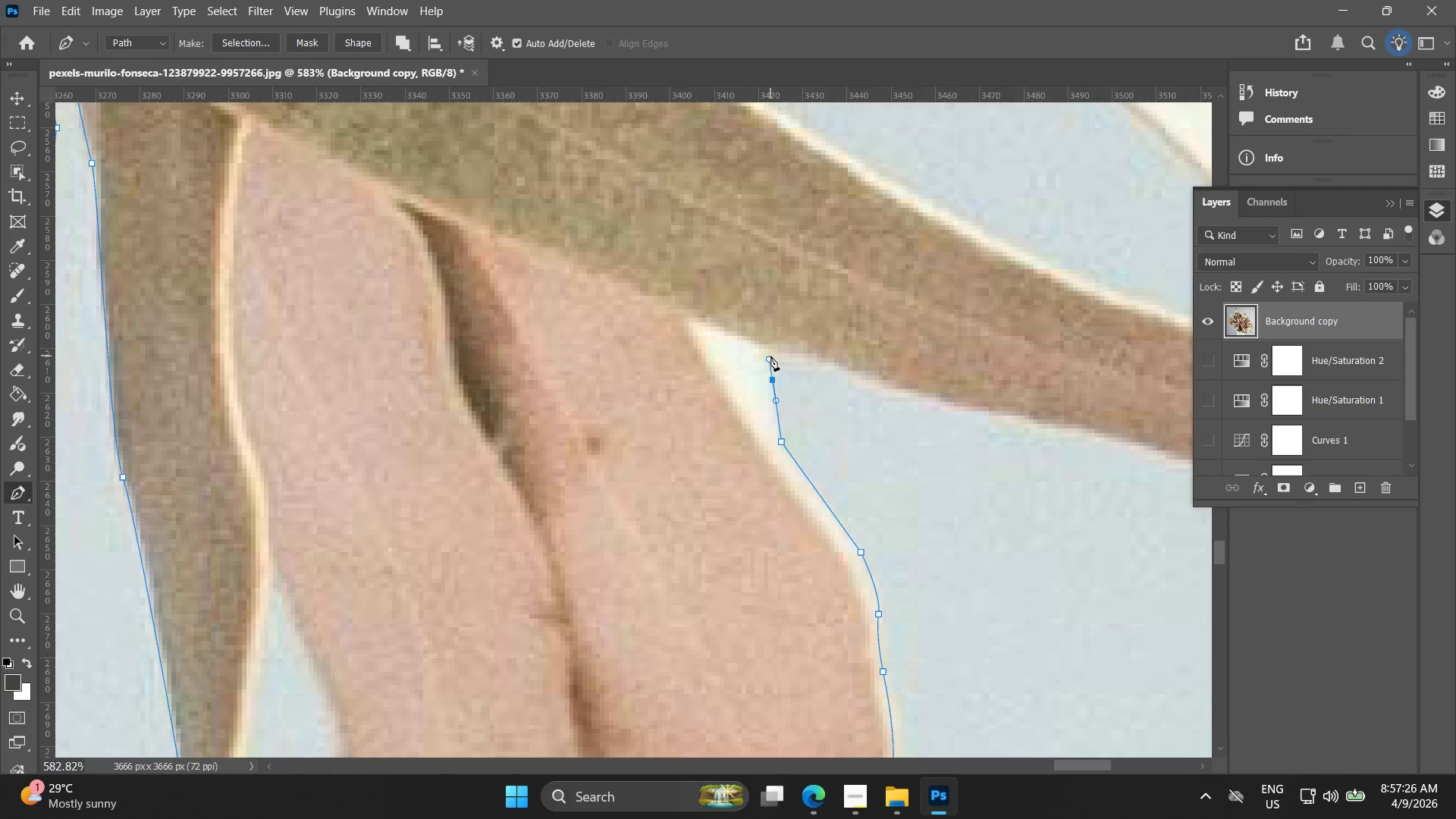 
left_click([770, 354])
 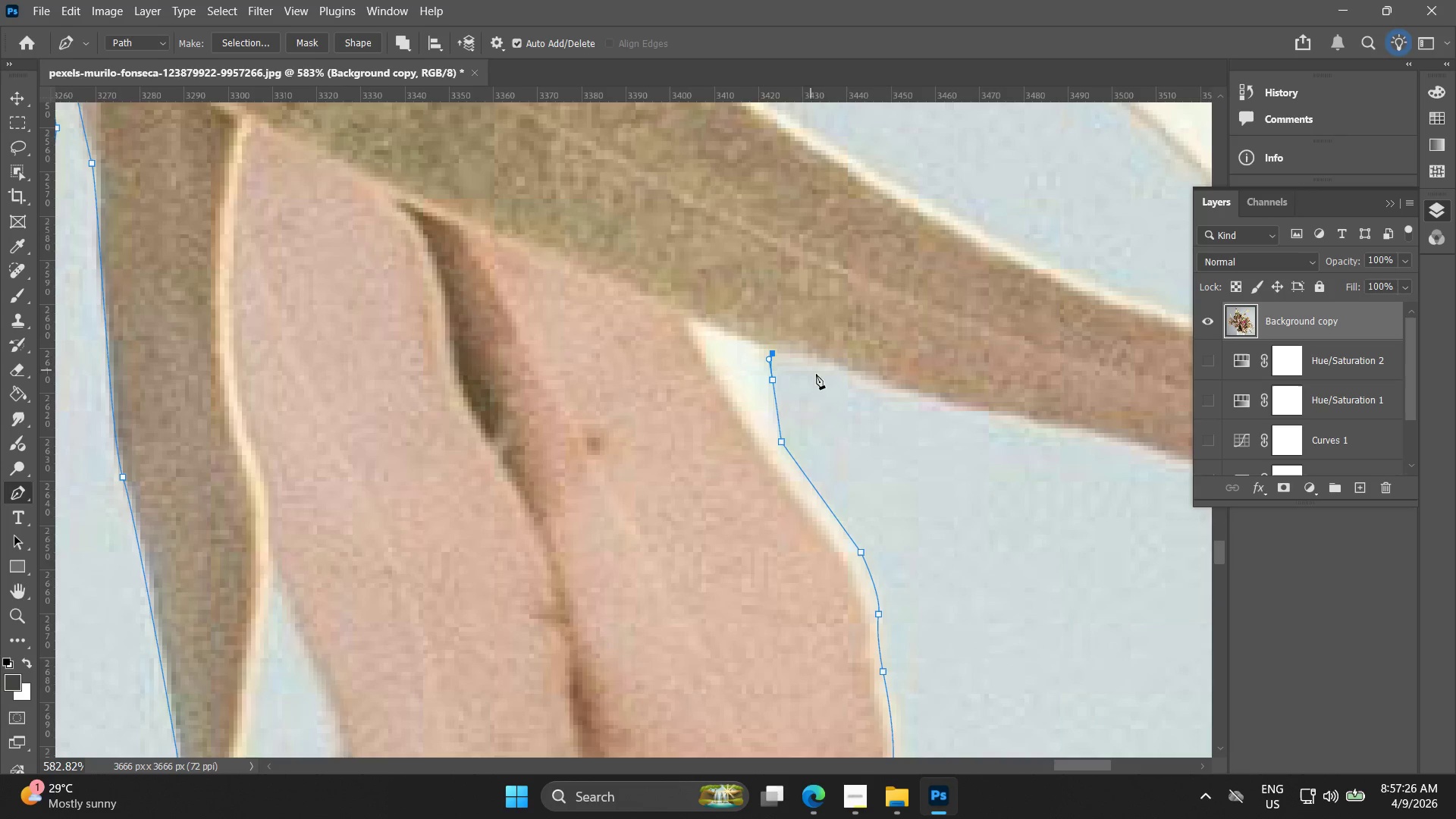 
hold_key(key=Space, duration=0.48)
 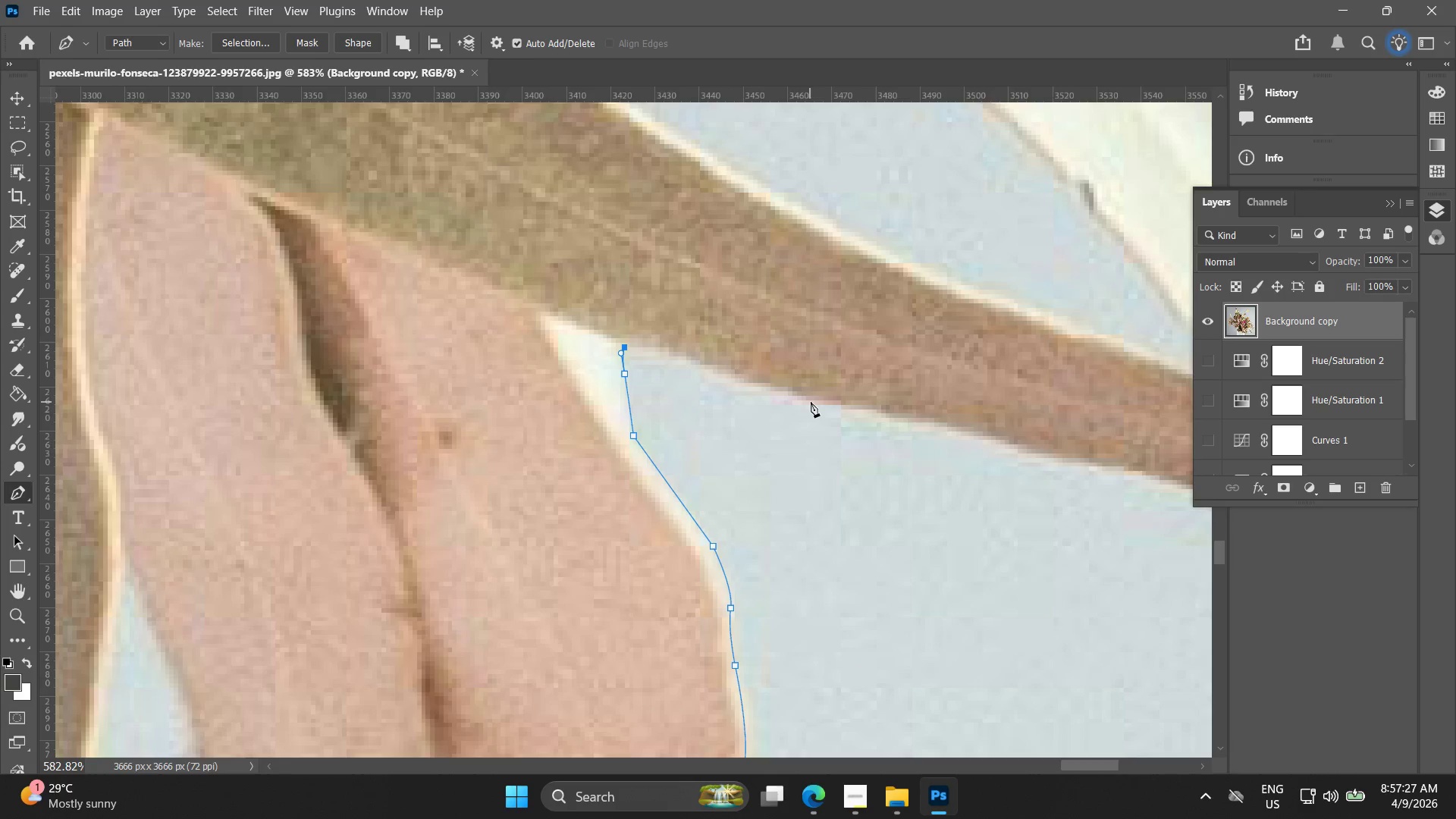 
left_click_drag(start_coordinate=[871, 410], to_coordinate=[723, 403])
 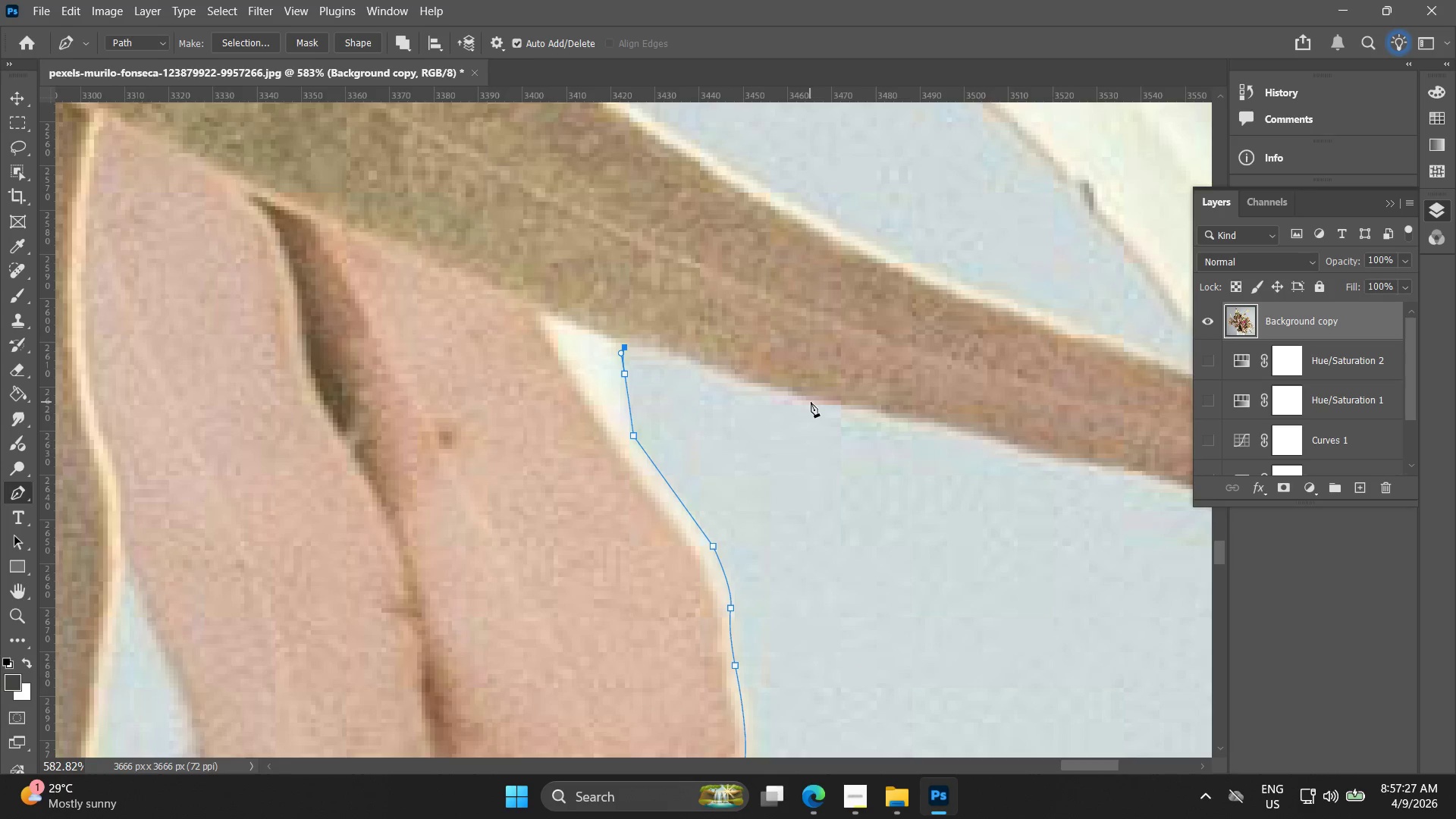 
left_click_drag(start_coordinate=[814, 402], to_coordinate=[912, 421])
 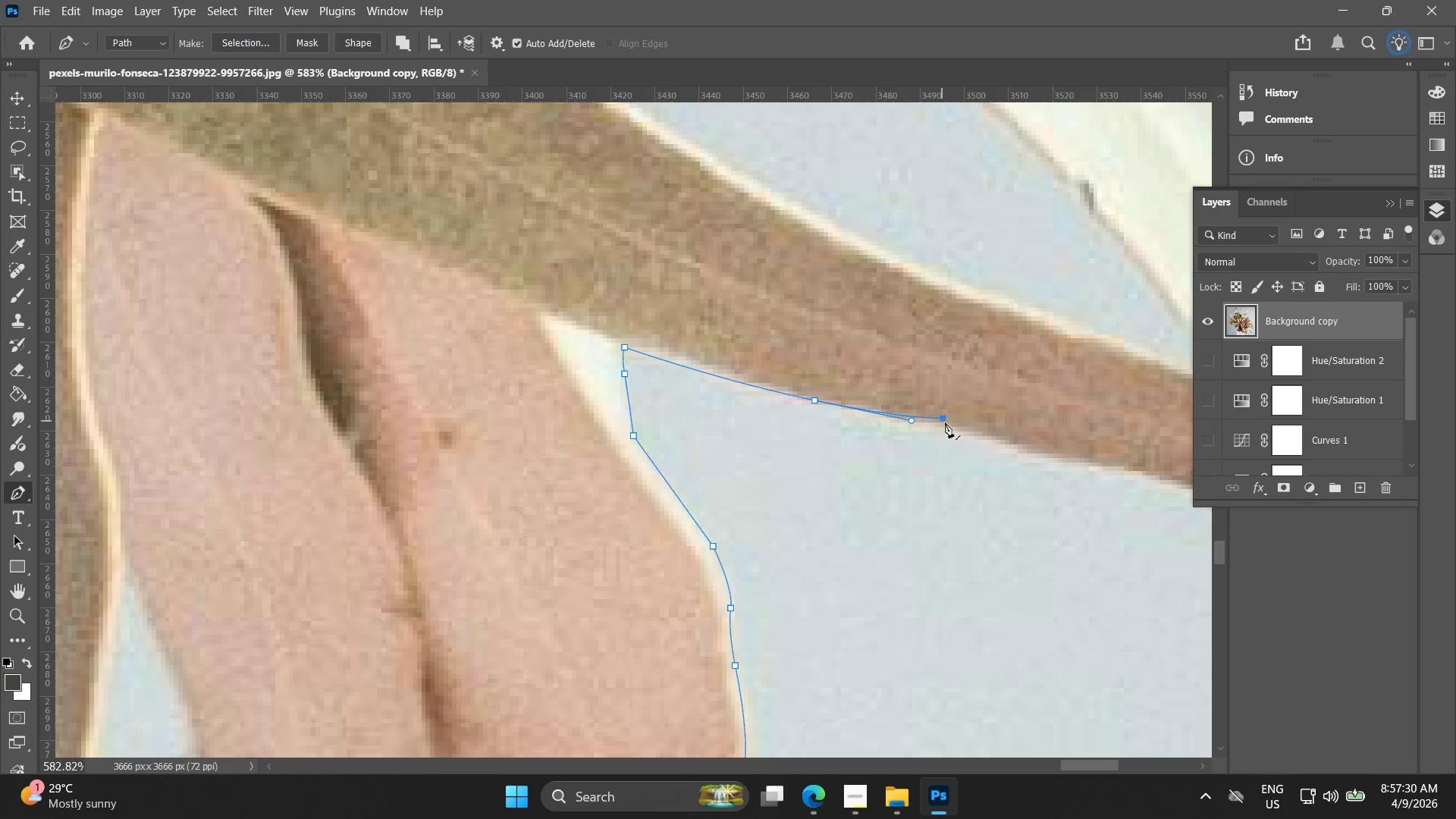 
key(Control+ControlLeft)
 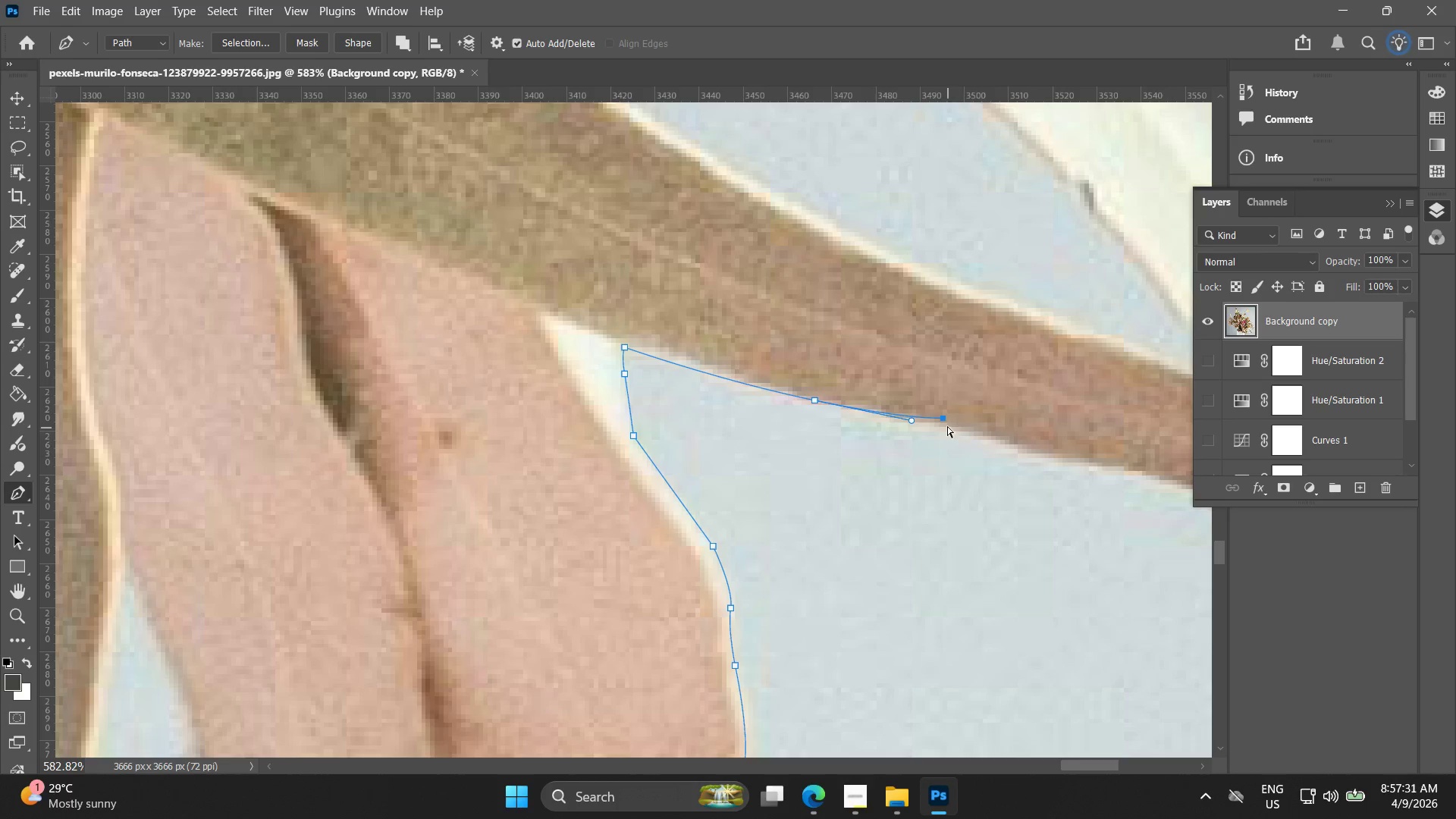 
key(Control+Z)
 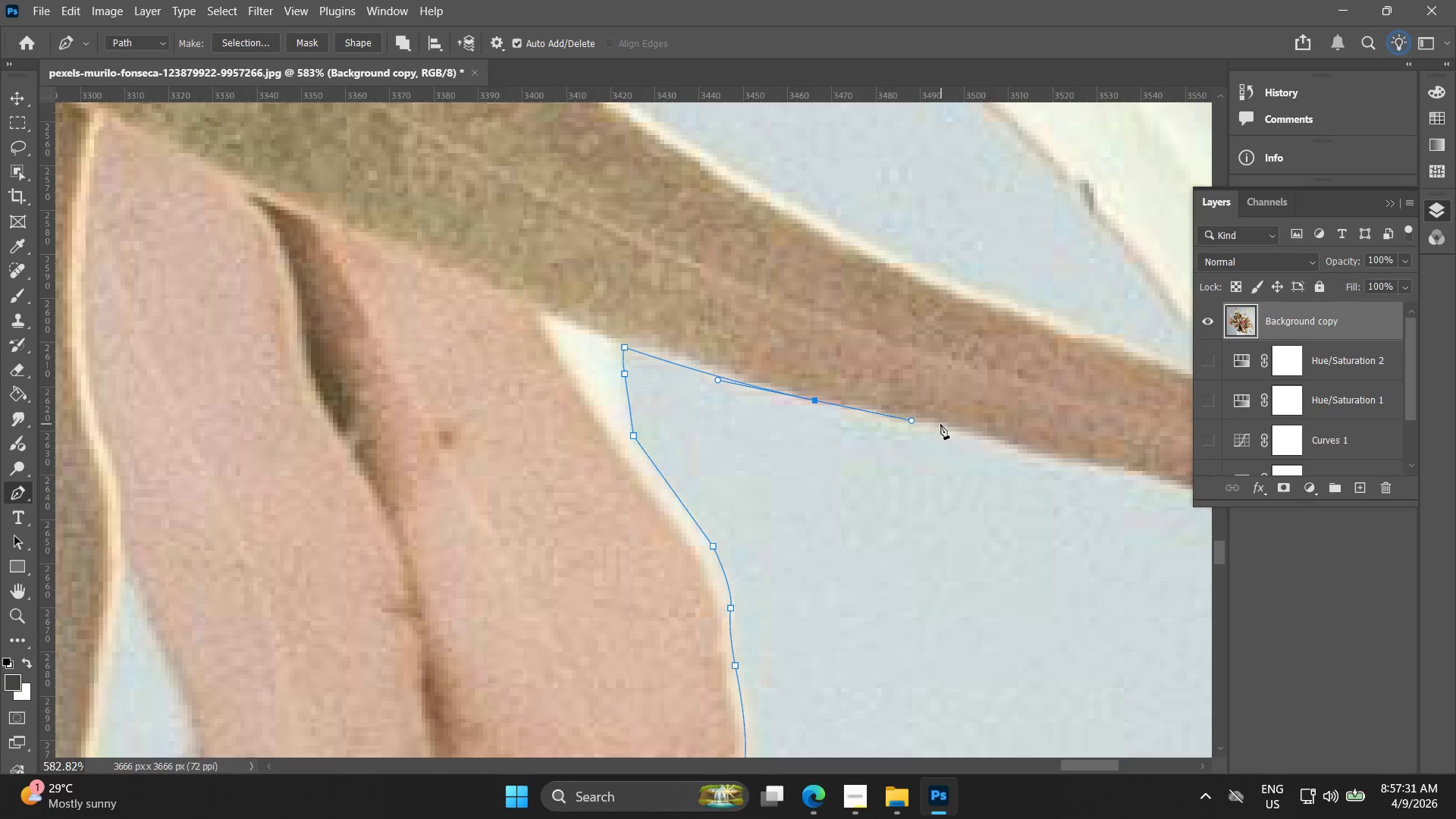 
left_click([940, 424])
 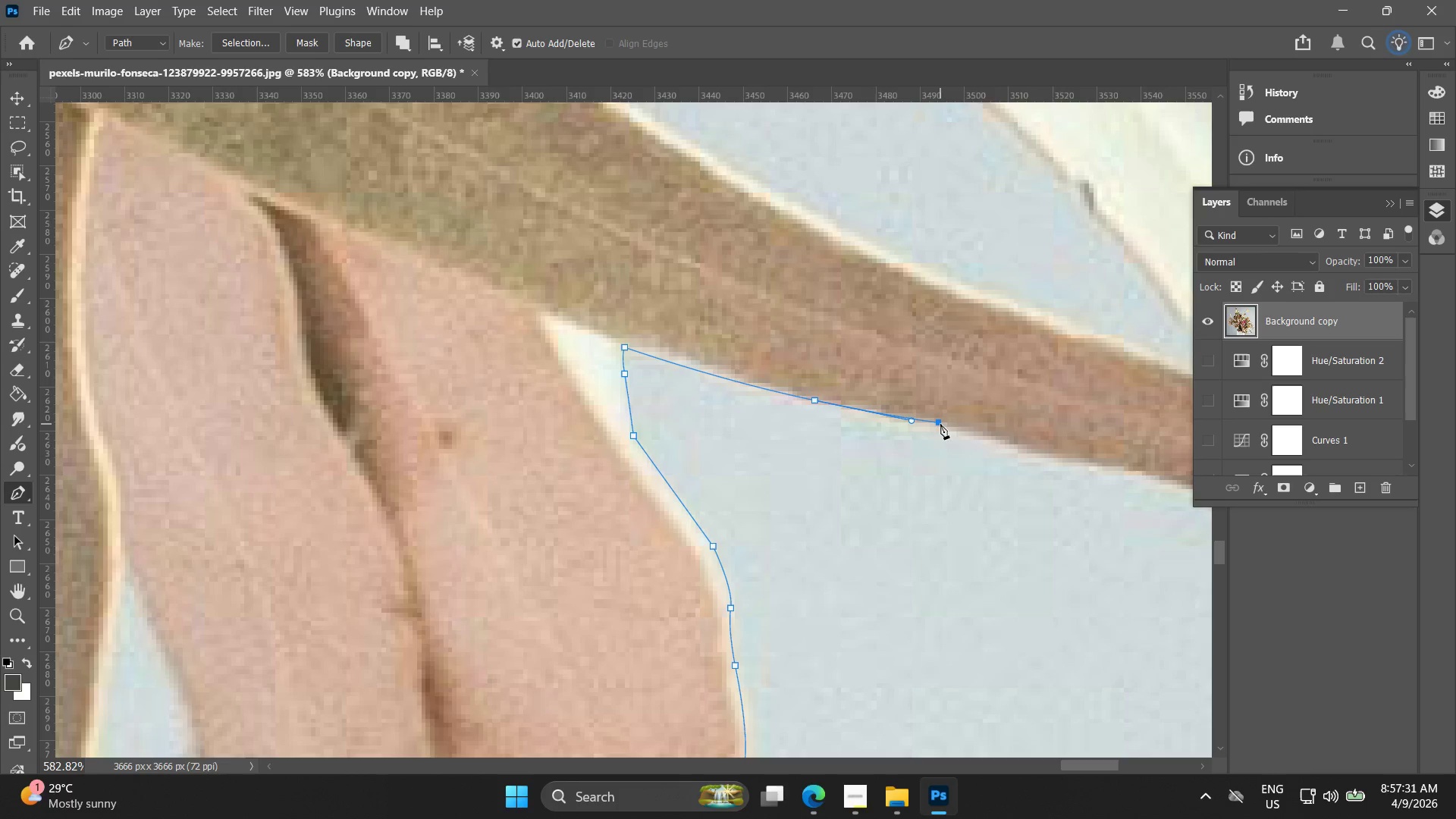 
hold_key(key=Space, duration=0.48)
 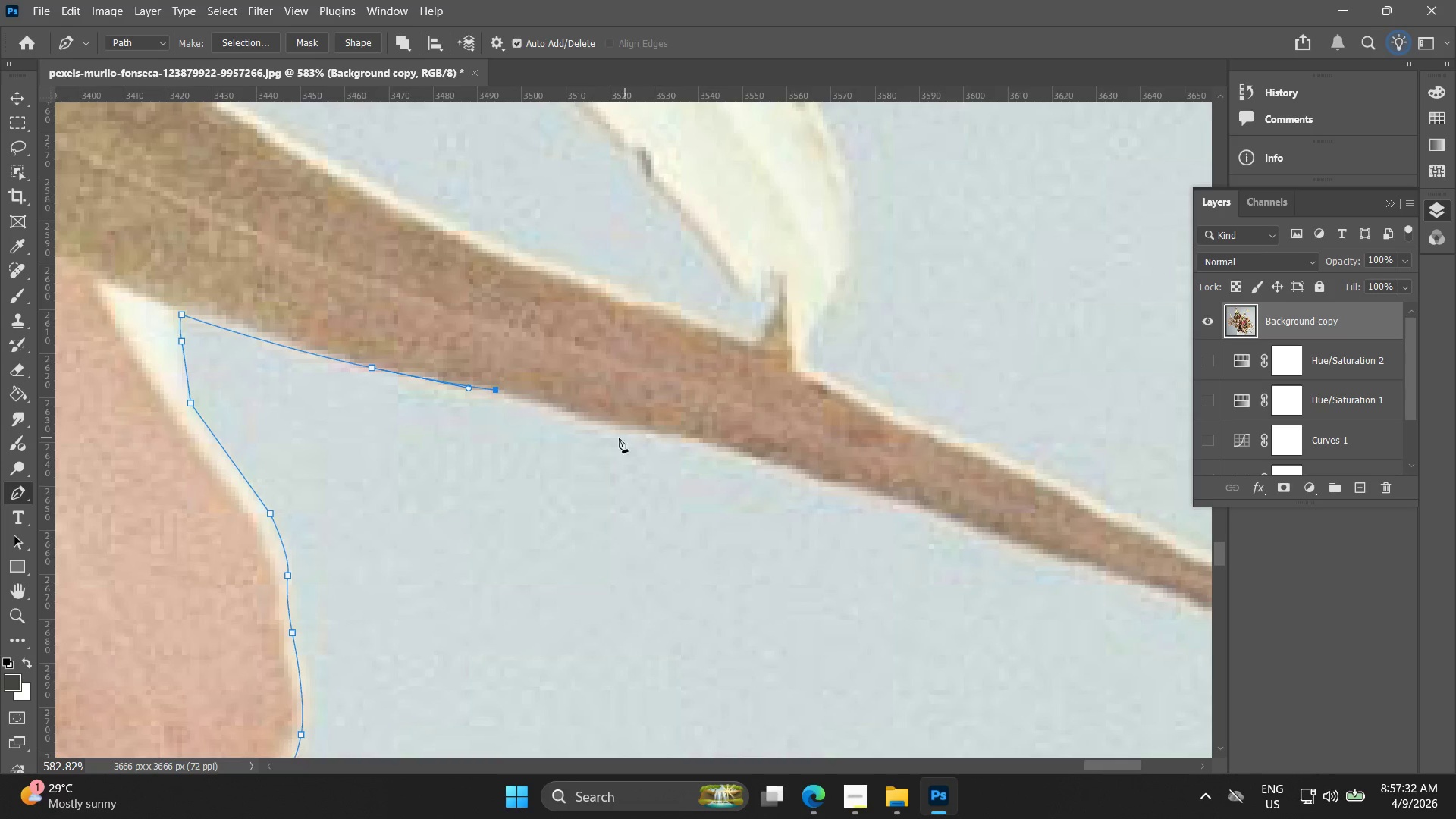 
left_click_drag(start_coordinate=[1062, 447], to_coordinate=[690, 421])
 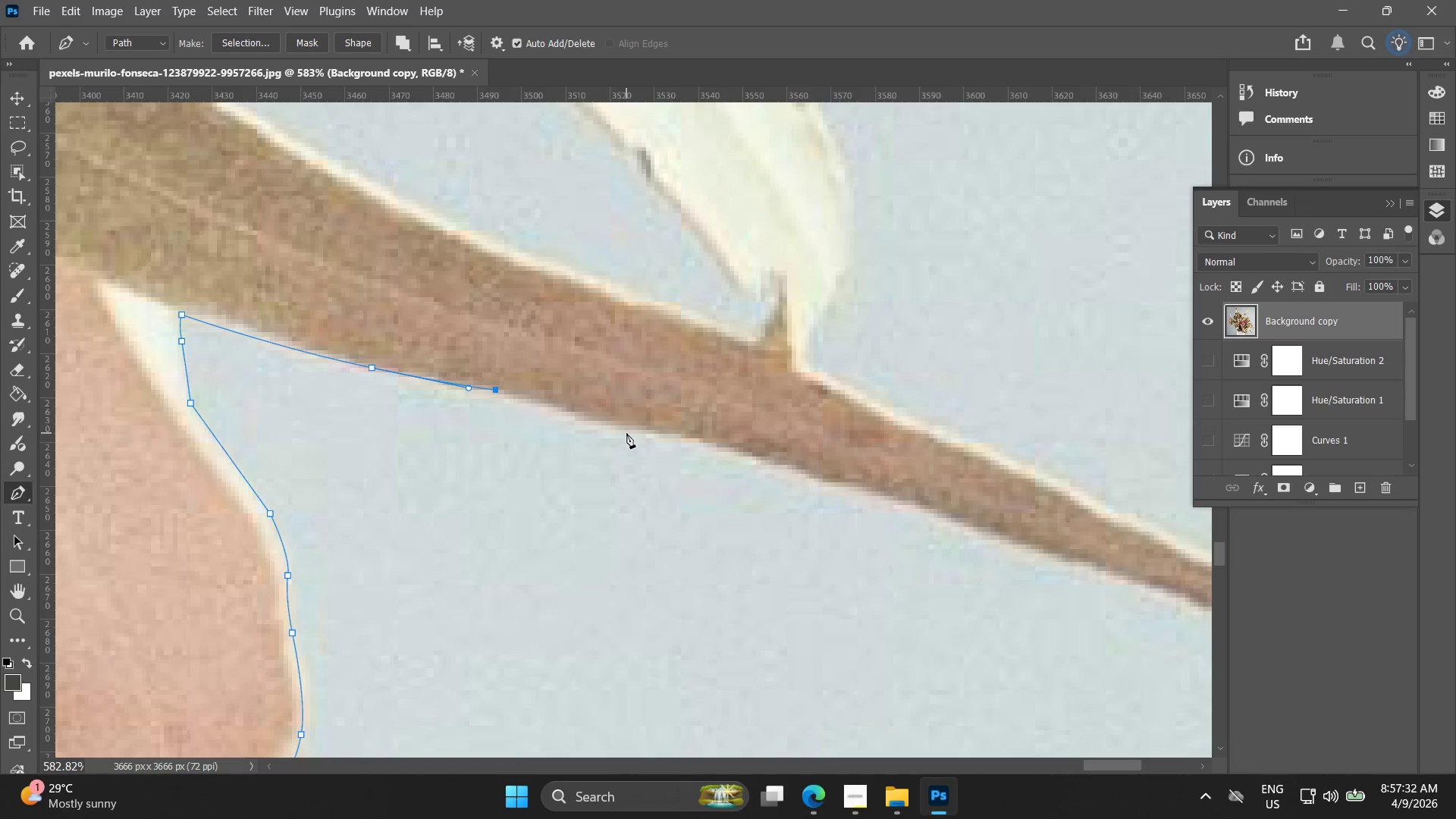 
left_click_drag(start_coordinate=[635, 435], to_coordinate=[680, 439])
 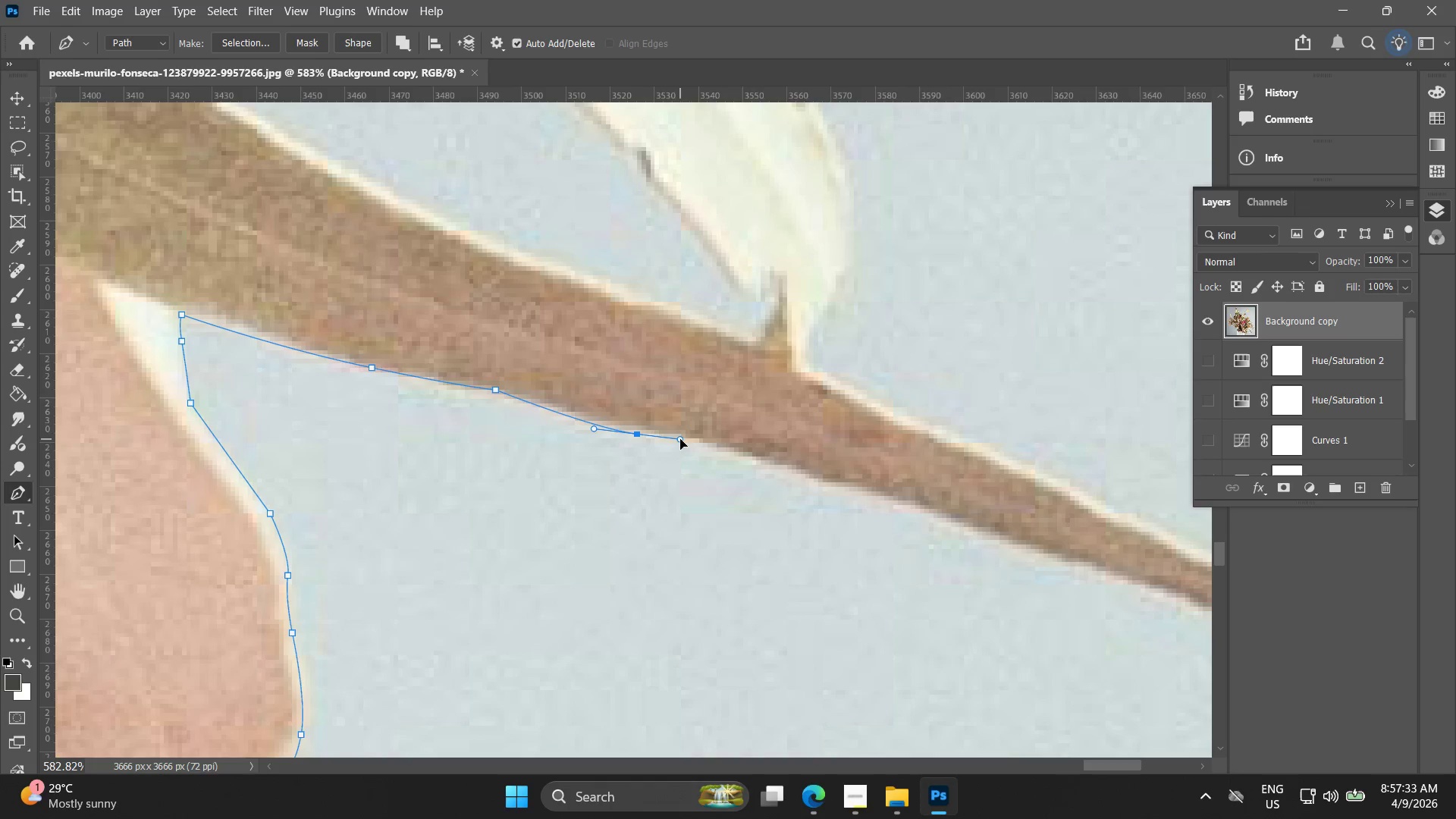 
key(Control+ControlLeft)
 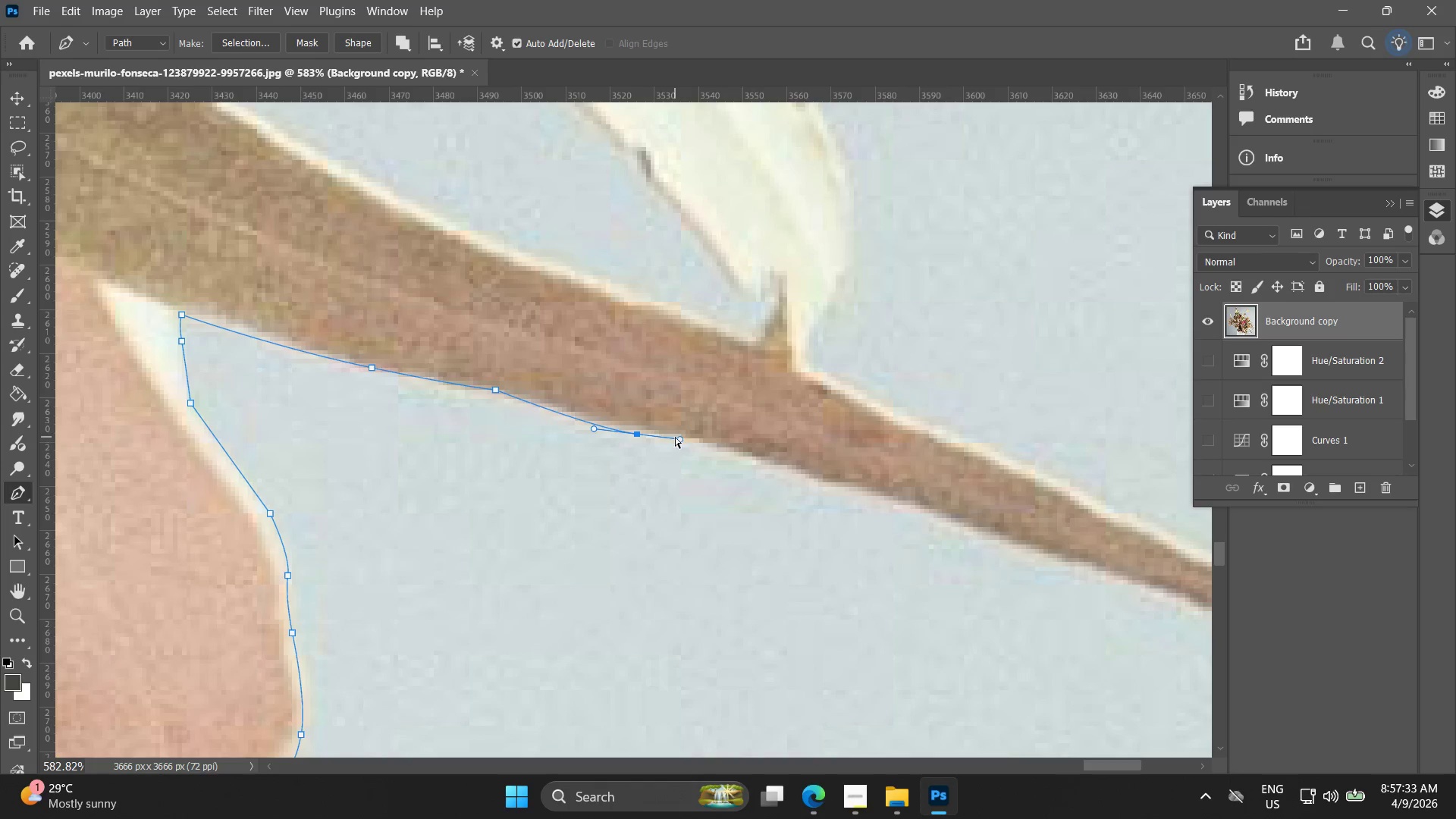 
key(Control+Z)
 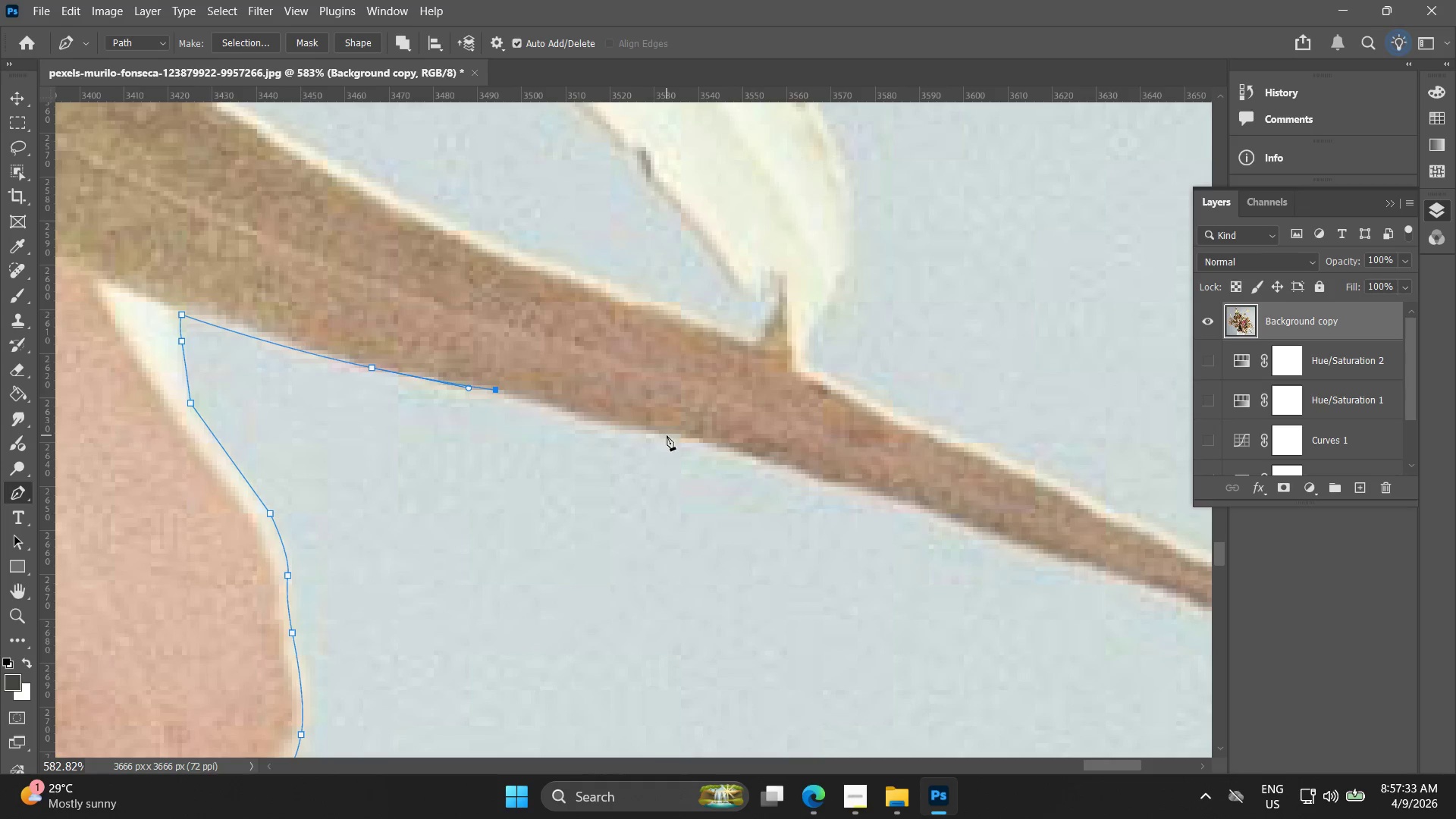 
left_click_drag(start_coordinate=[672, 435], to_coordinate=[714, 439])
 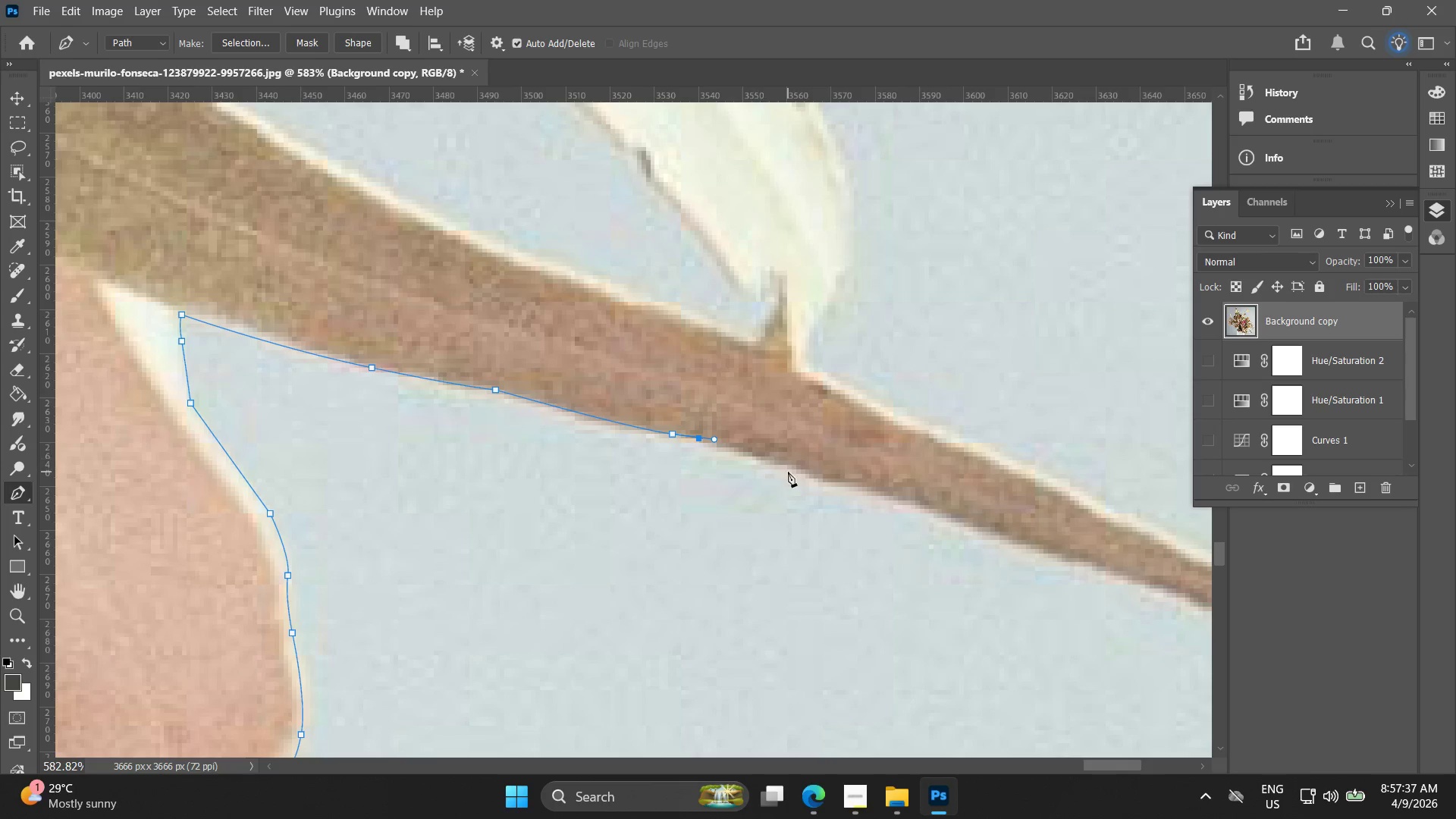 
left_click_drag(start_coordinate=[802, 466], to_coordinate=[808, 472])
 